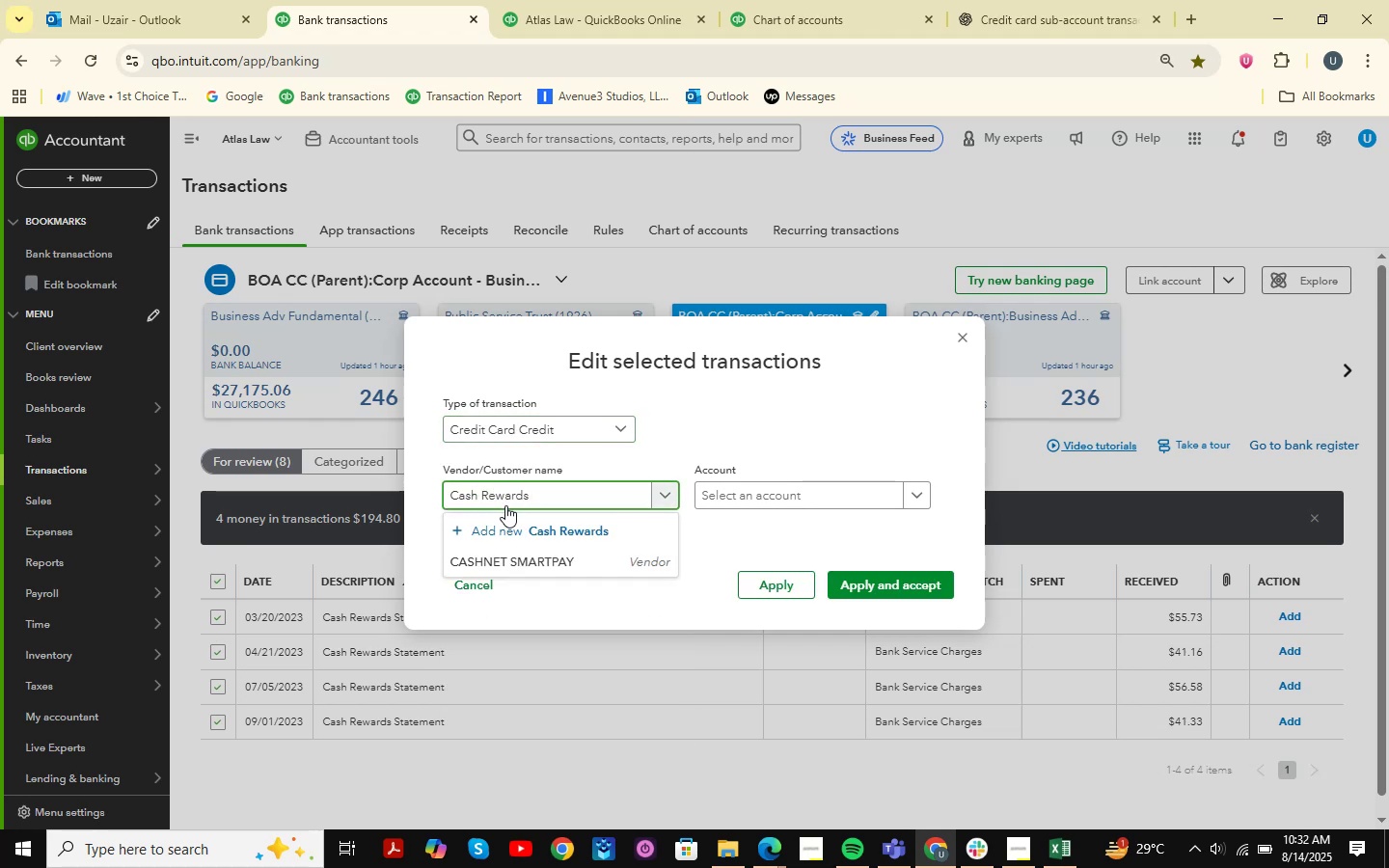 
left_click([506, 522])
 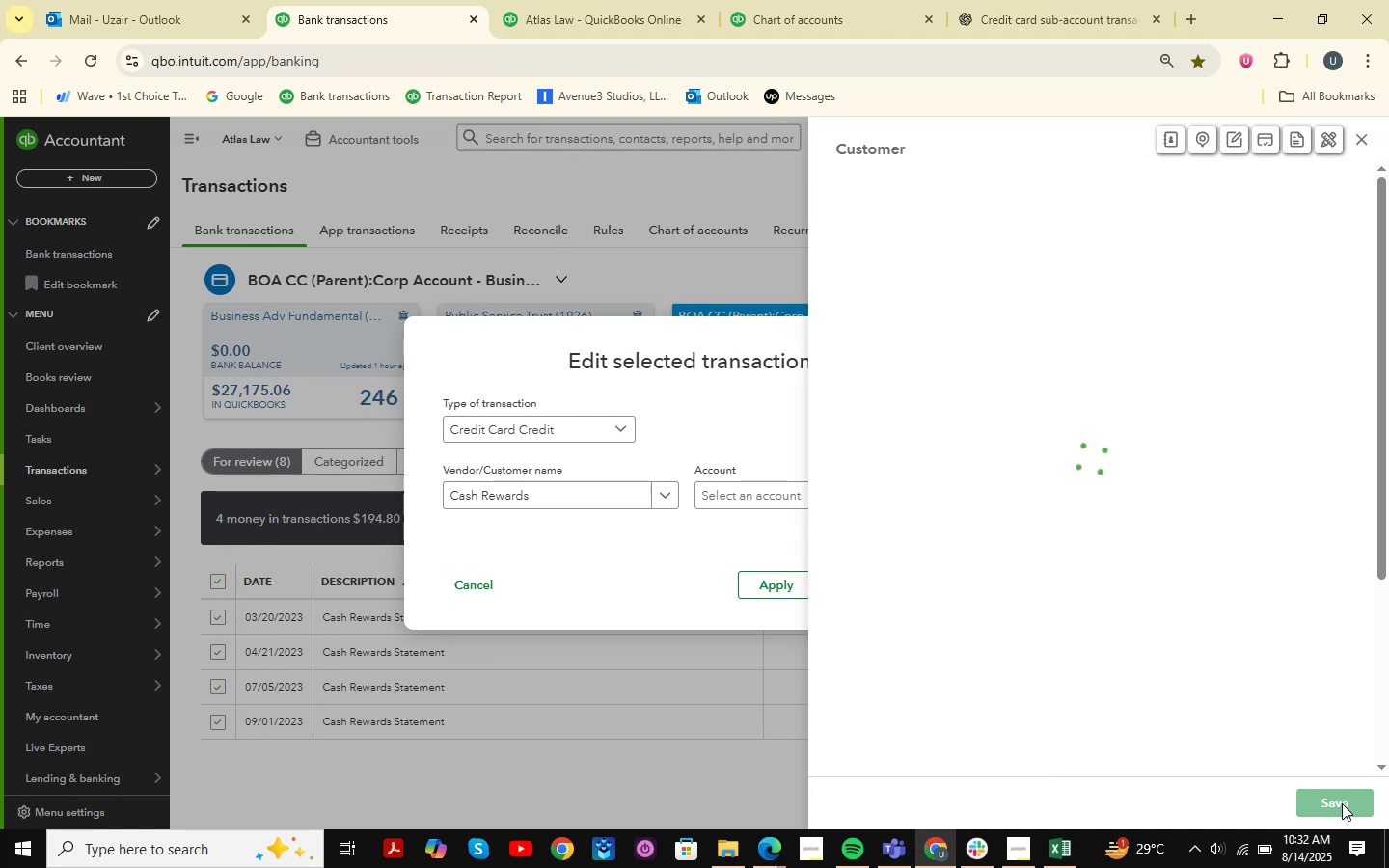 
wait(5.88)
 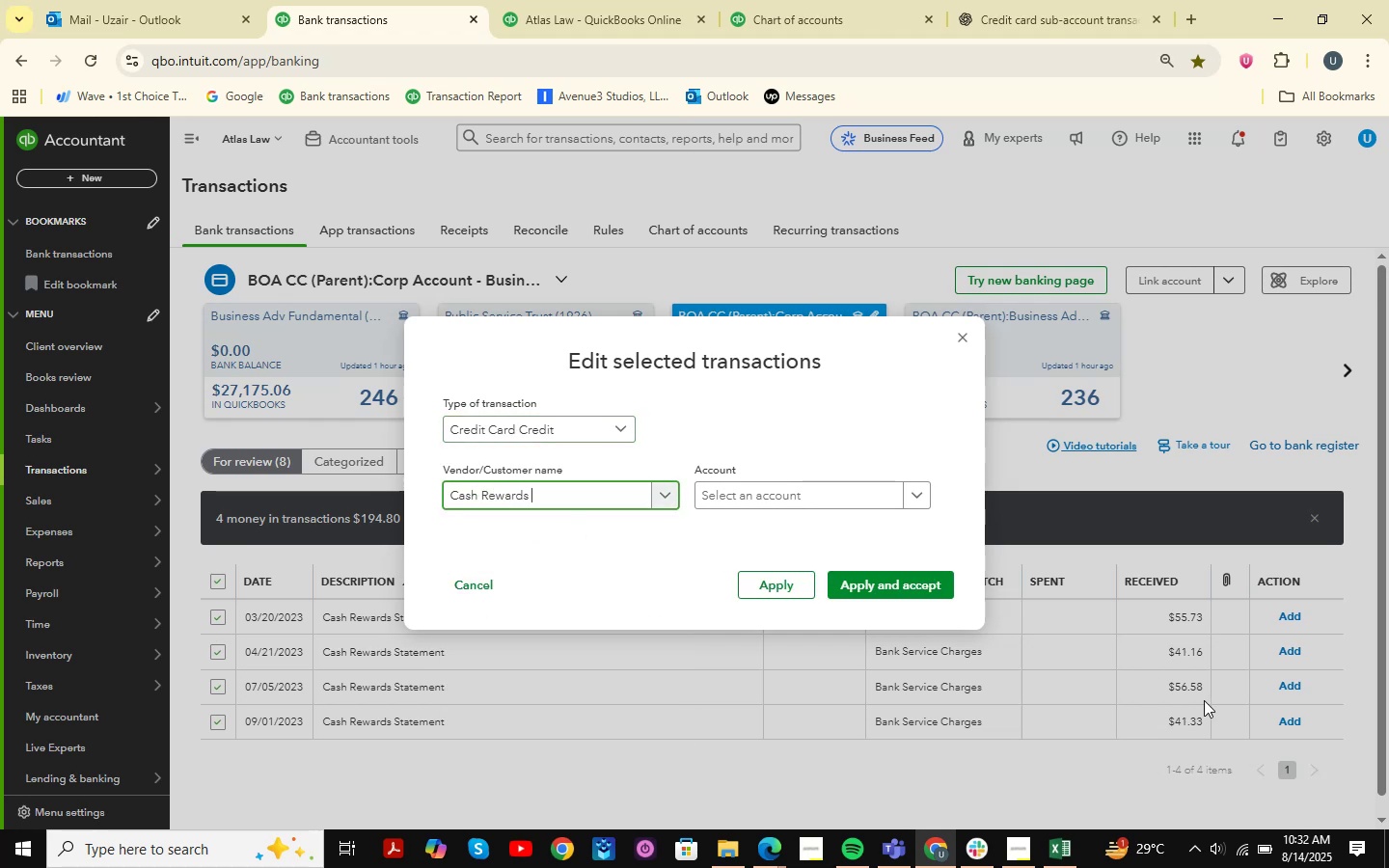 
left_click([1333, 803])
 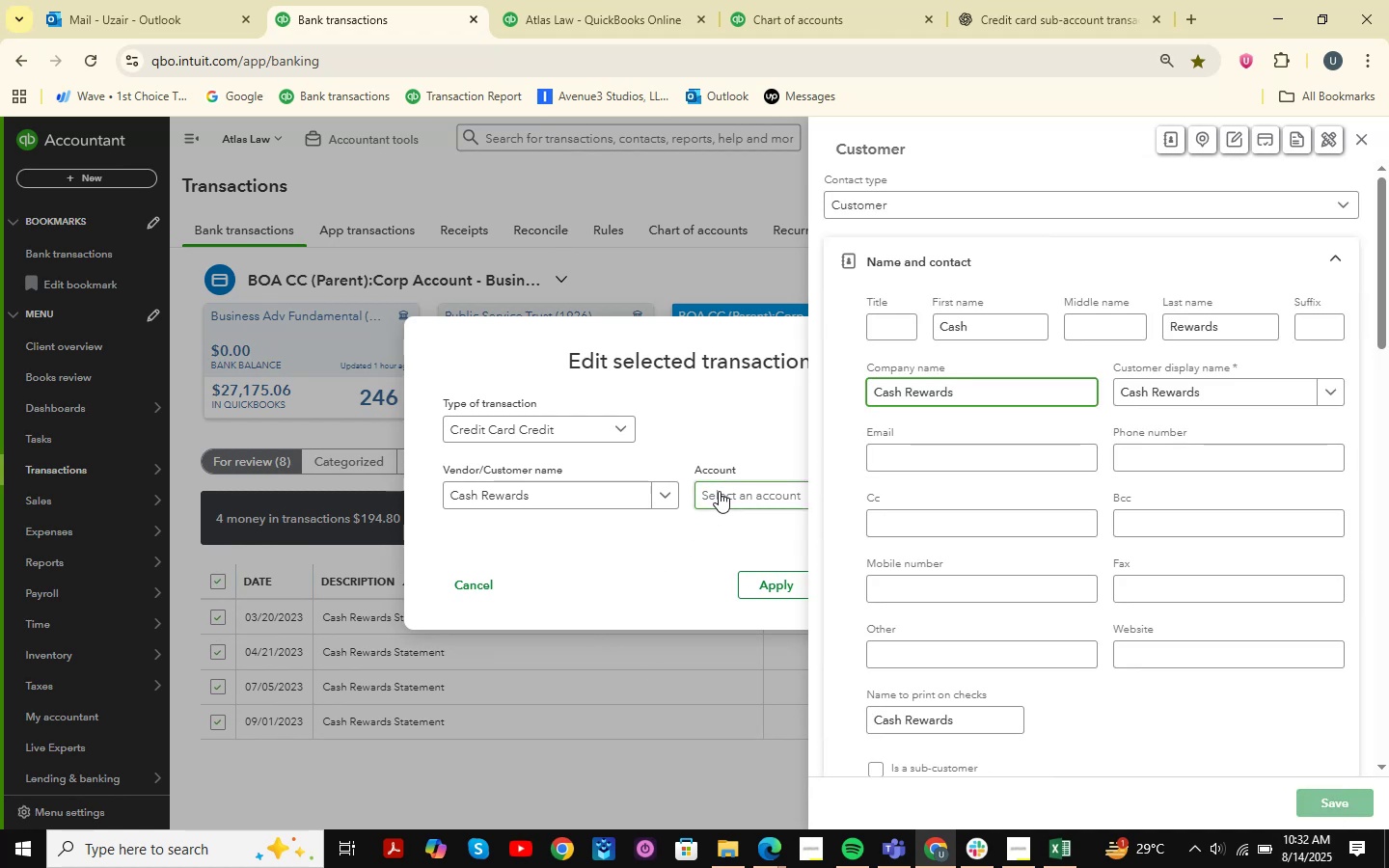 
left_click([727, 493])
 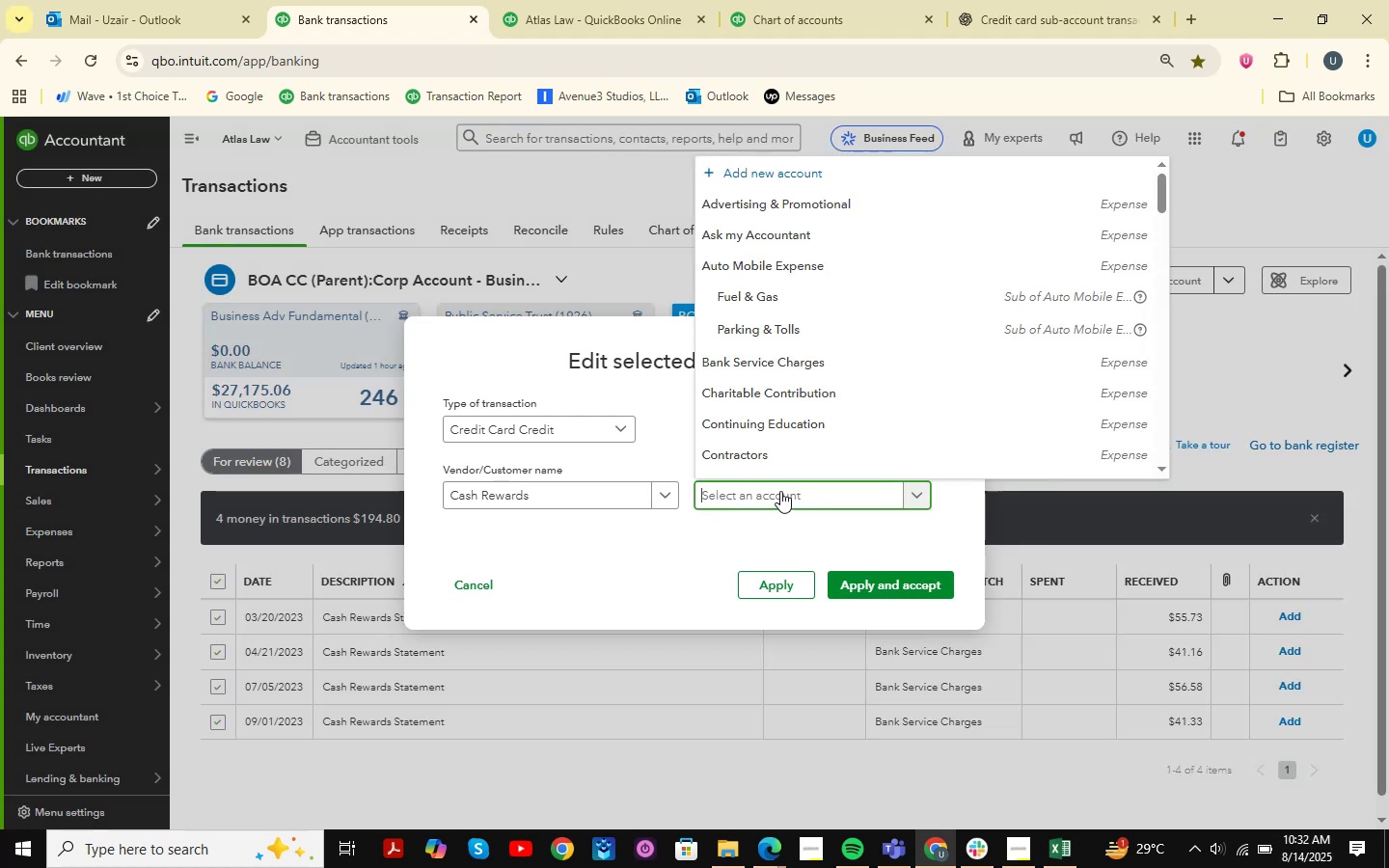 
type(cash)
 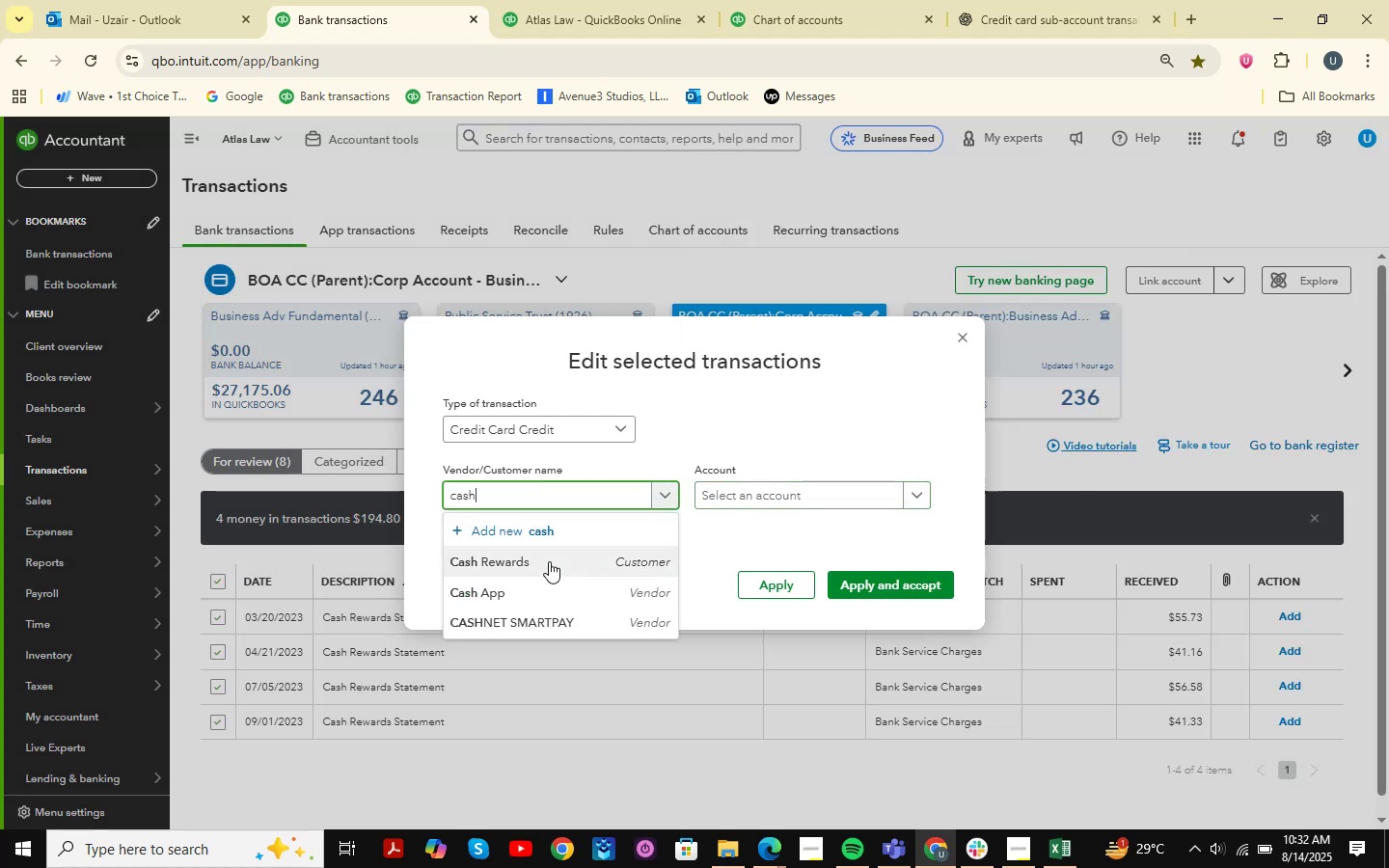 
double_click([731, 491])
 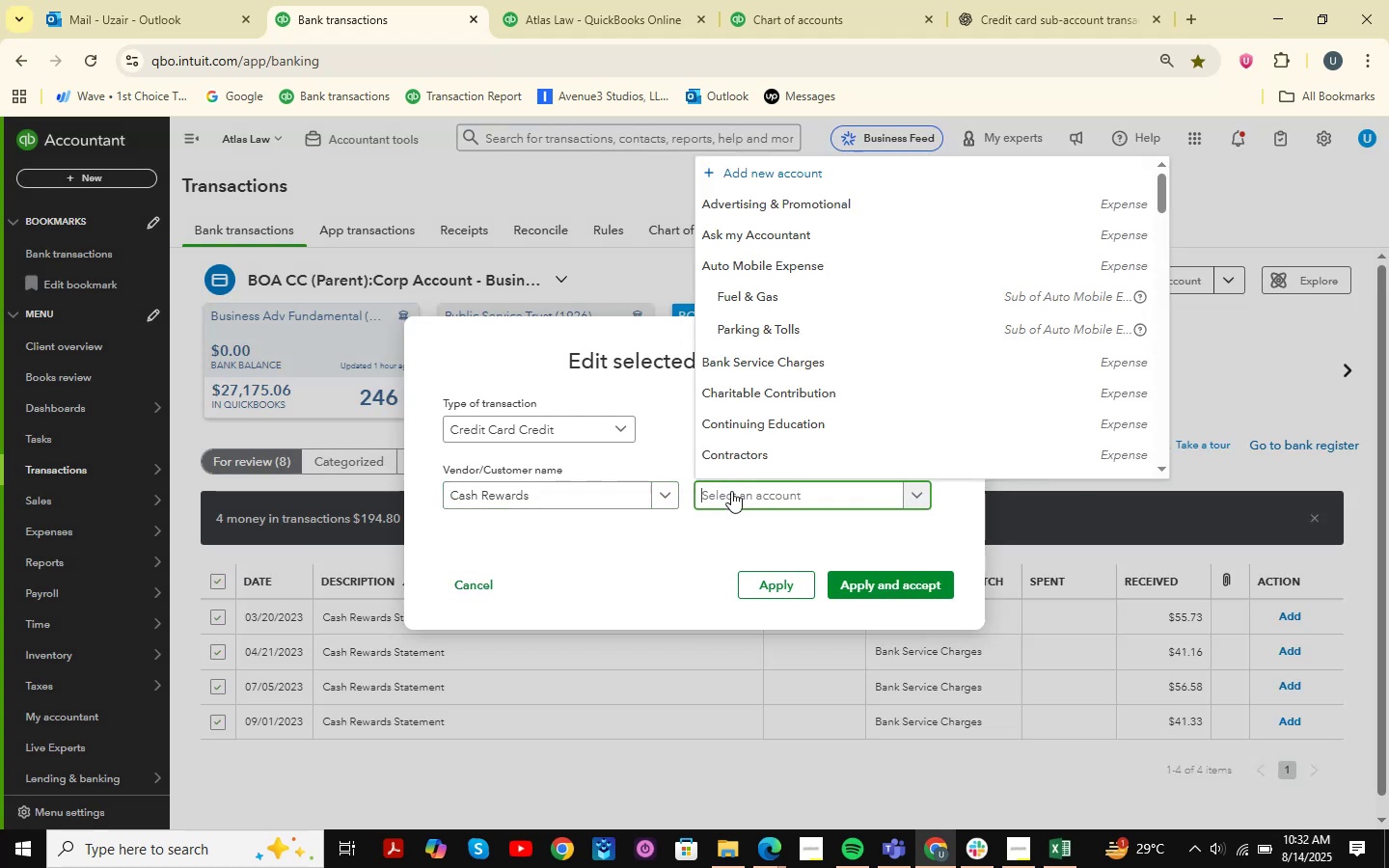 
type(cas)
 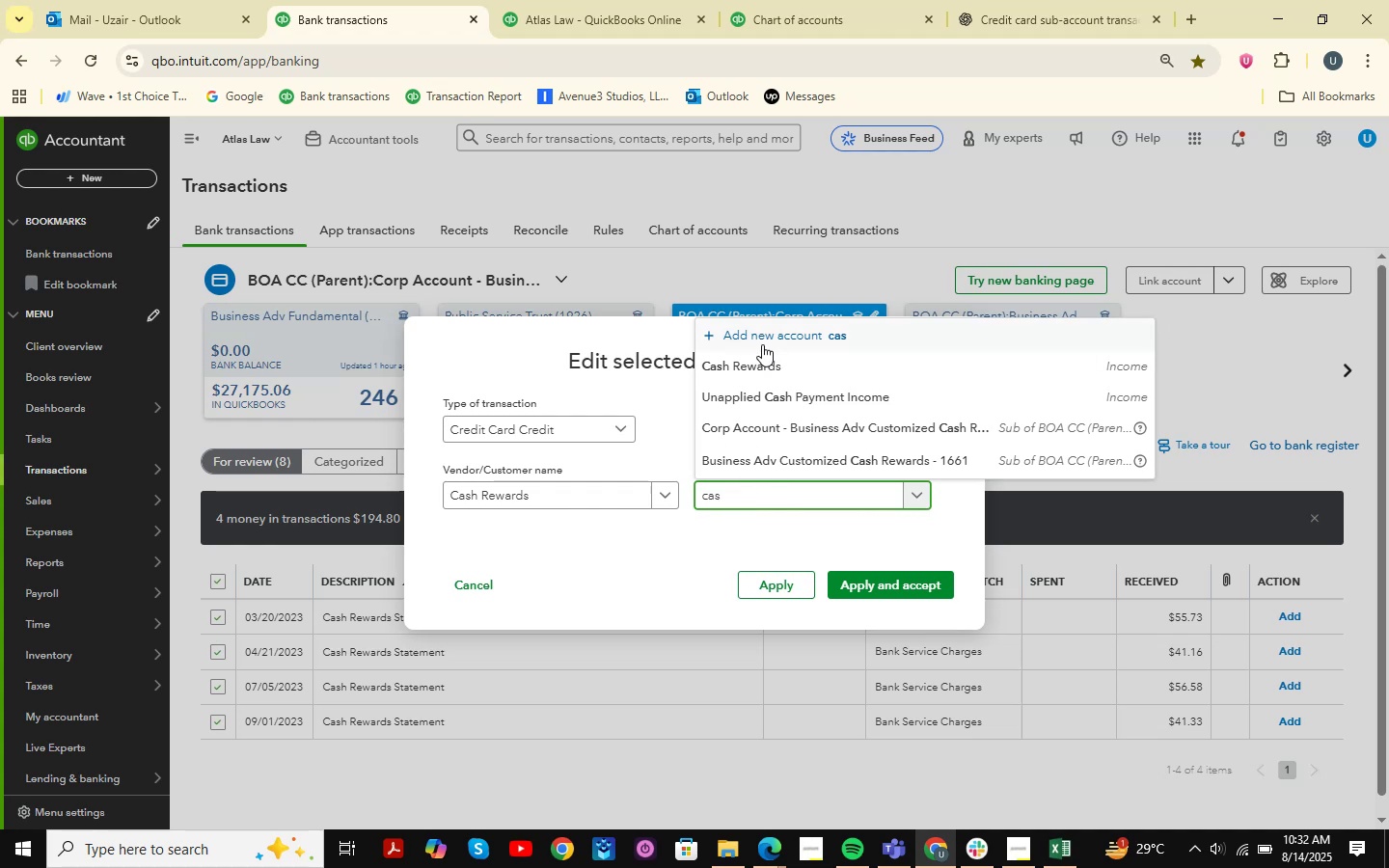 
left_click([762, 356])
 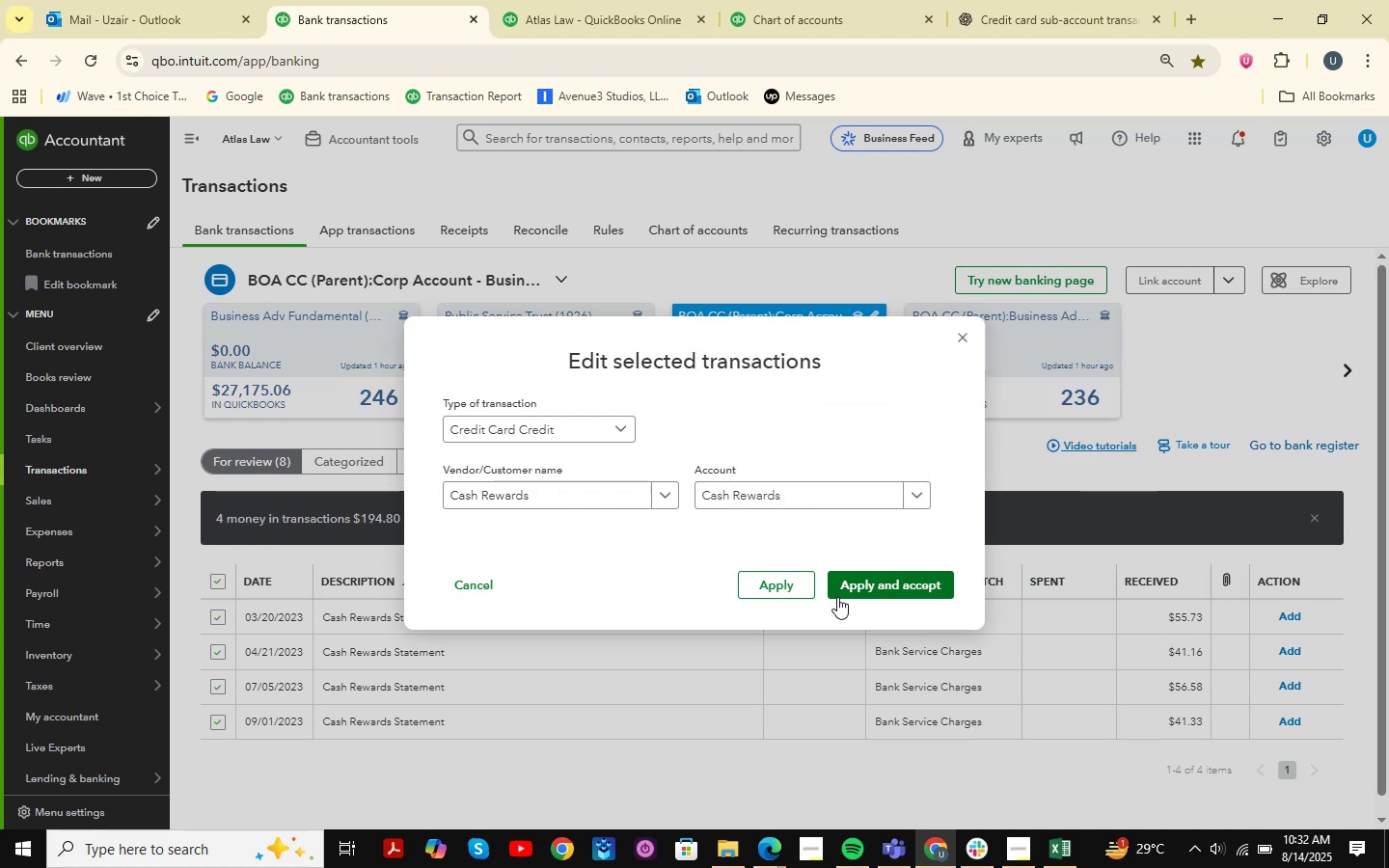 
left_click([854, 575])
 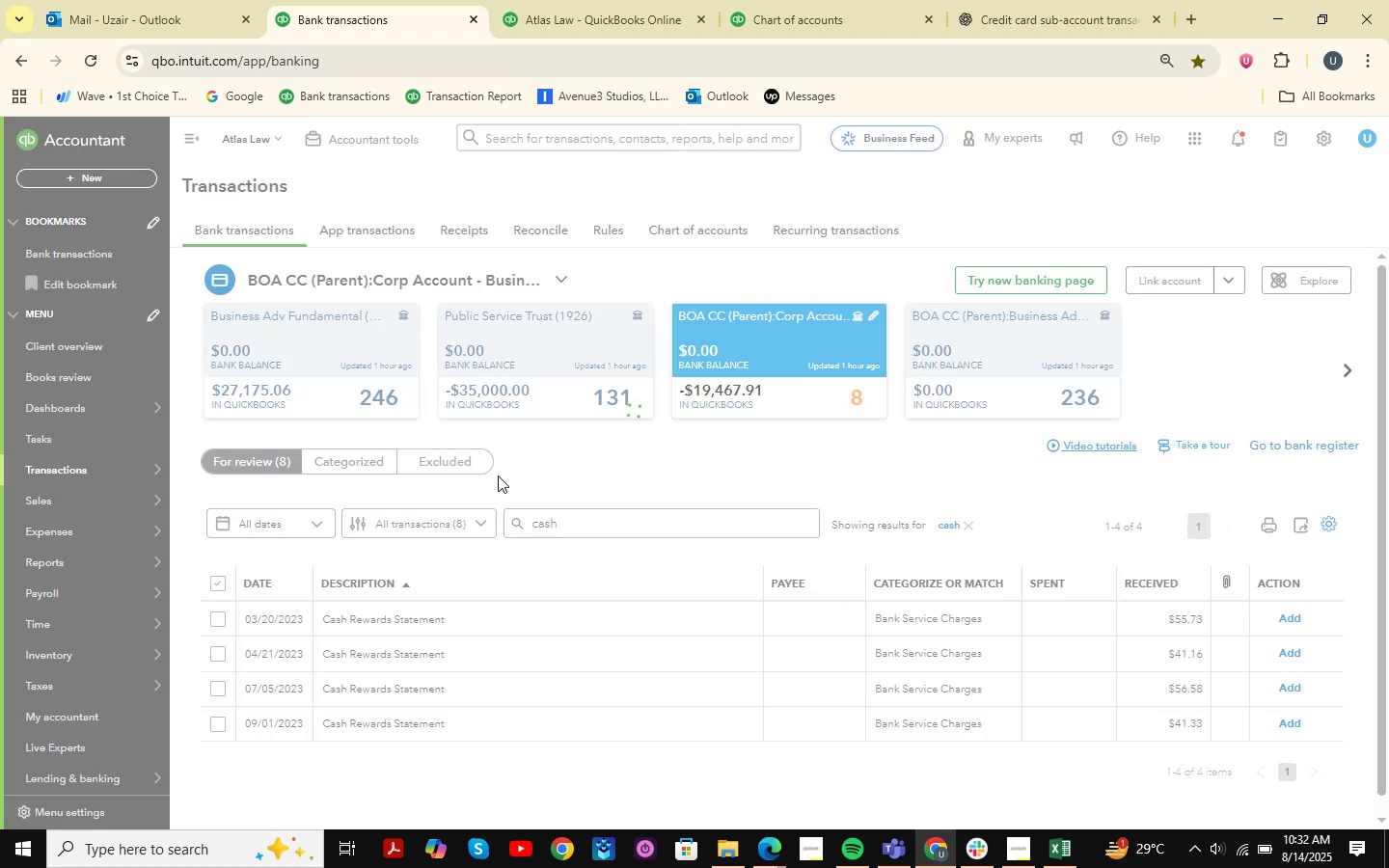 
wait(8.0)
 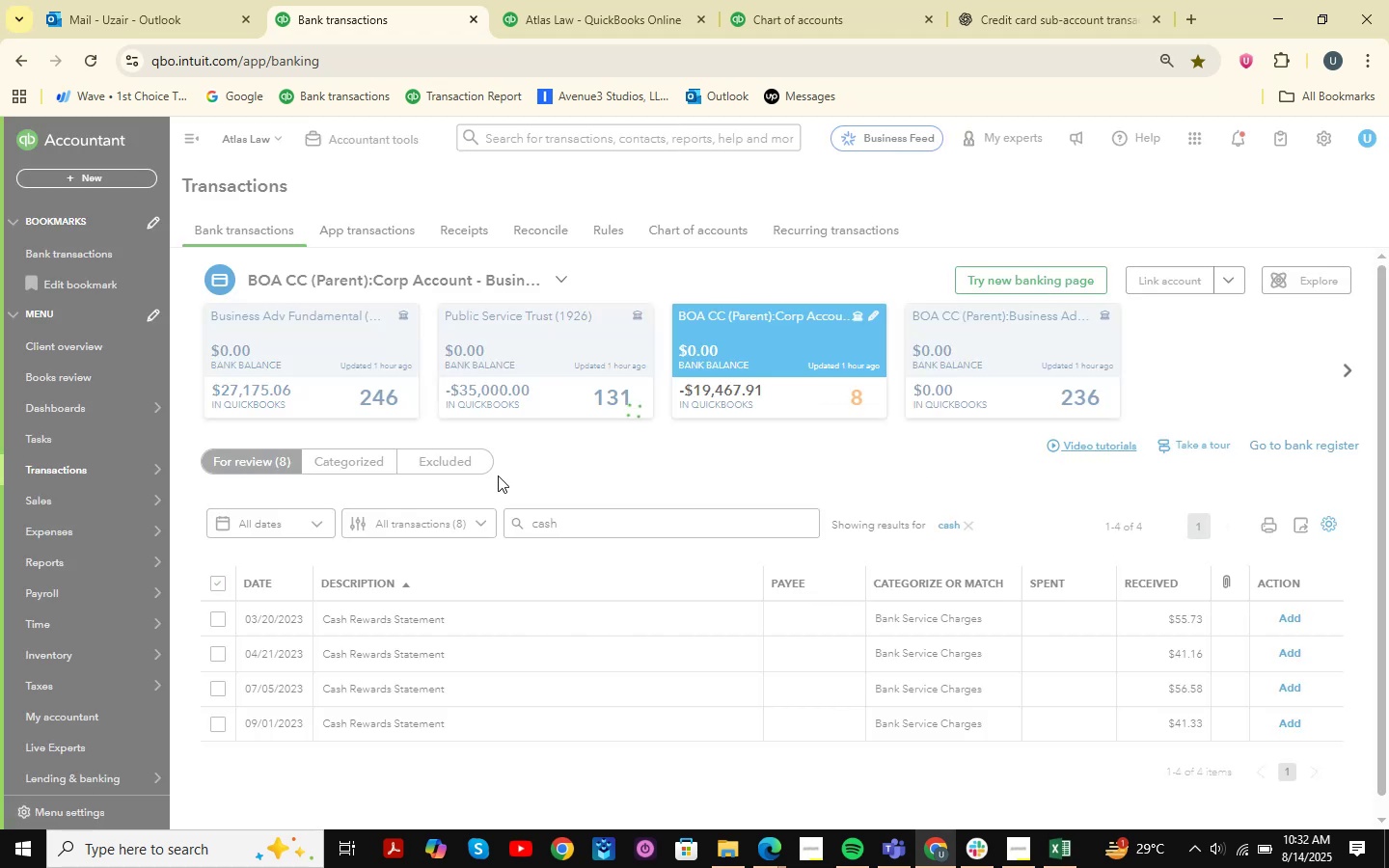 
left_click([600, 0])
 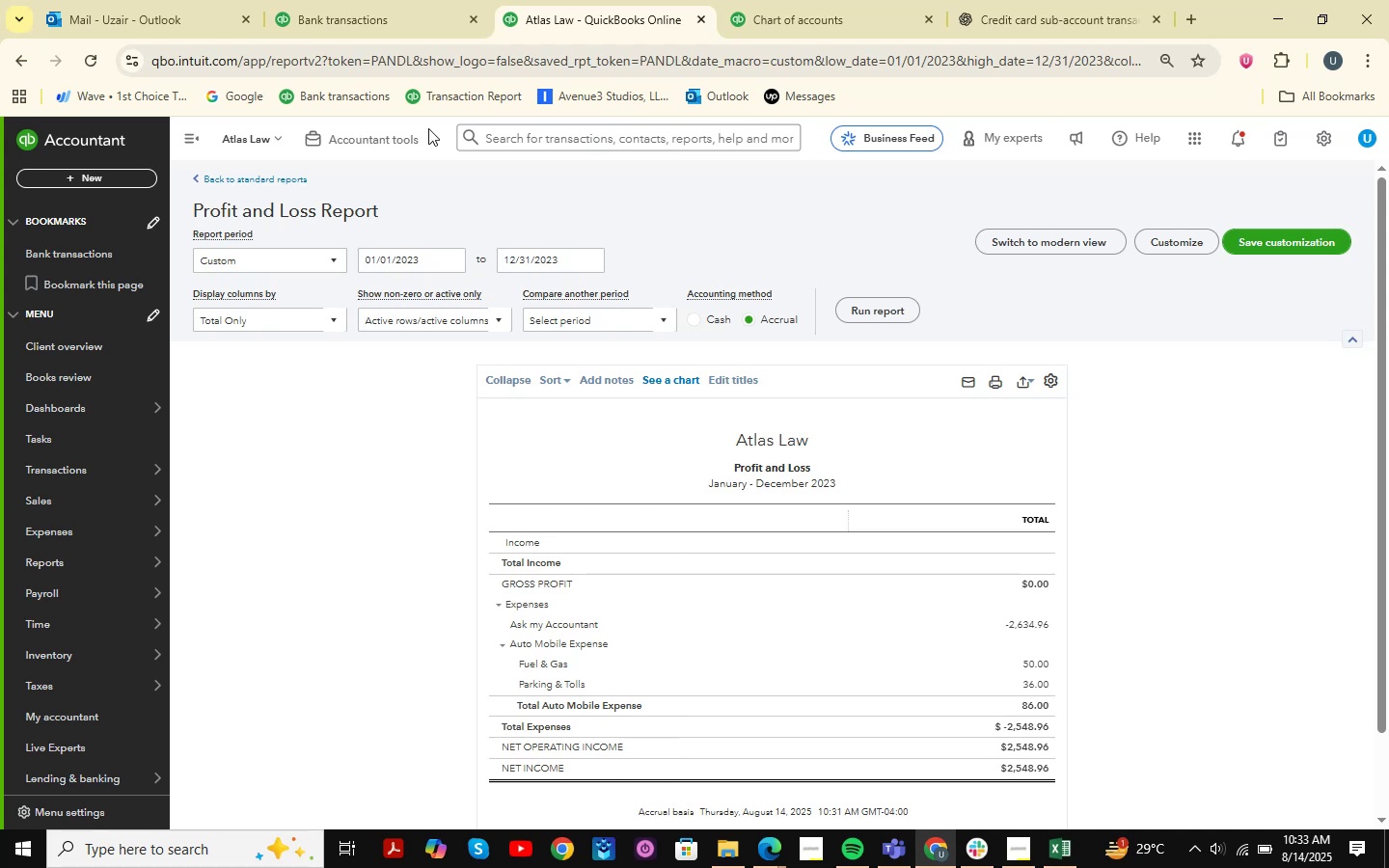 
left_click([404, 0])
 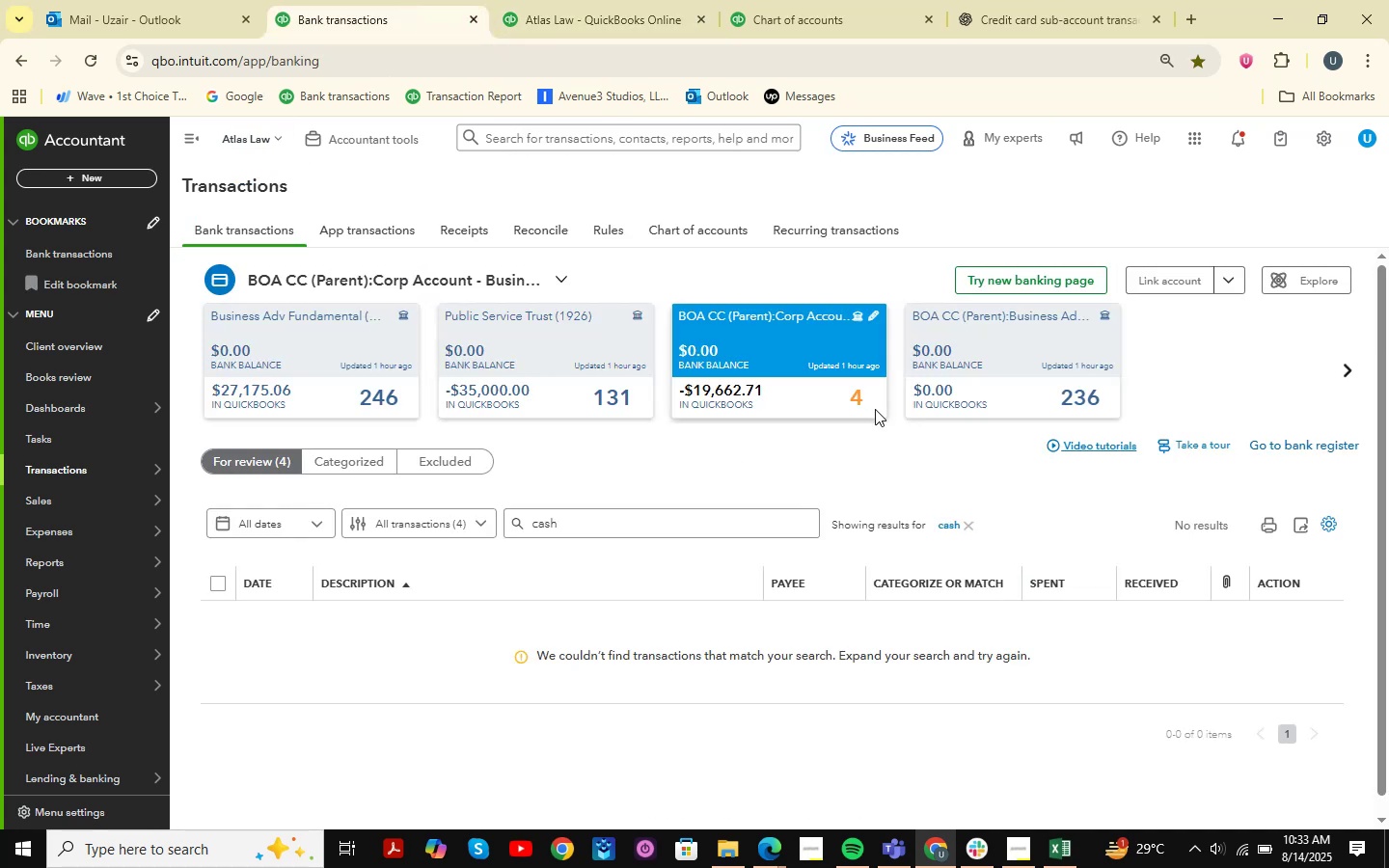 
wait(5.45)
 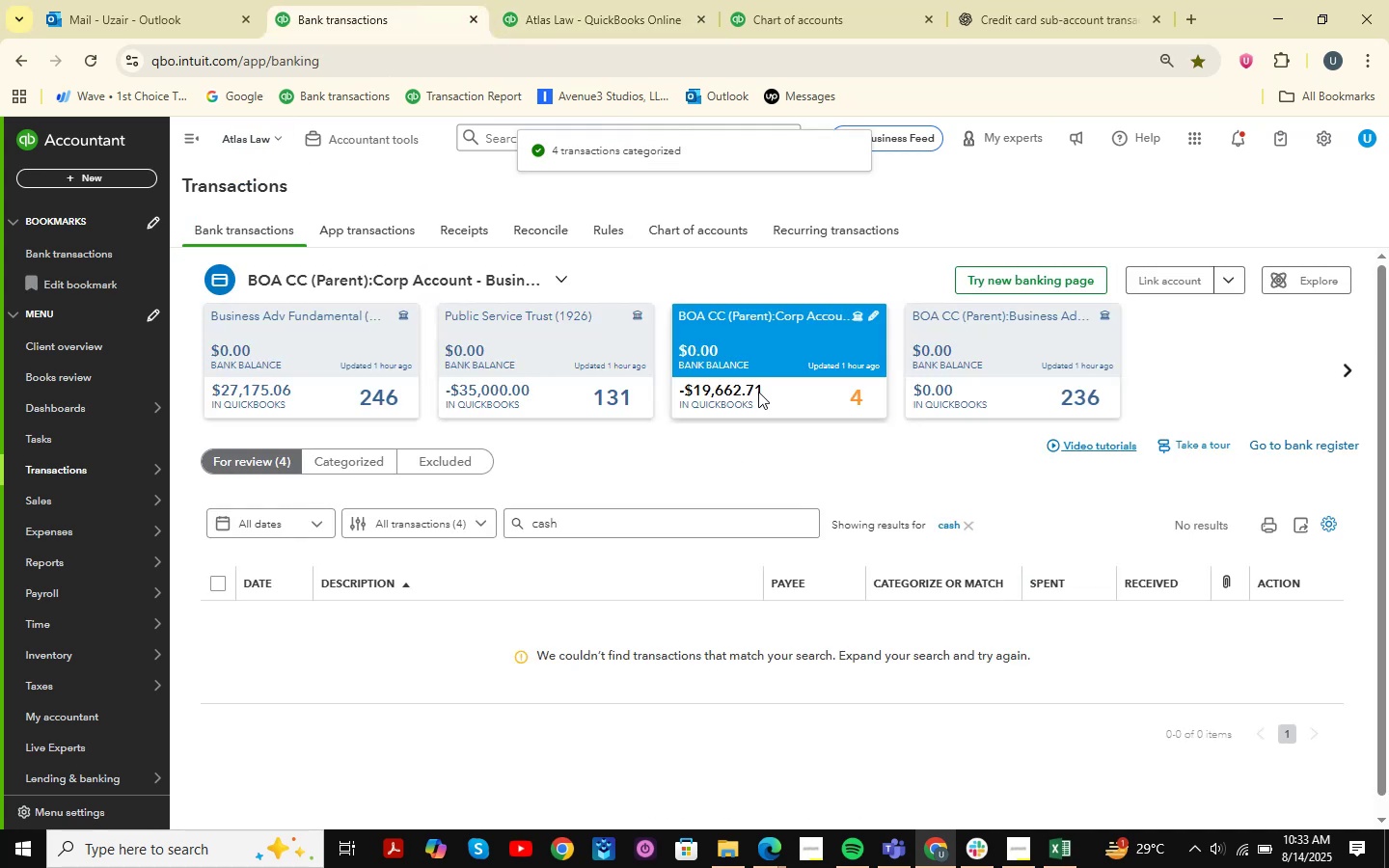 
scroll: coordinate [853, 470], scroll_direction: down, amount: 2.0
 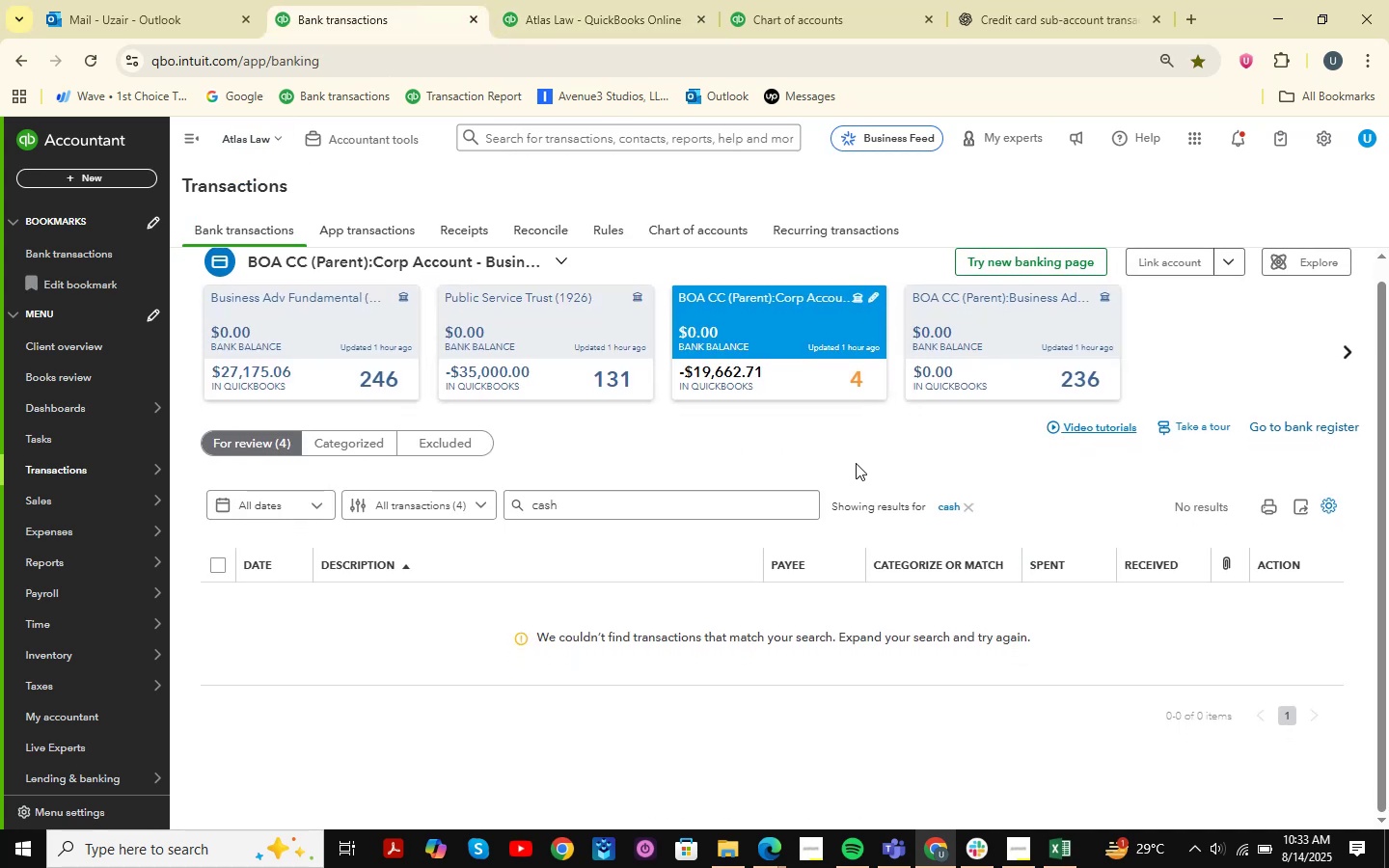 
wait(5.22)
 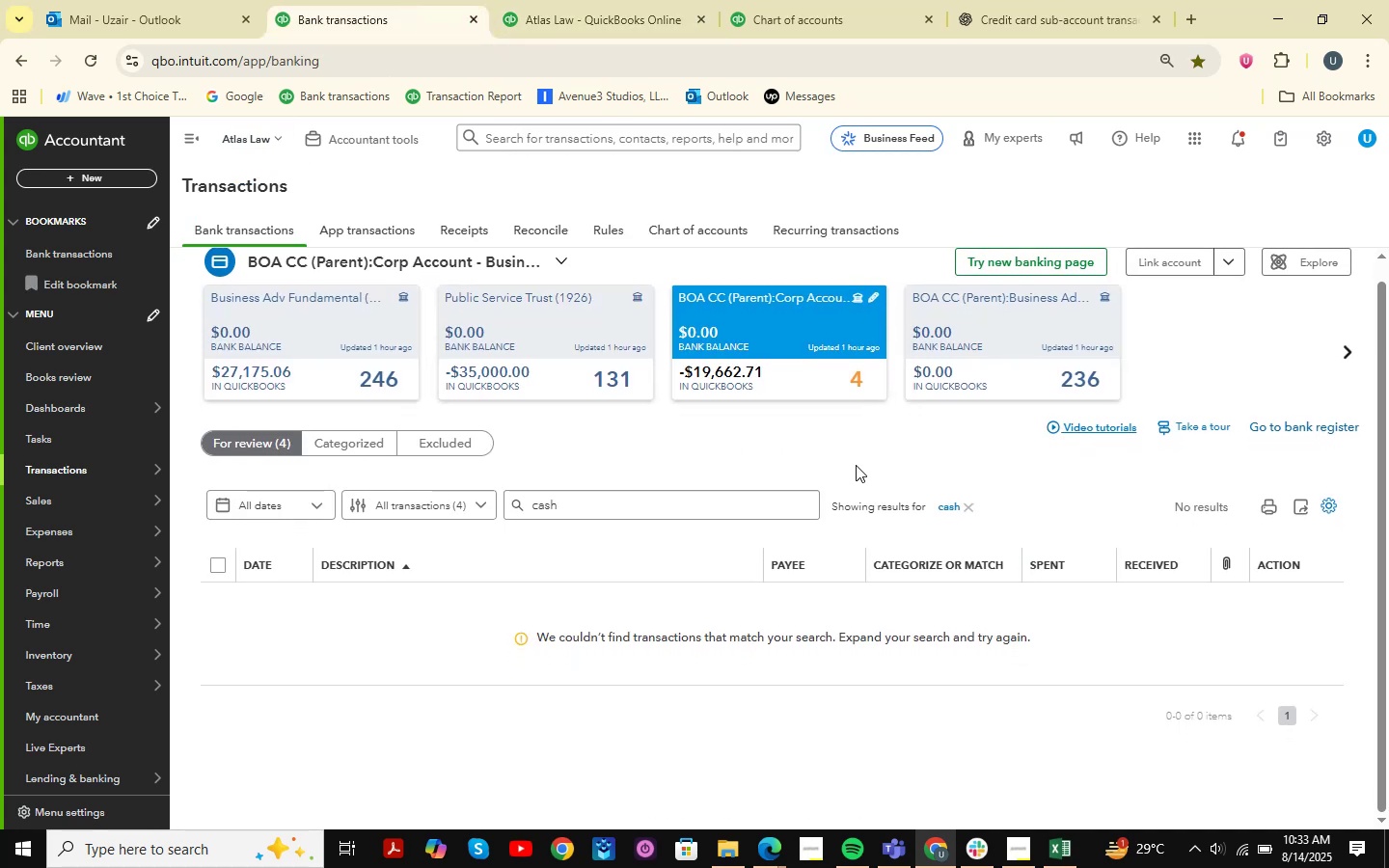 
scroll: coordinate [842, 512], scroll_direction: down, amount: 2.0
 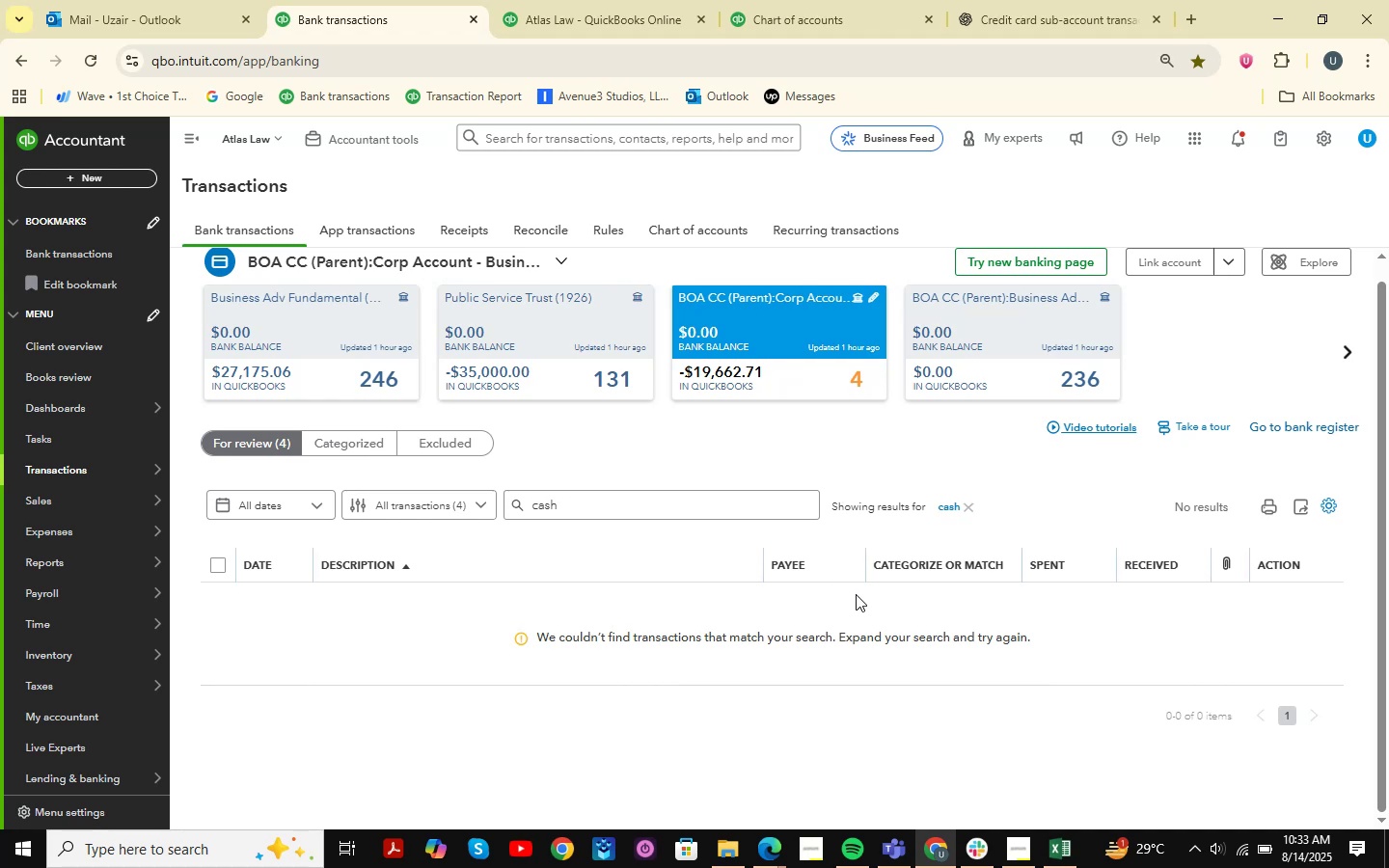 
wait(22.01)
 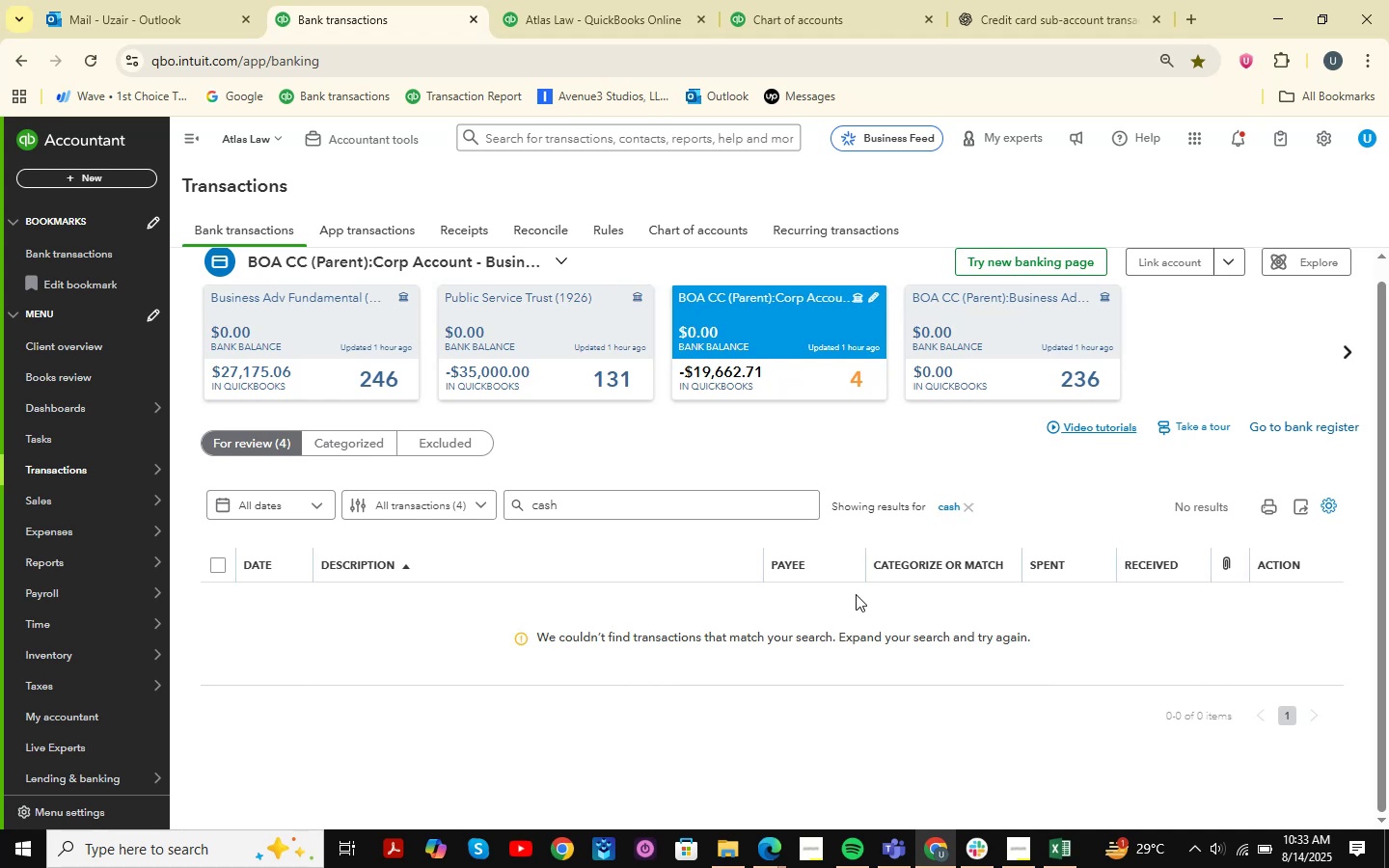 
scroll: coordinate [651, 576], scroll_direction: down, amount: 4.0
 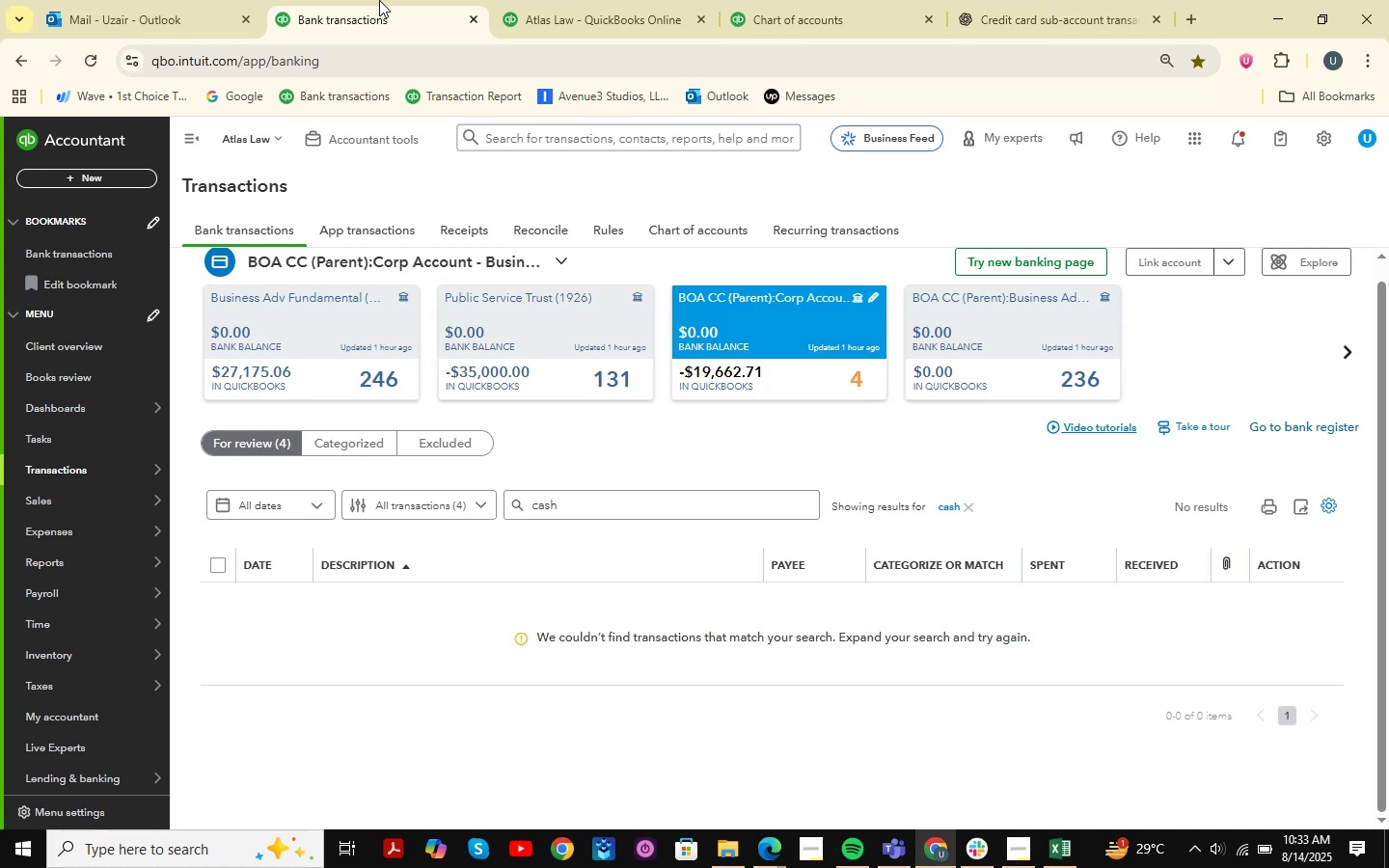 
left_click([553, 0])
 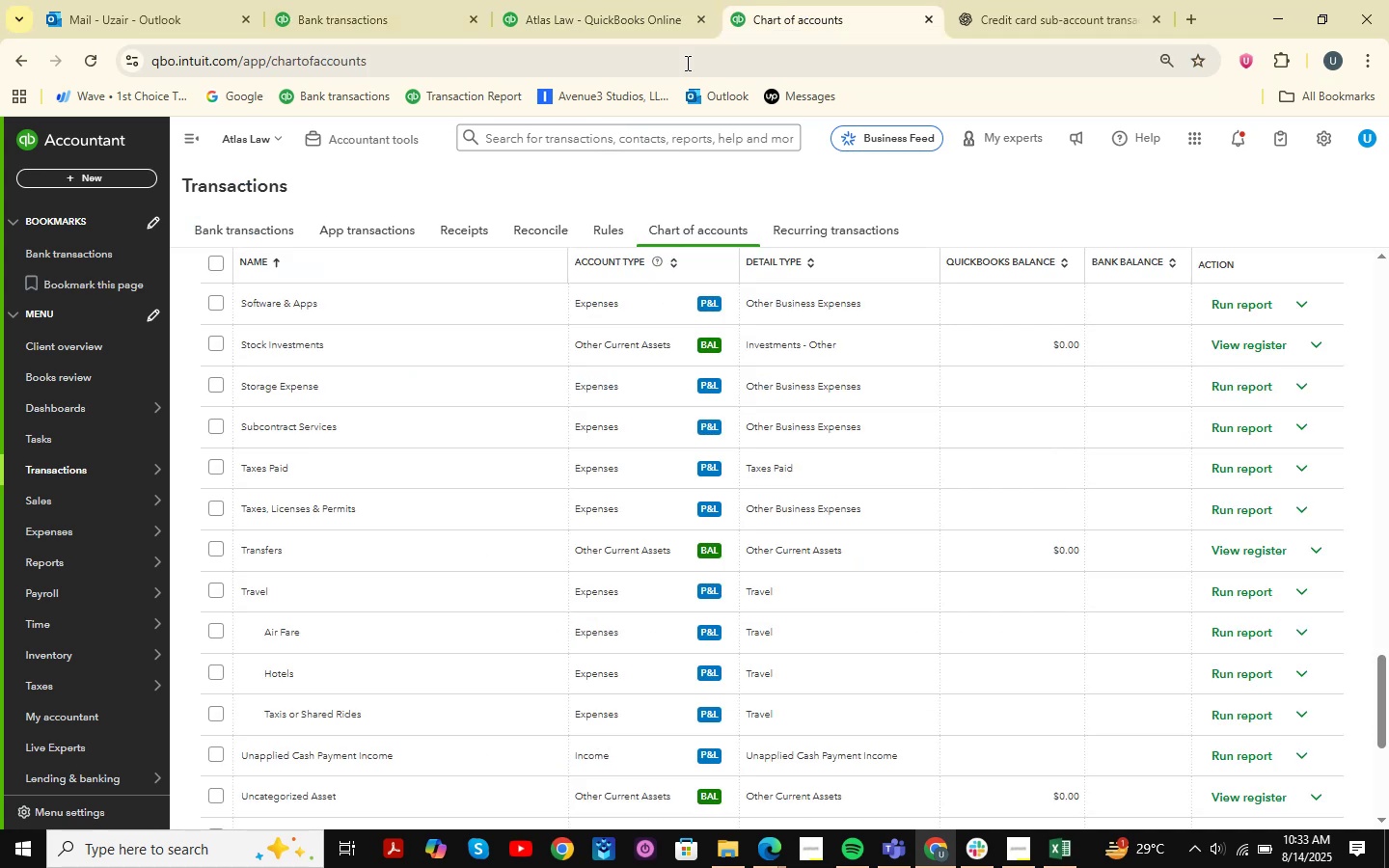 
double_click([338, 0])
 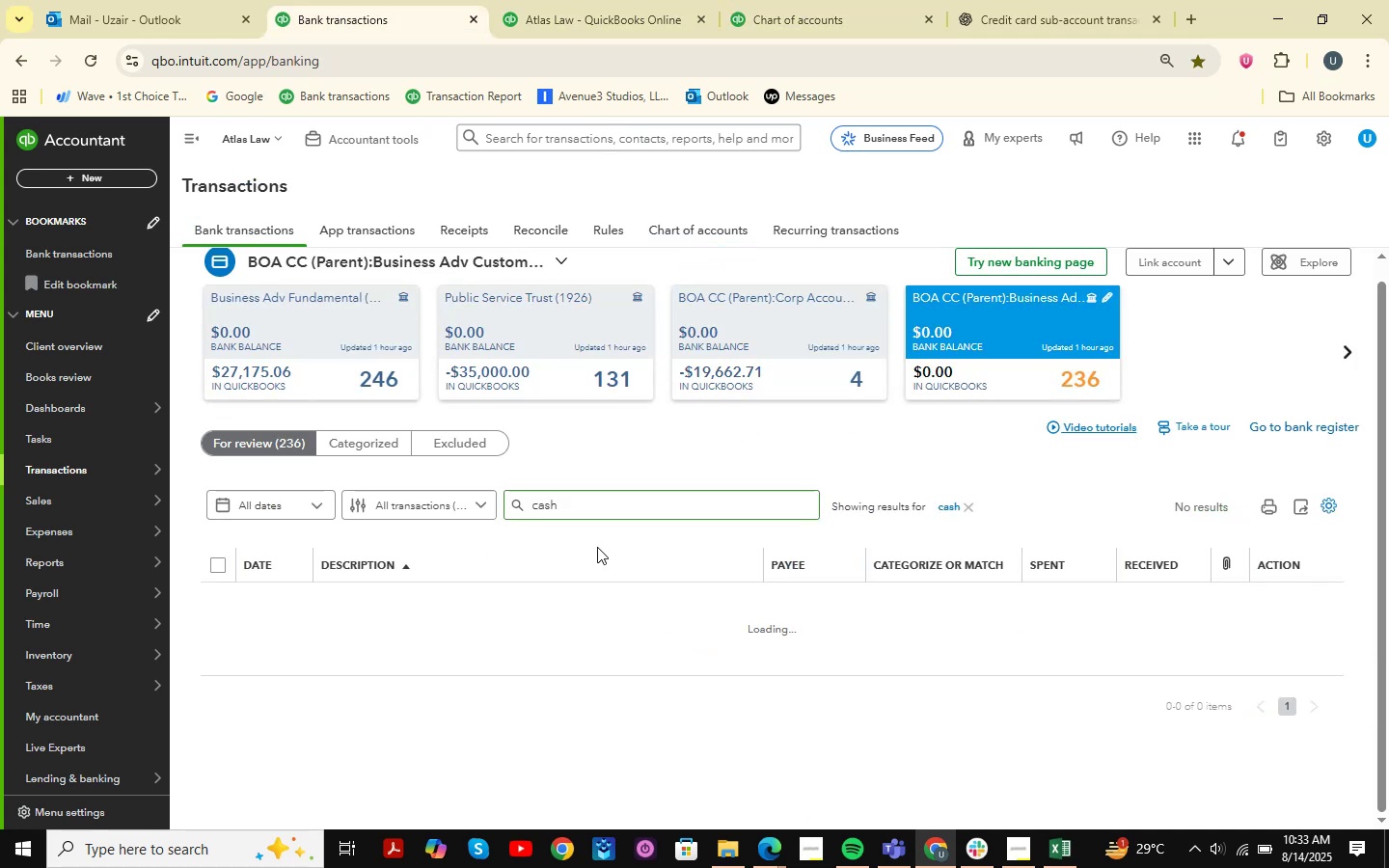 
left_click([969, 509])
 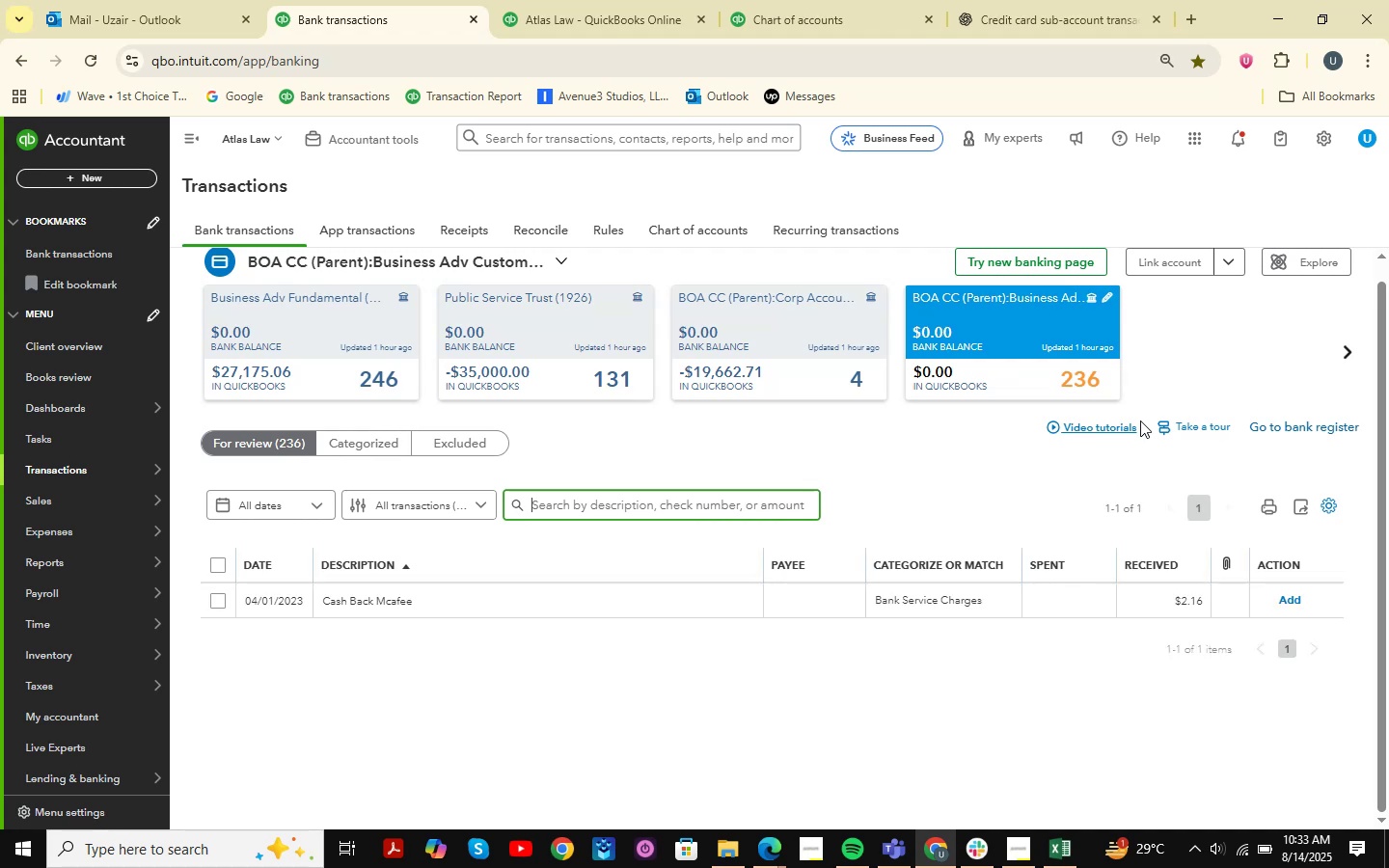 
wait(5.88)
 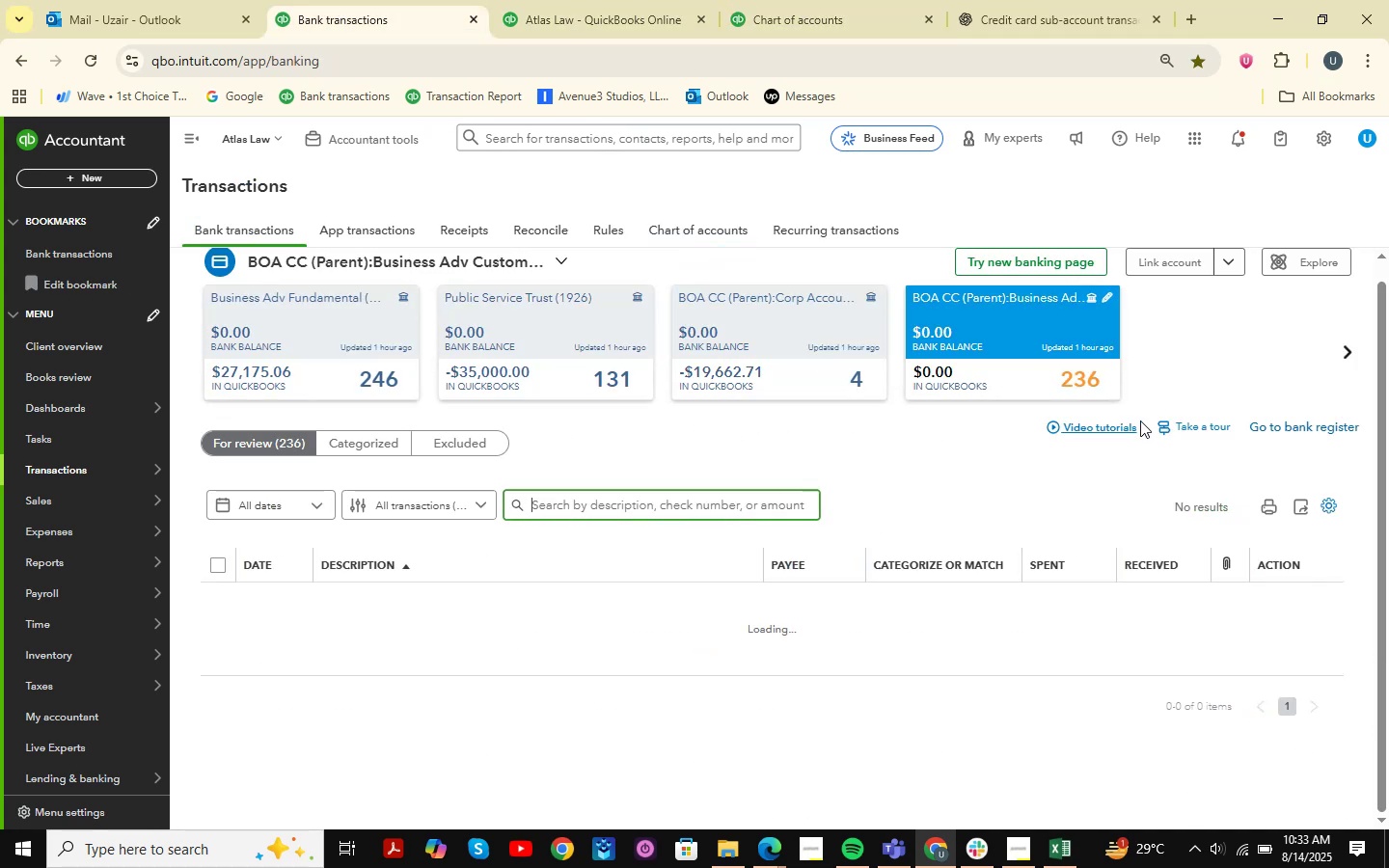 
scroll: coordinate [551, 509], scroll_direction: down, amount: 2.0
 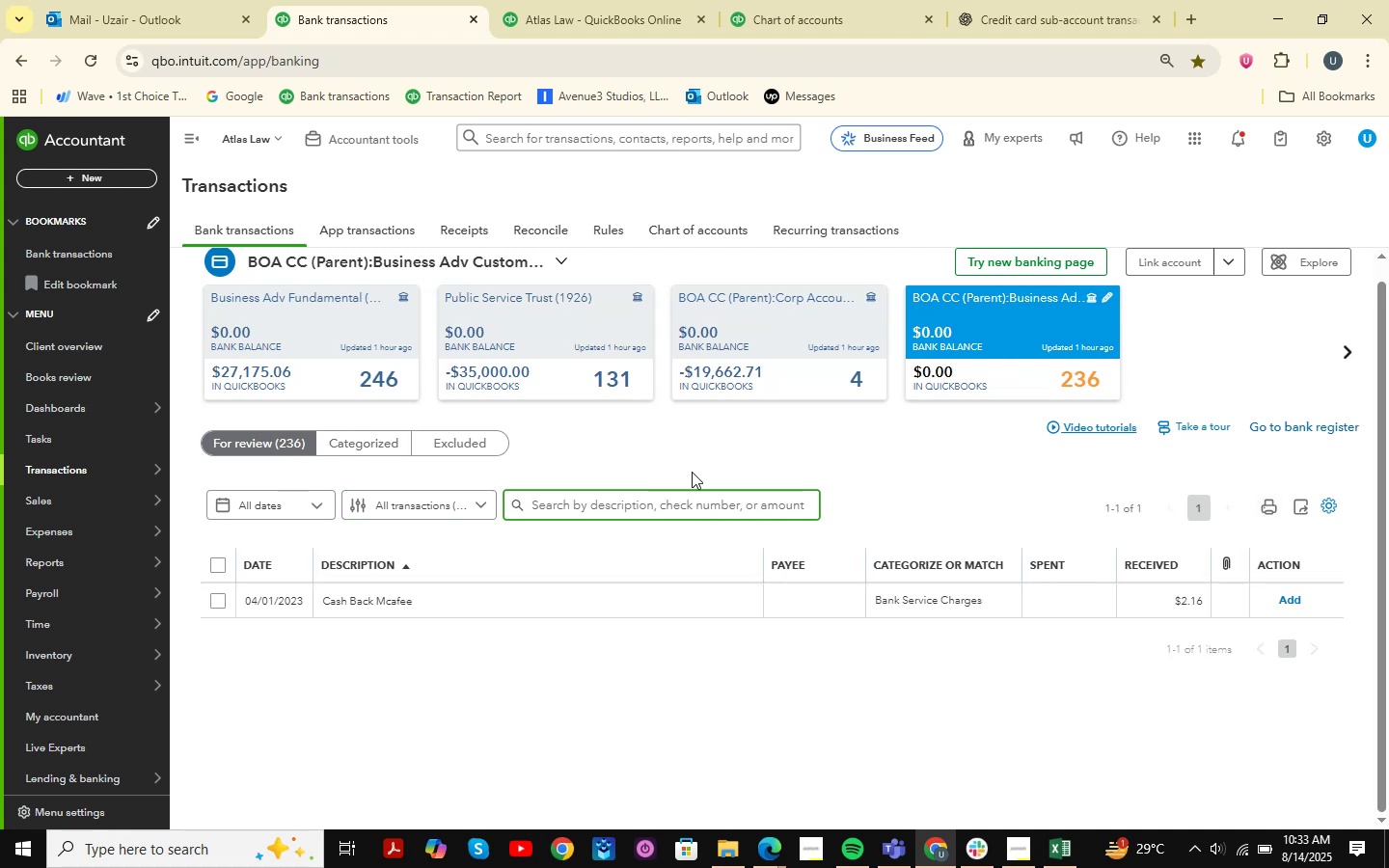 
left_click([932, 497])
 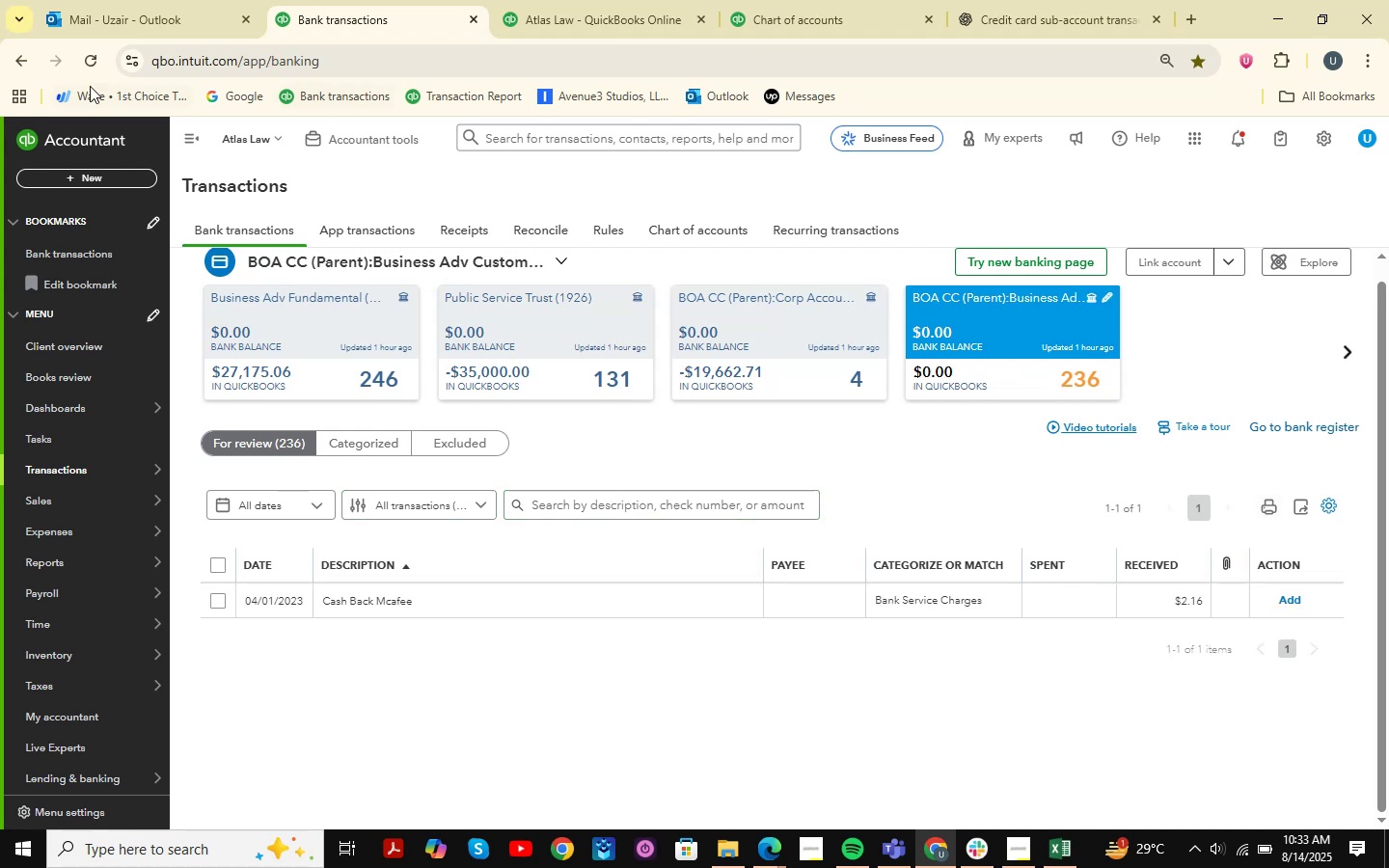 
left_click([92, 55])
 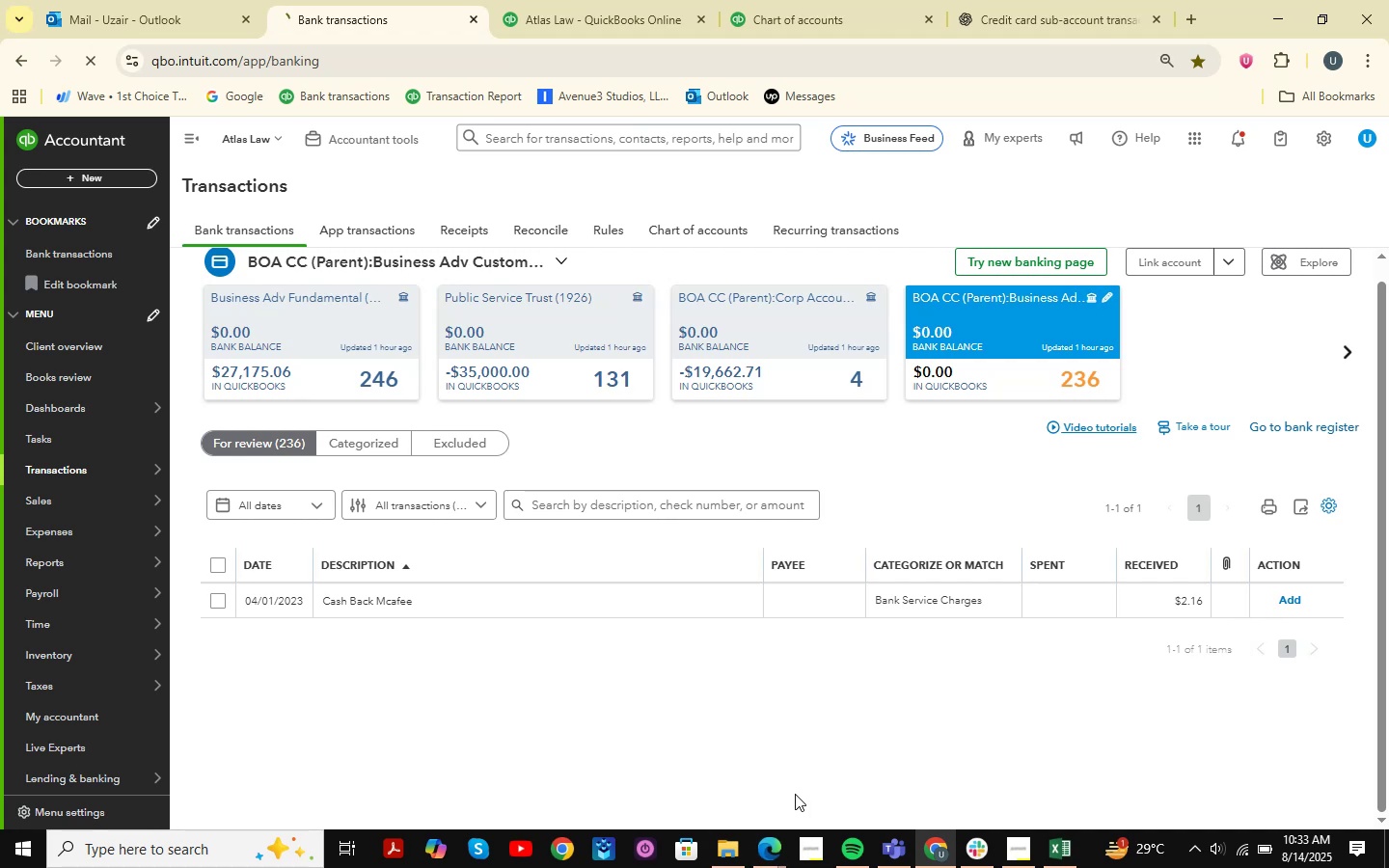 
wait(10.15)
 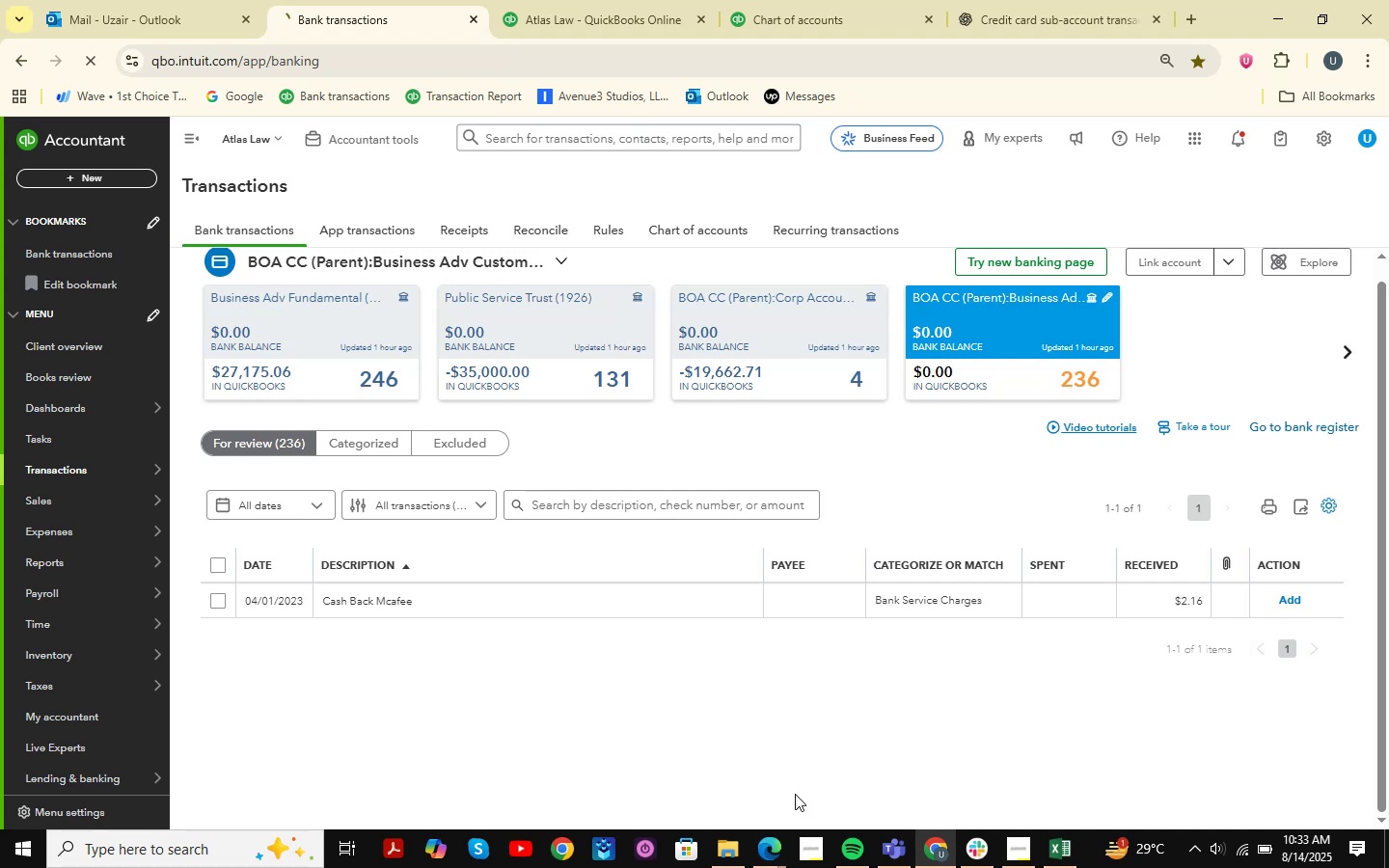 
left_click([372, 311])
 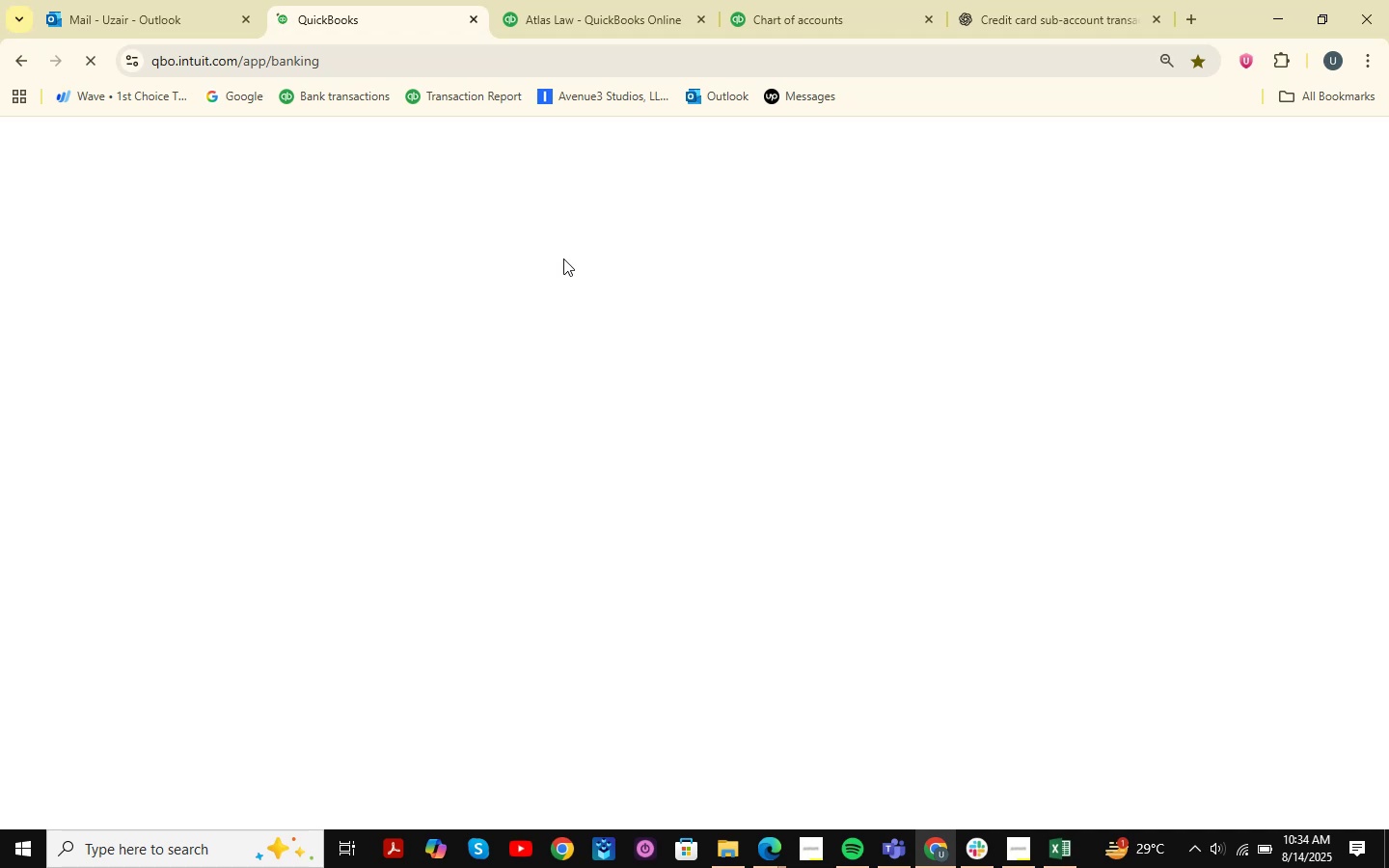 
wait(19.01)
 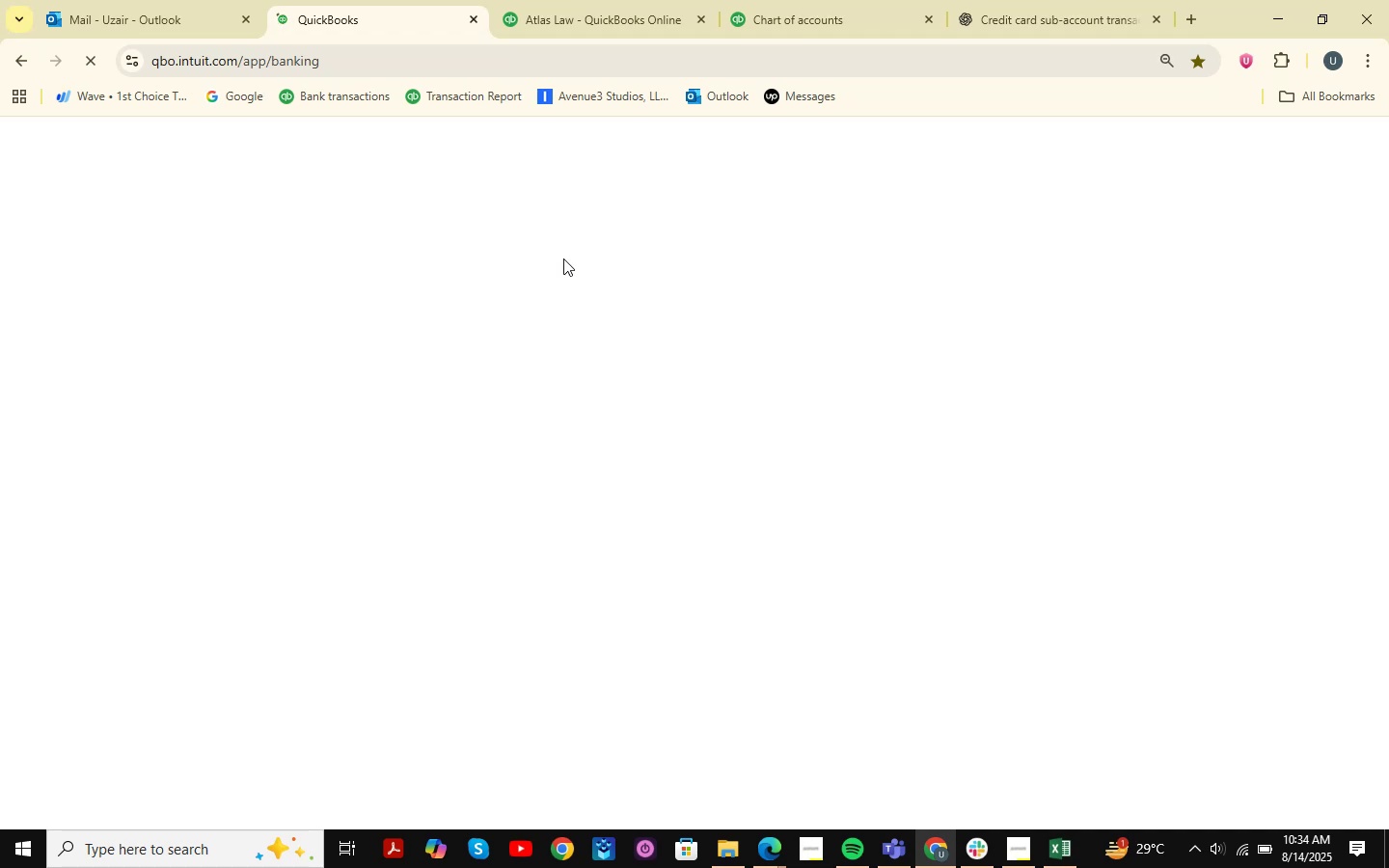 
left_click_drag(start_coordinate=[1091, 15], to_coordinate=[1084, 14])
 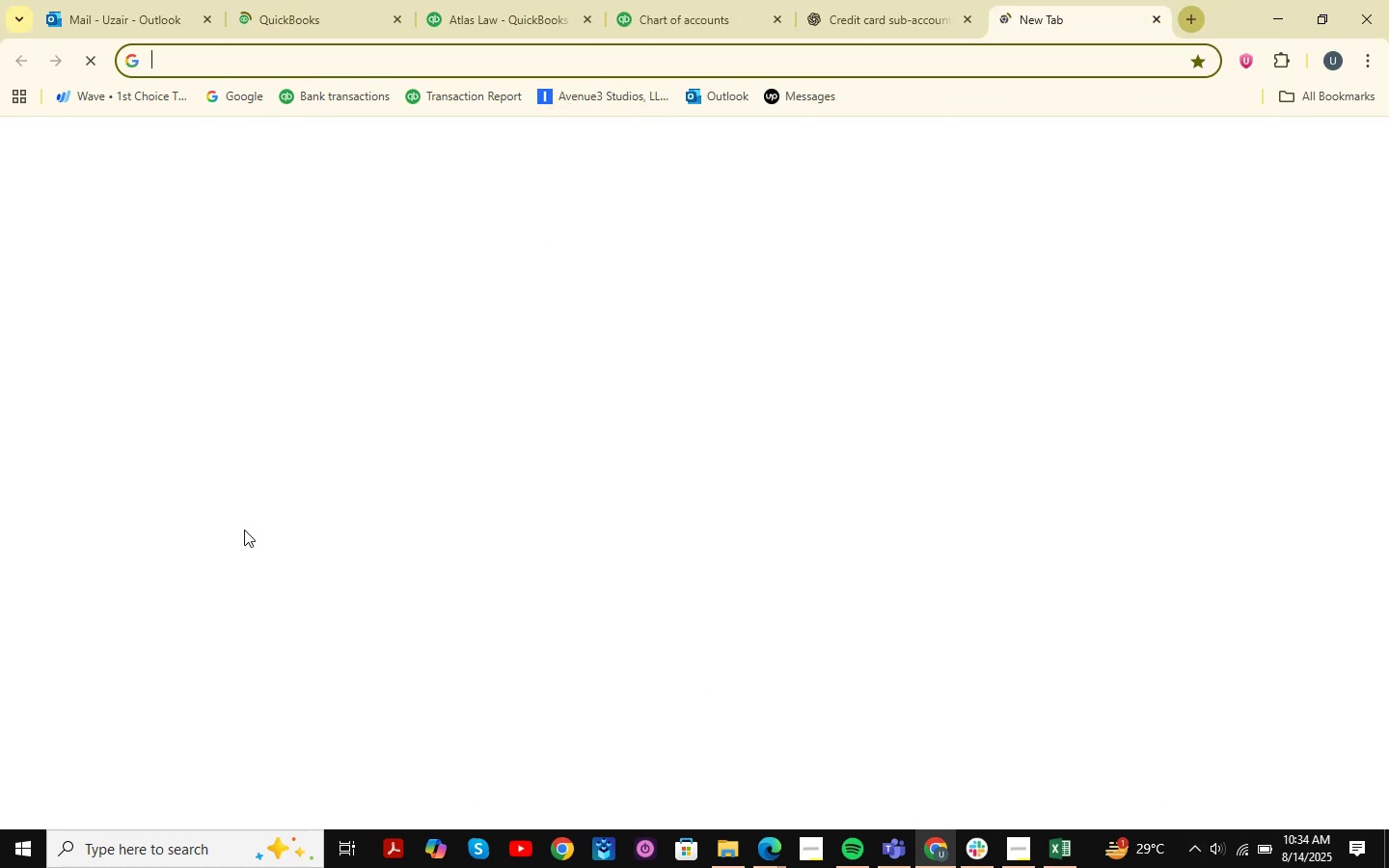 
type(speed)
 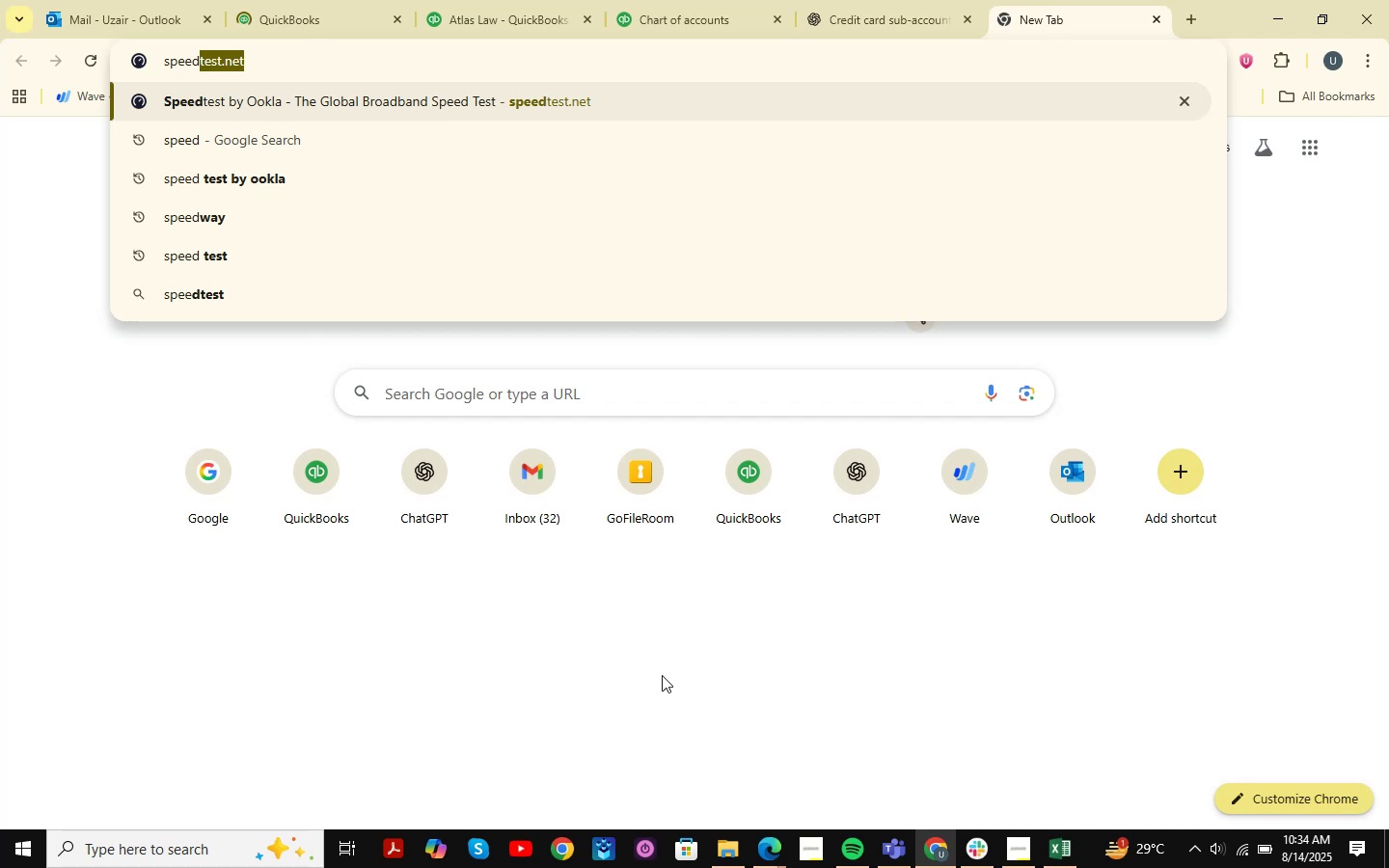 
key(Enter)
 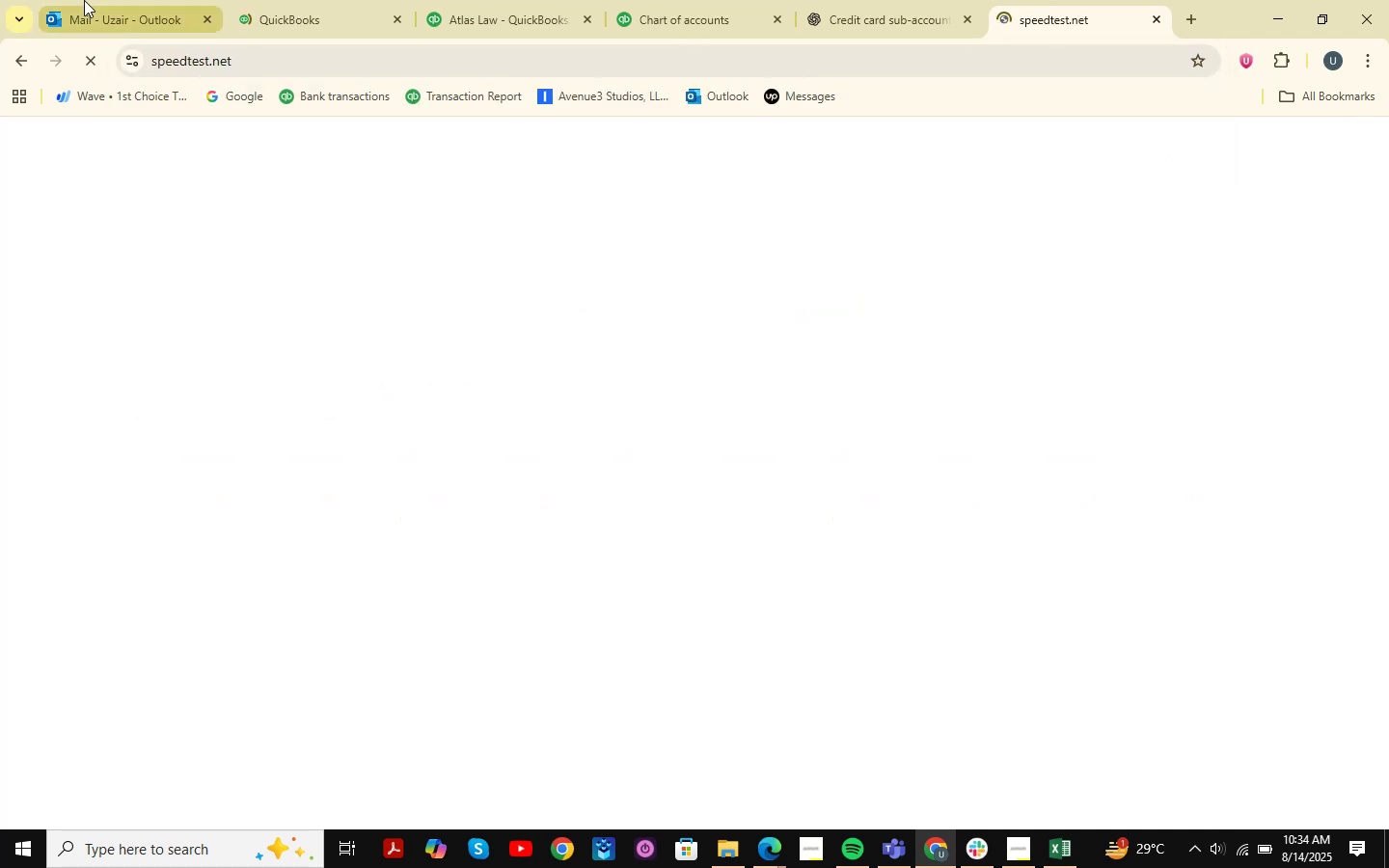 
left_click([340, 0])
 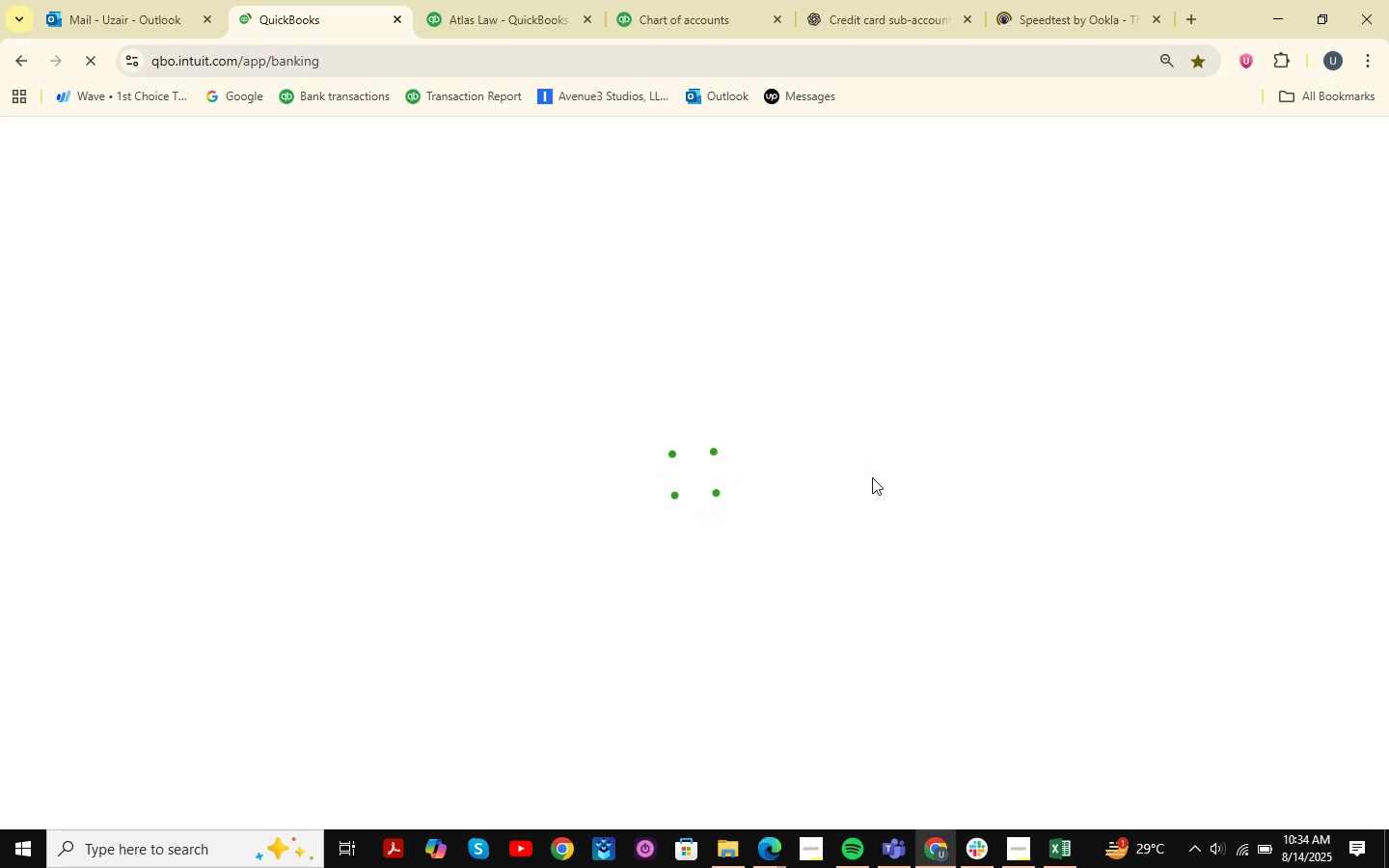 
wait(17.91)
 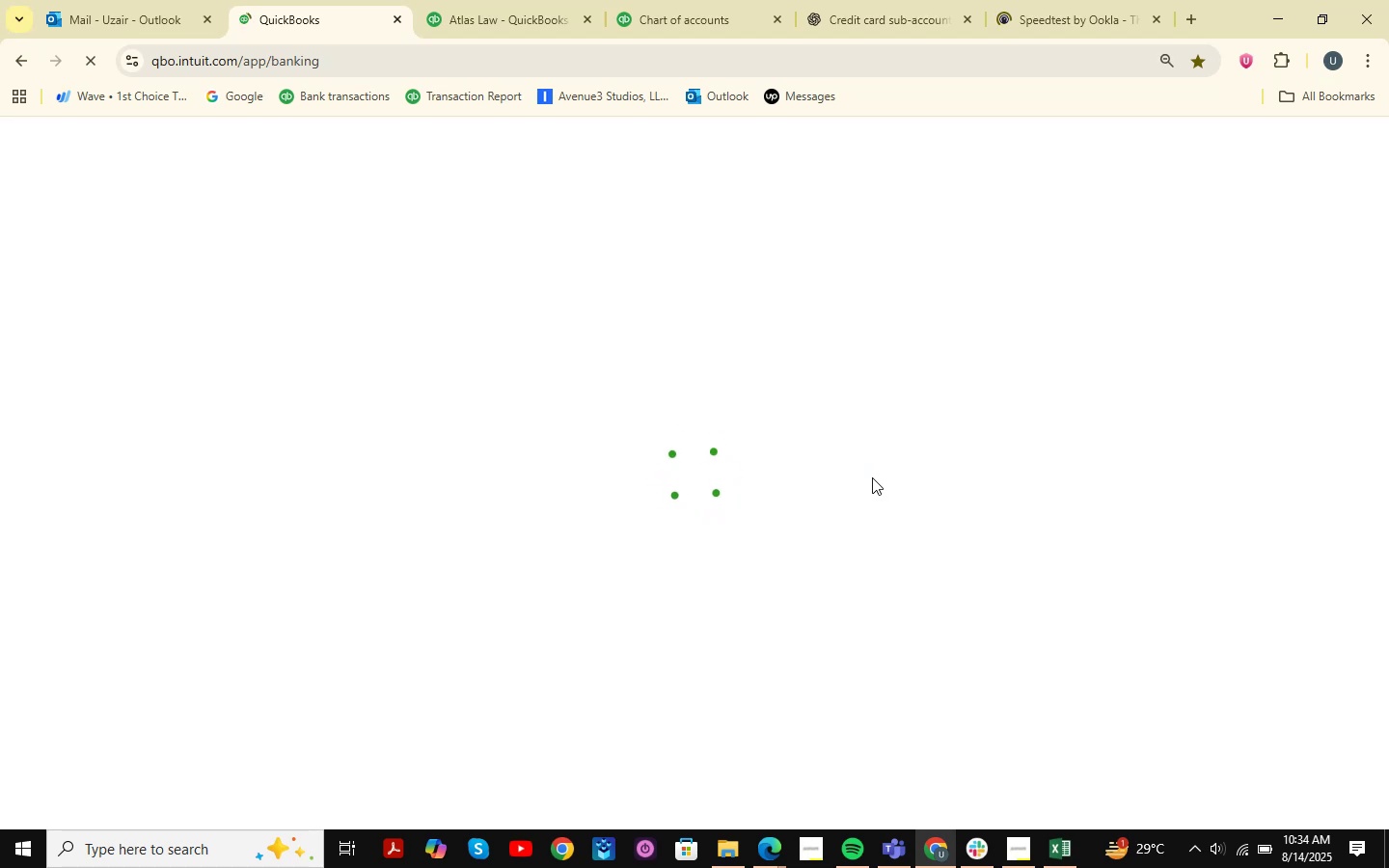 
left_click([549, 0])
 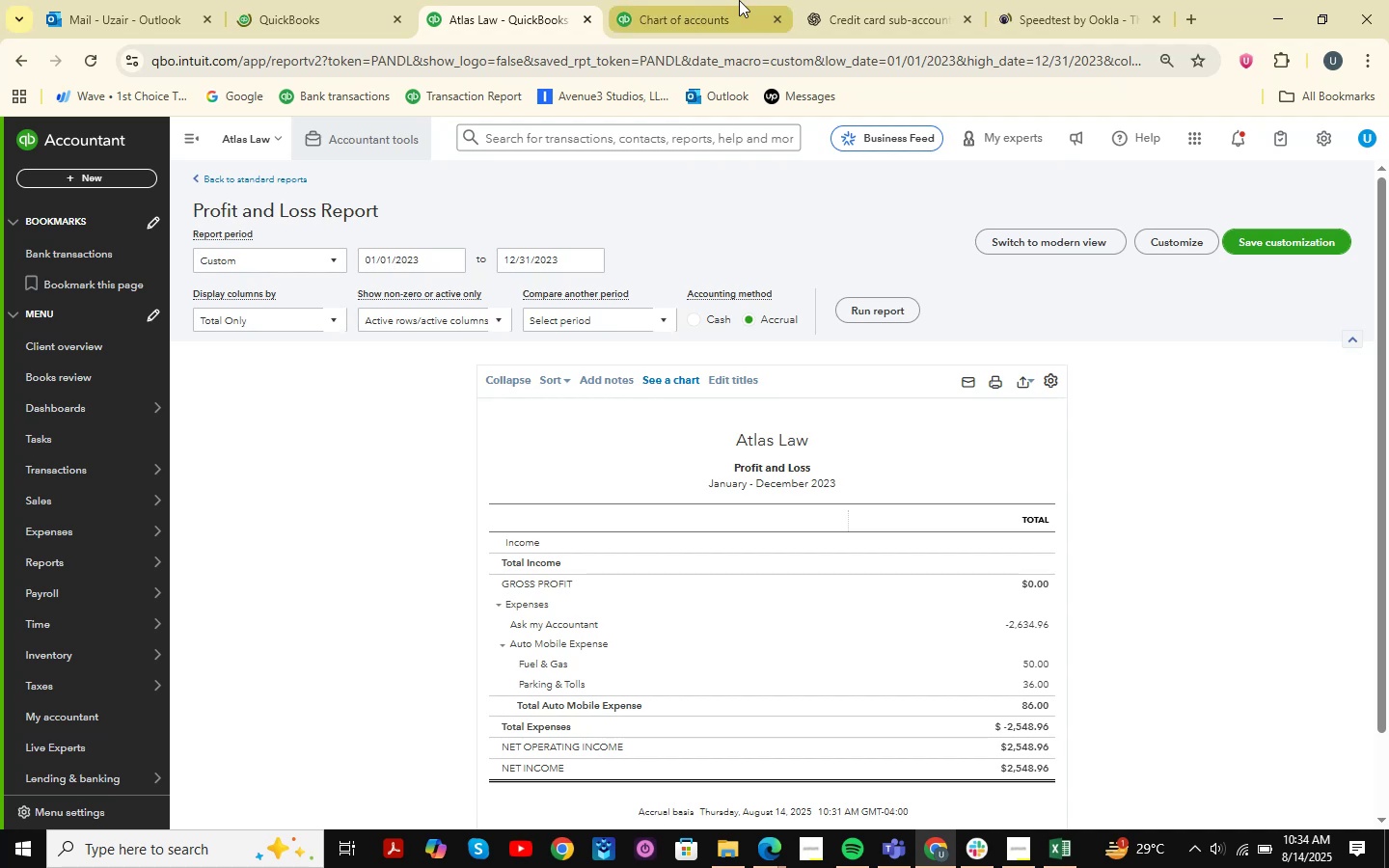 
double_click([878, 0])
 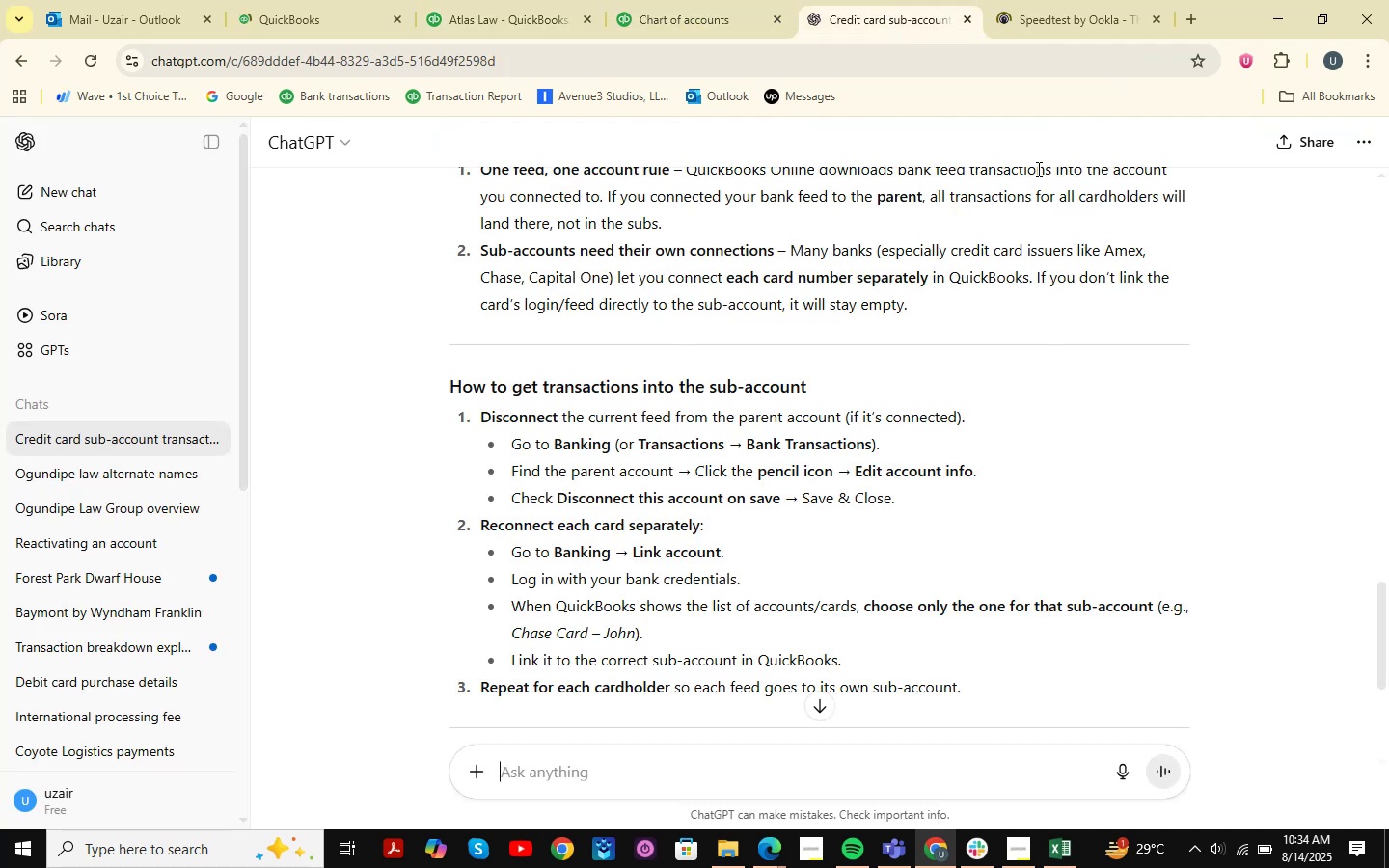 
triple_click([1122, 0])
 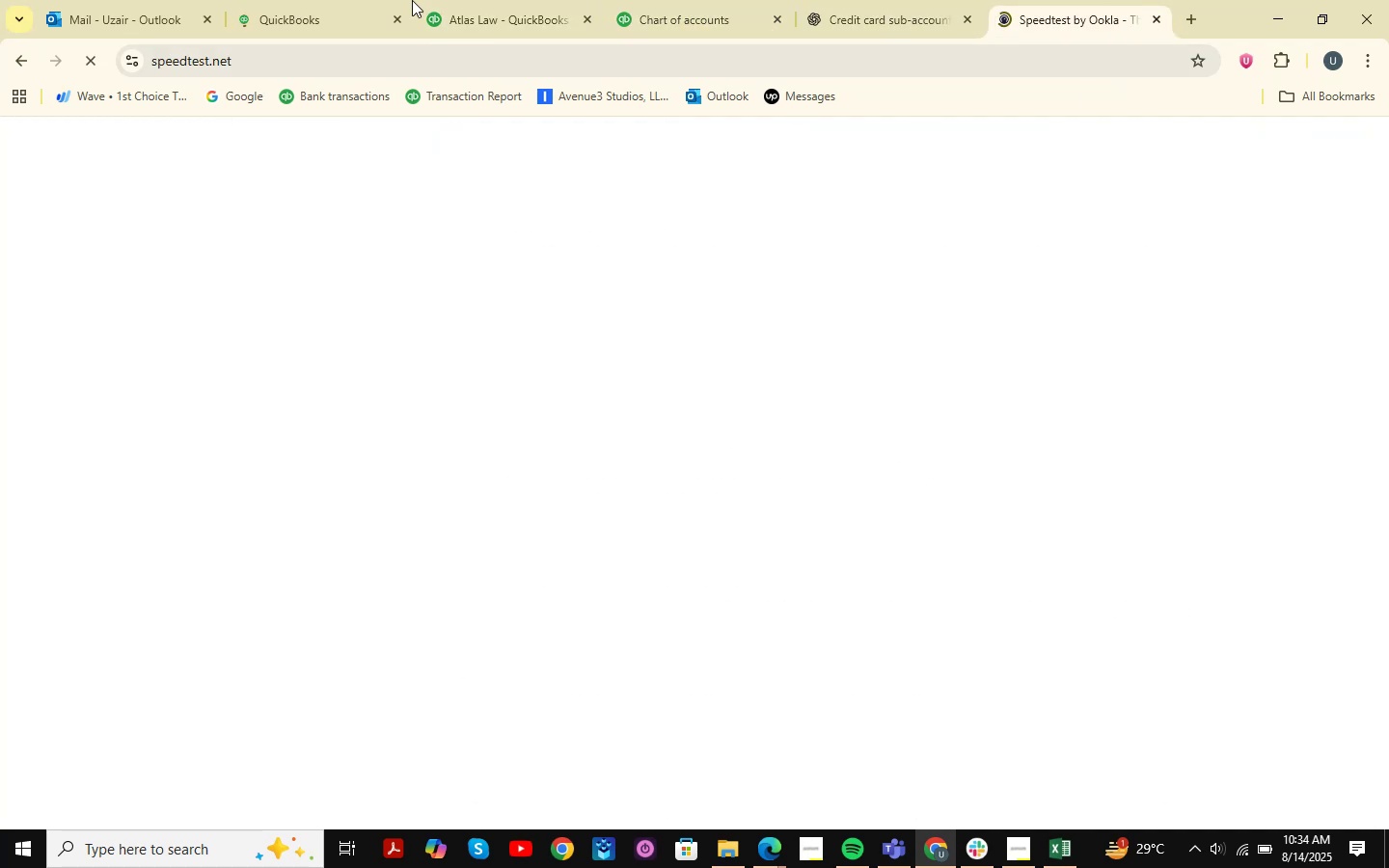 
left_click([333, 0])
 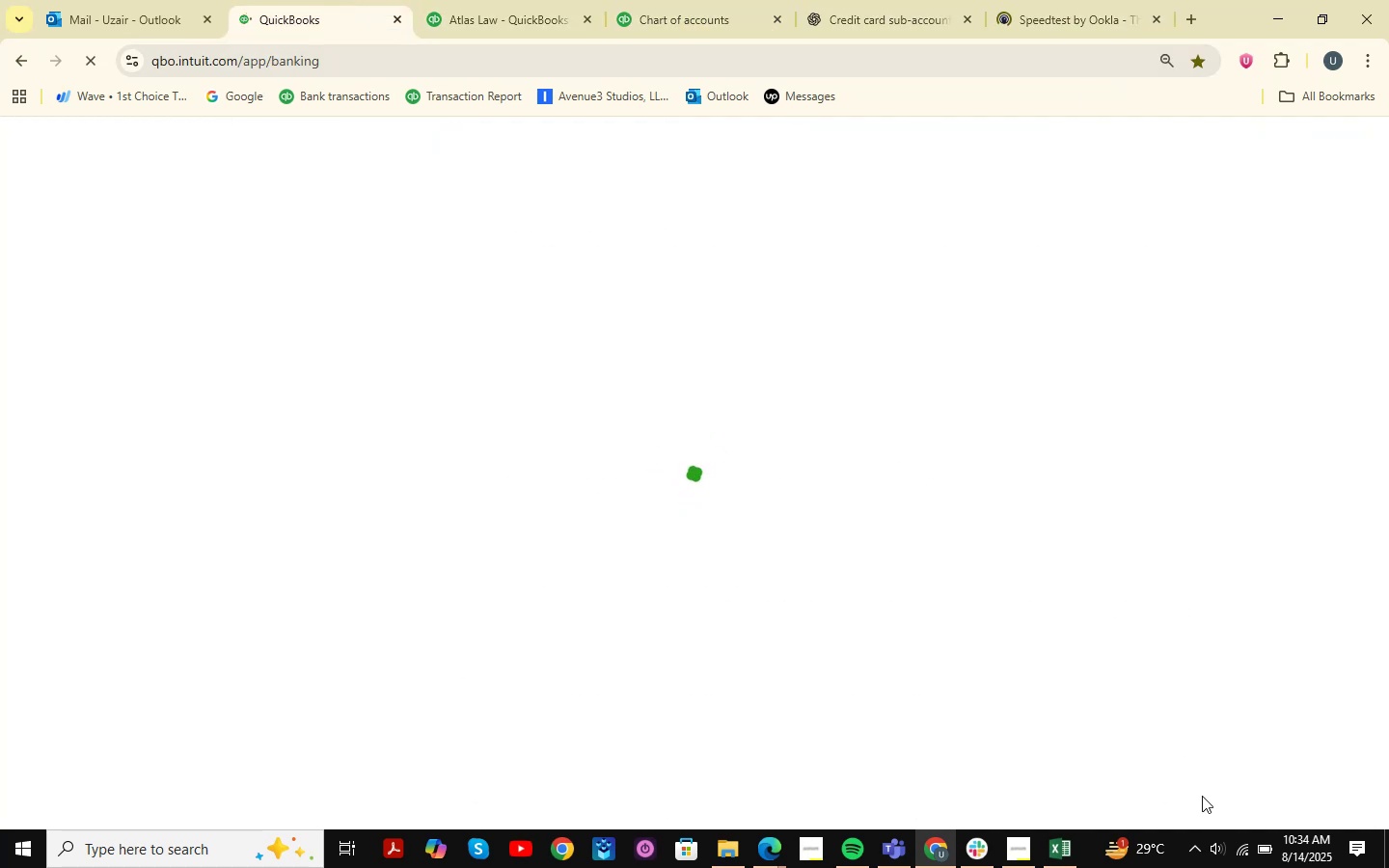 
left_click([1248, 846])
 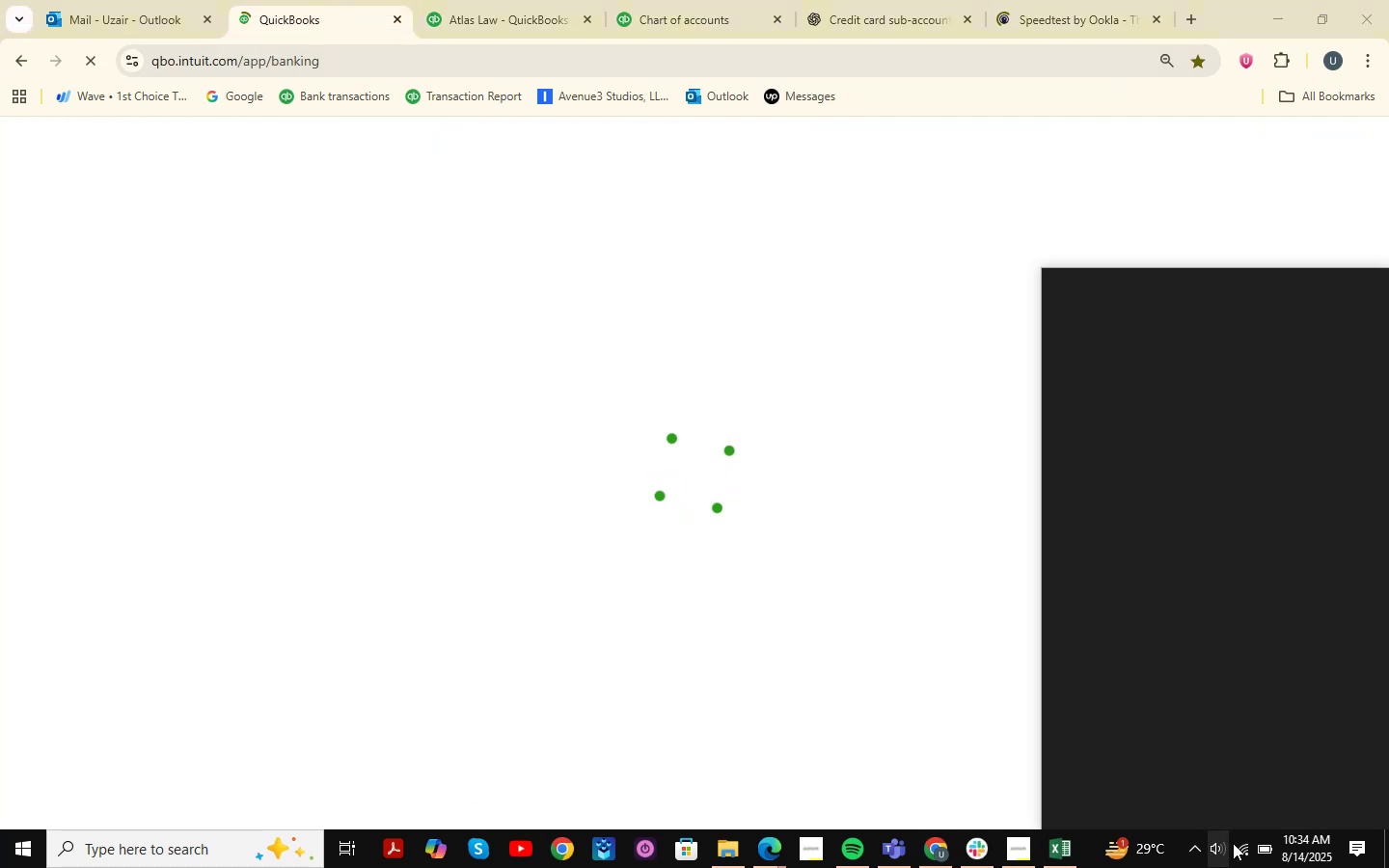 
mouse_move([1130, 344])
 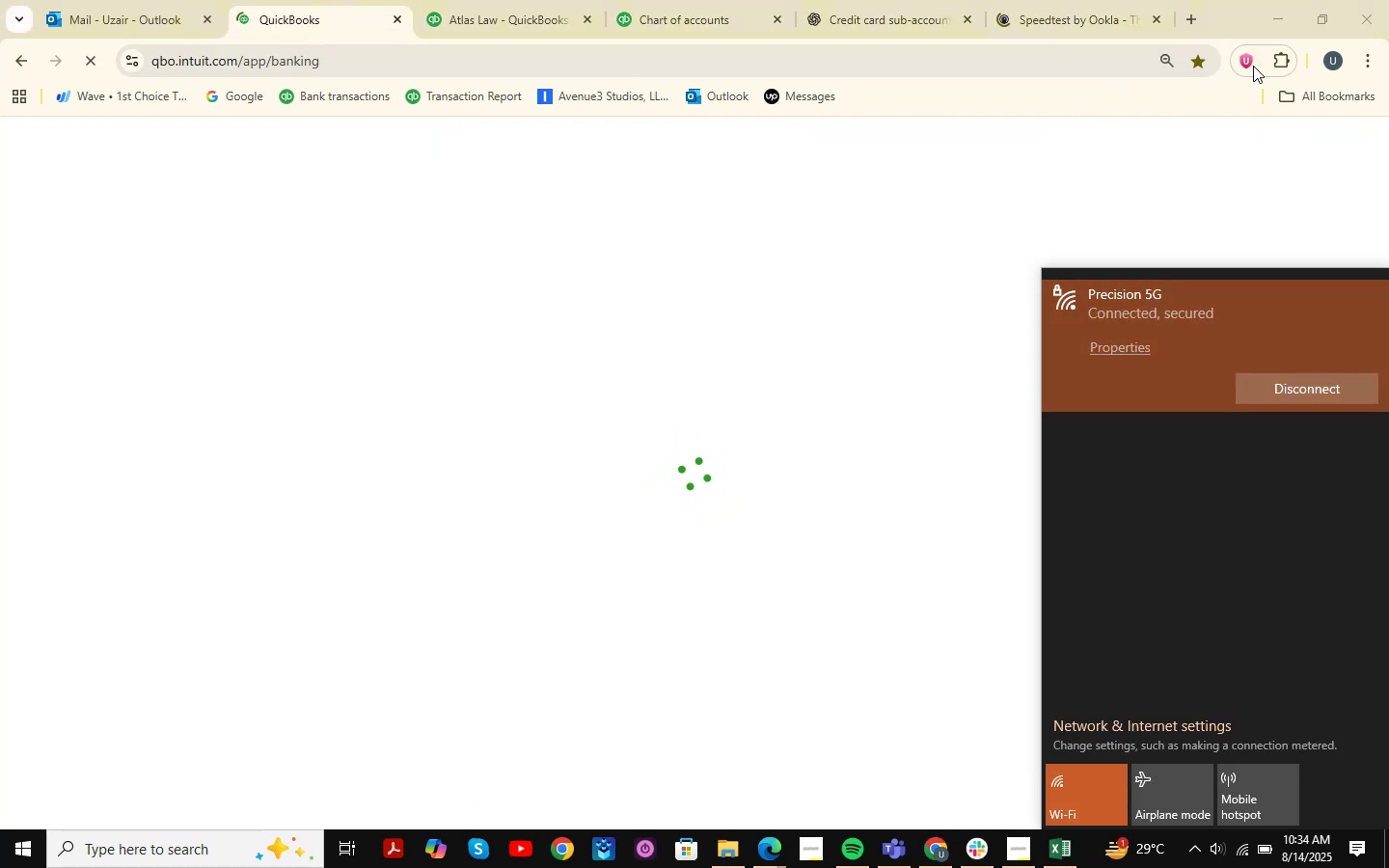 
left_click([1253, 66])
 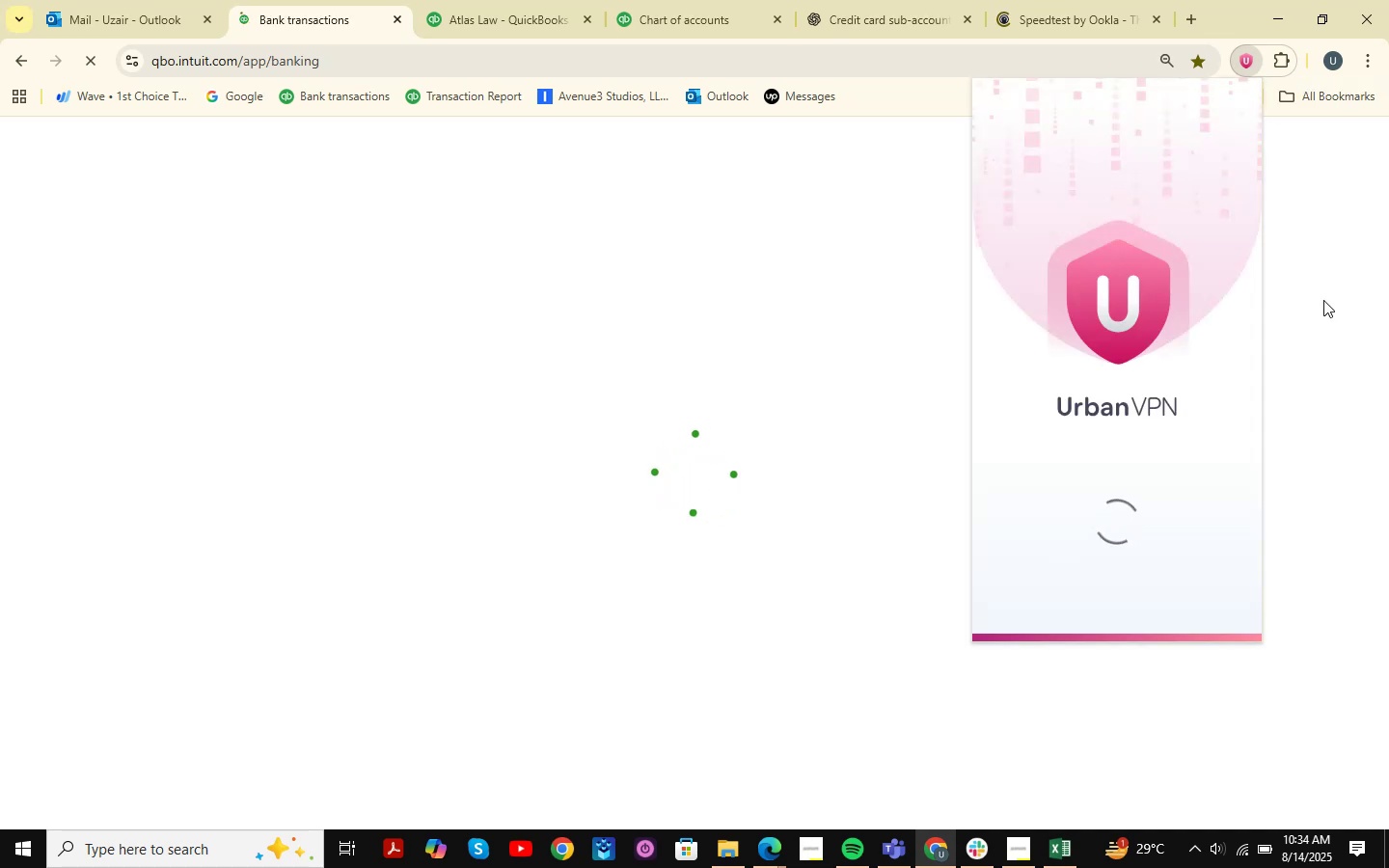 
wait(6.47)
 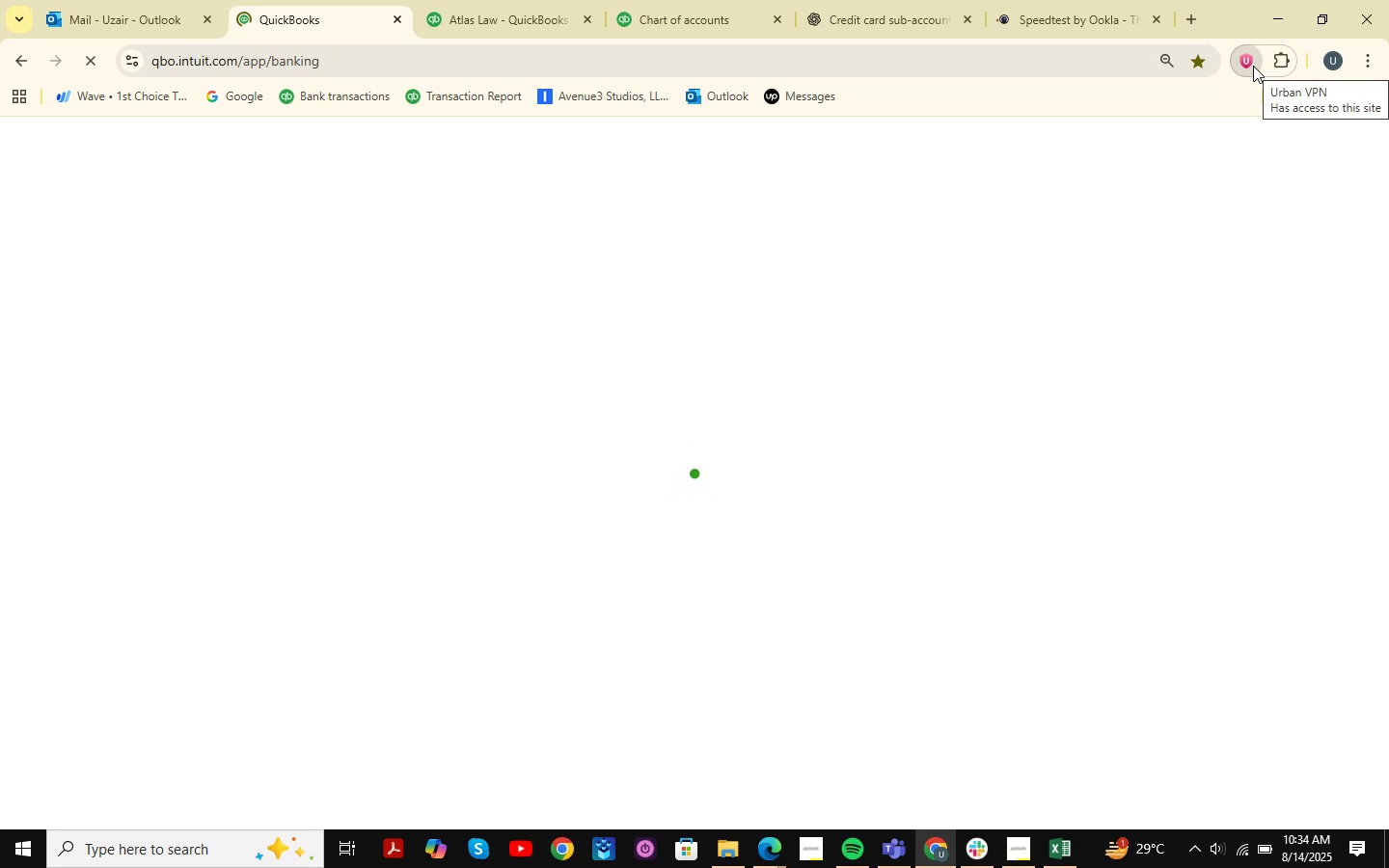 
left_click_drag(start_coordinate=[1320, 247], to_coordinate=[1315, 246])
 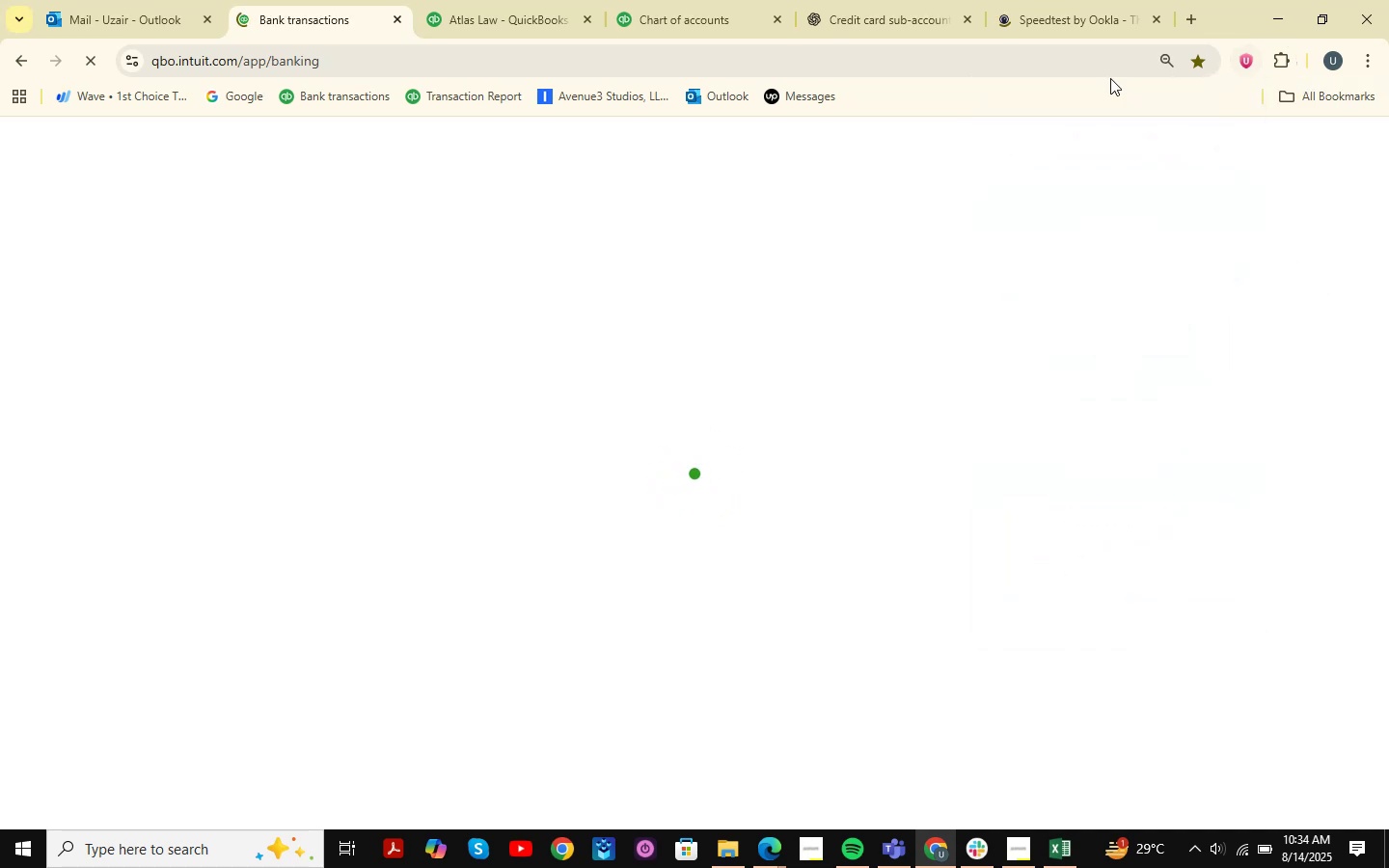 
left_click([1048, 0])
 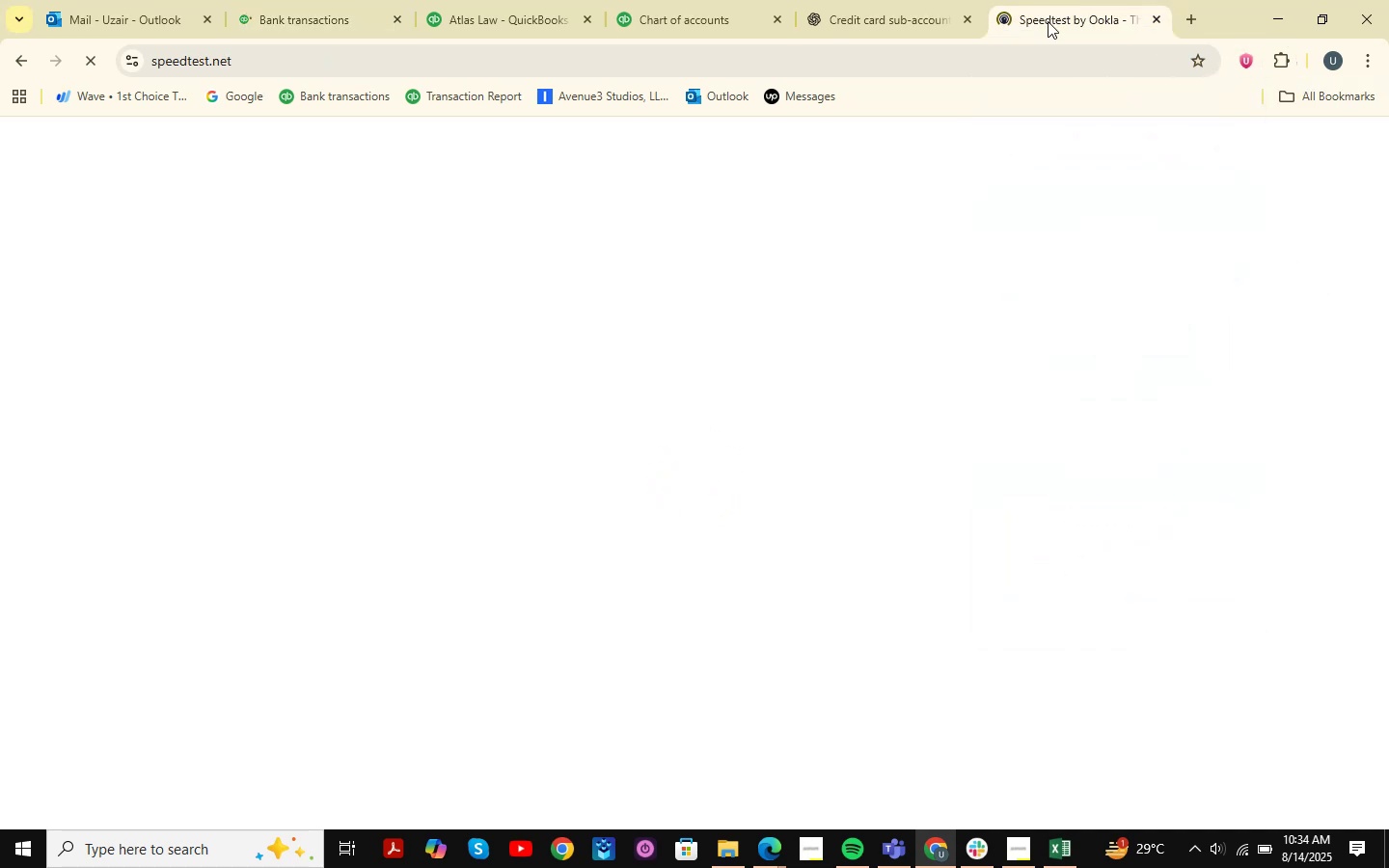 
mouse_move([1064, 225])
 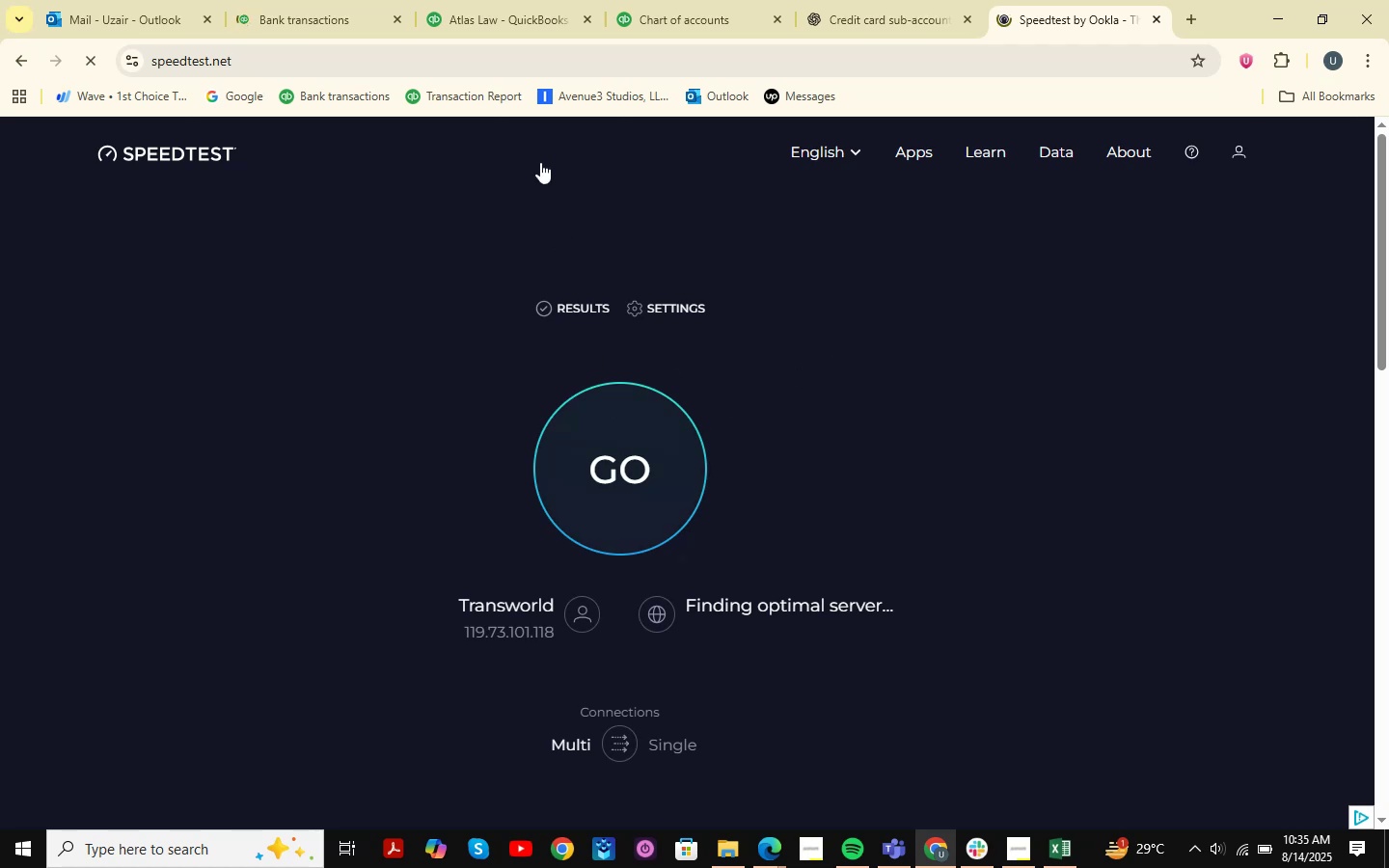 
left_click([333, 0])
 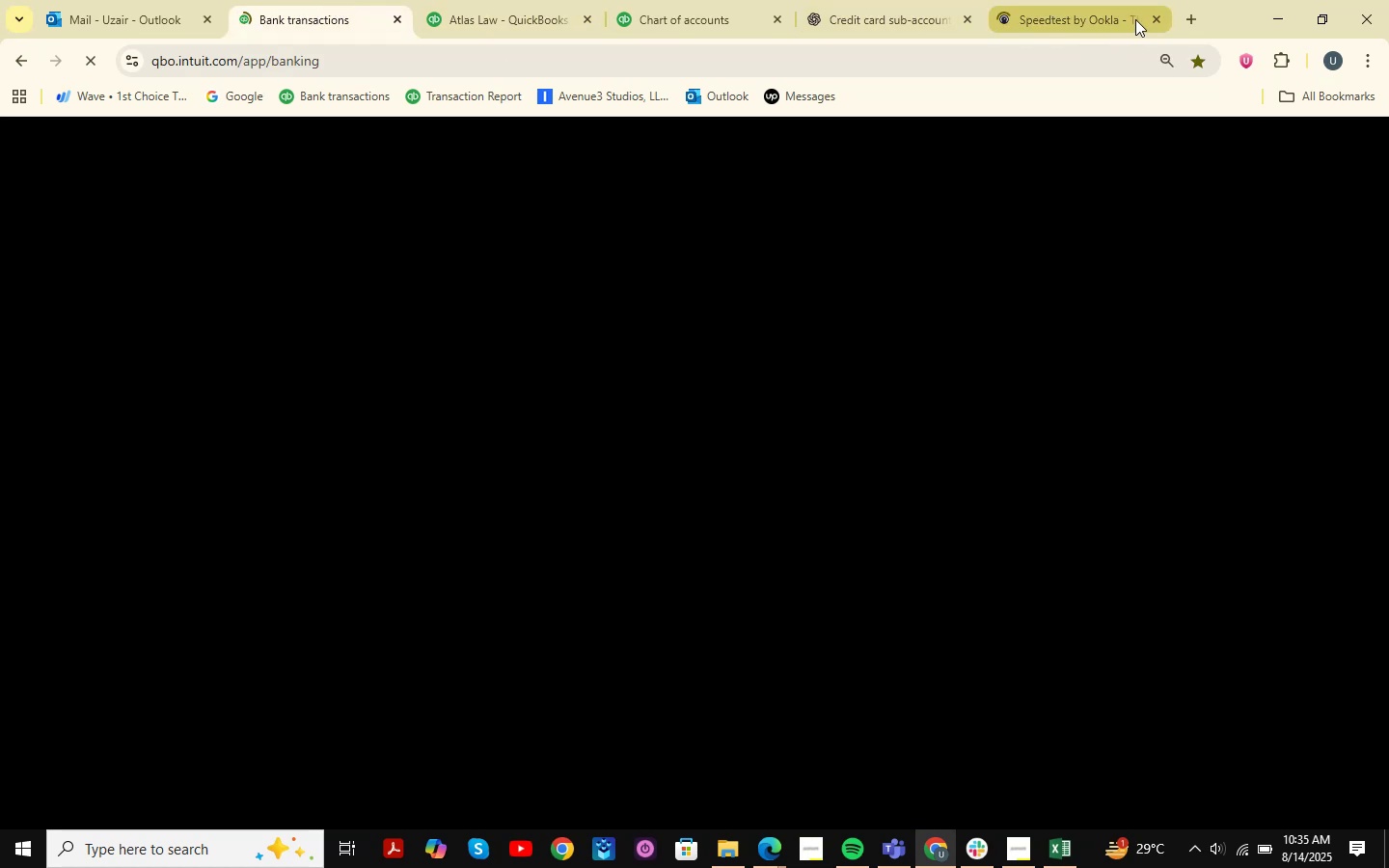 
left_click([1154, 17])
 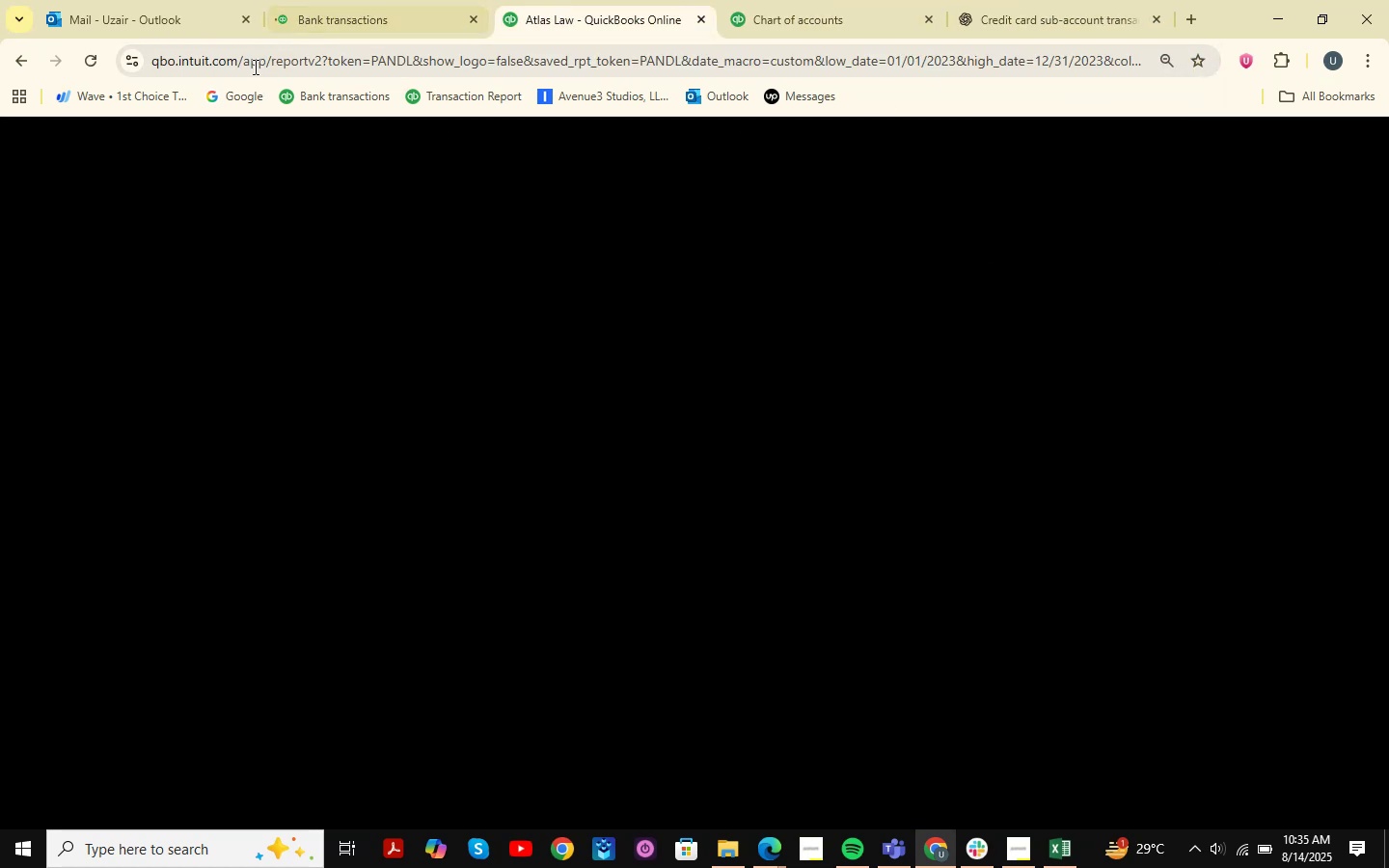 
double_click([381, 0])
 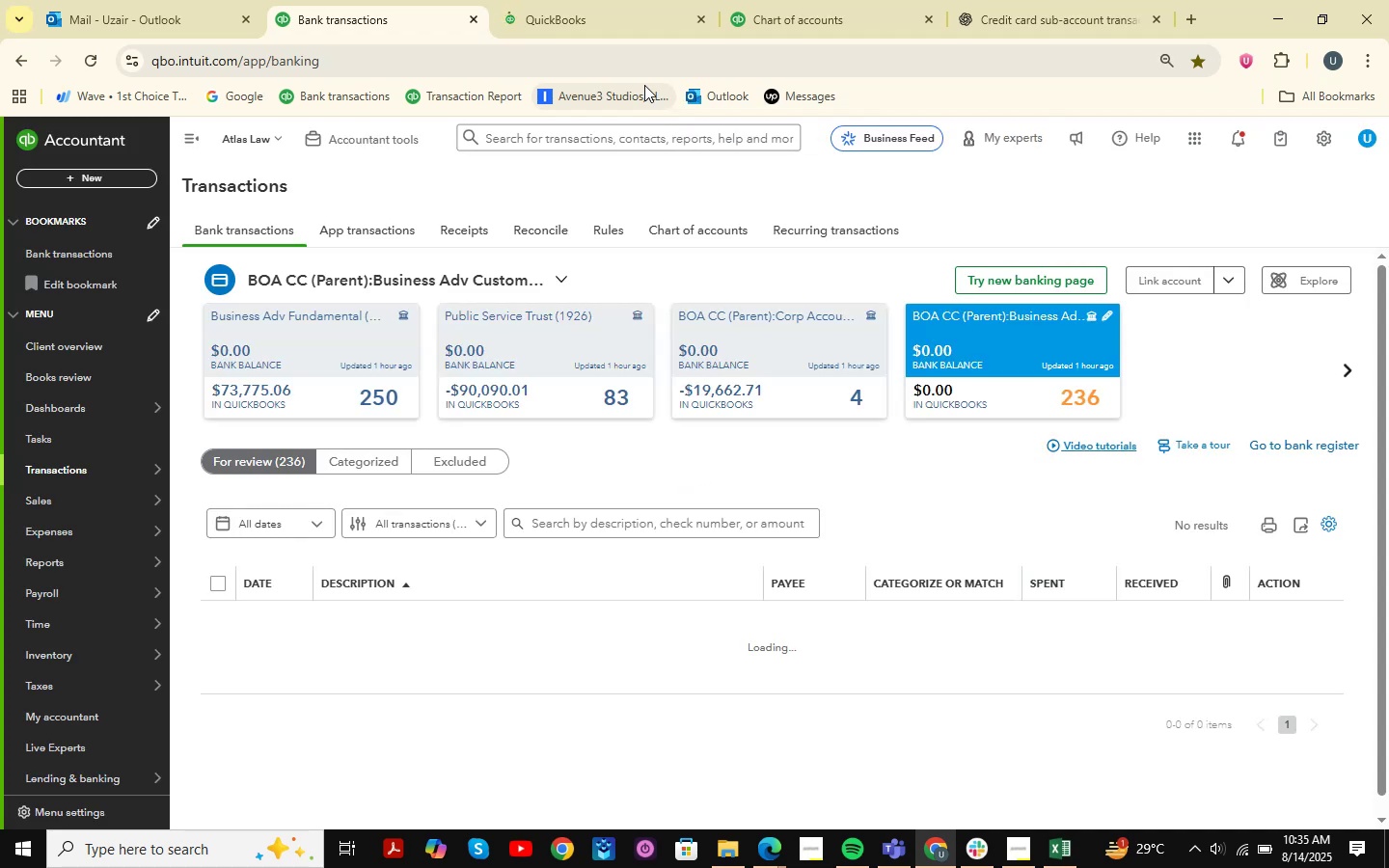 
wait(18.13)
 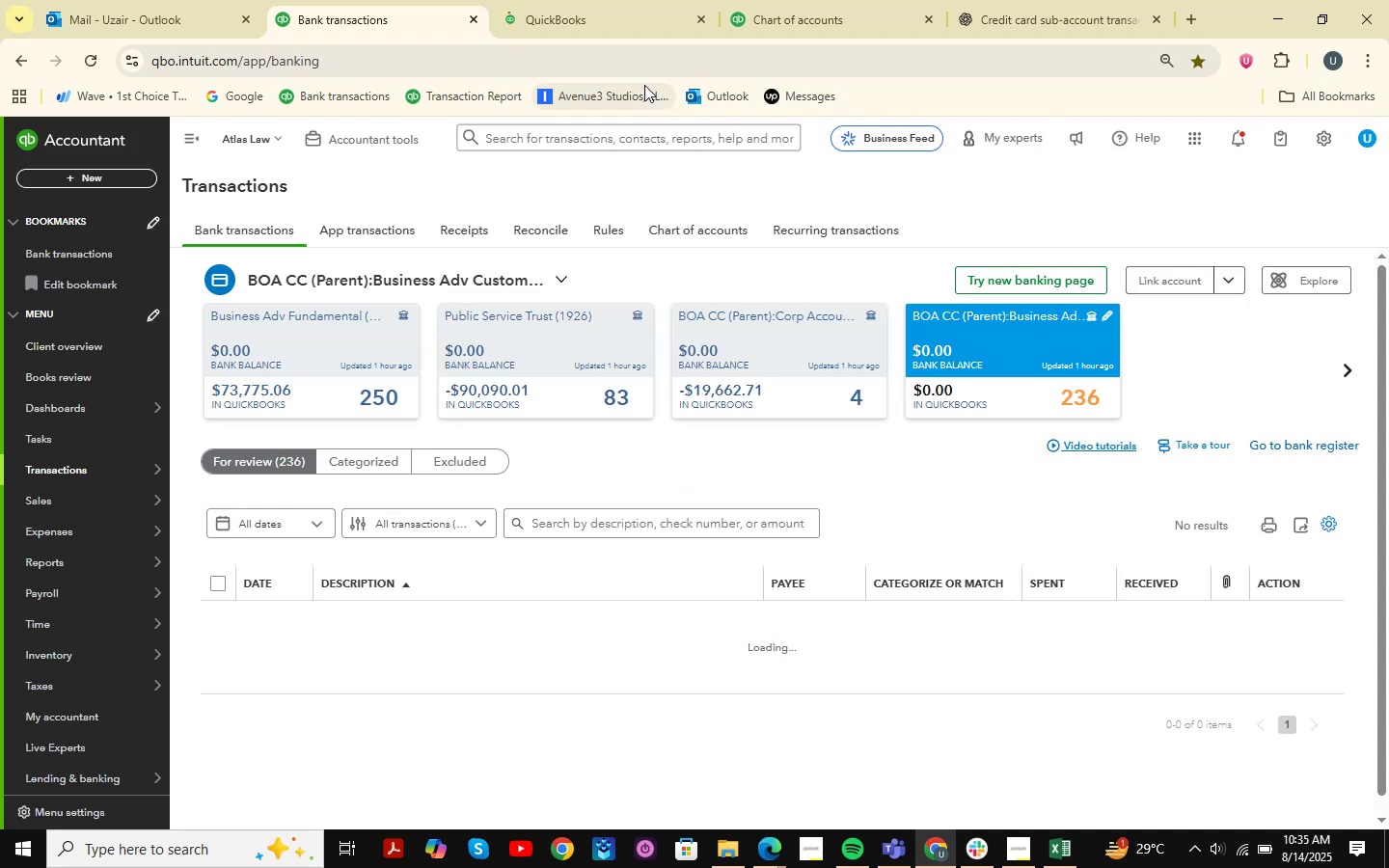 
left_click([617, 0])
 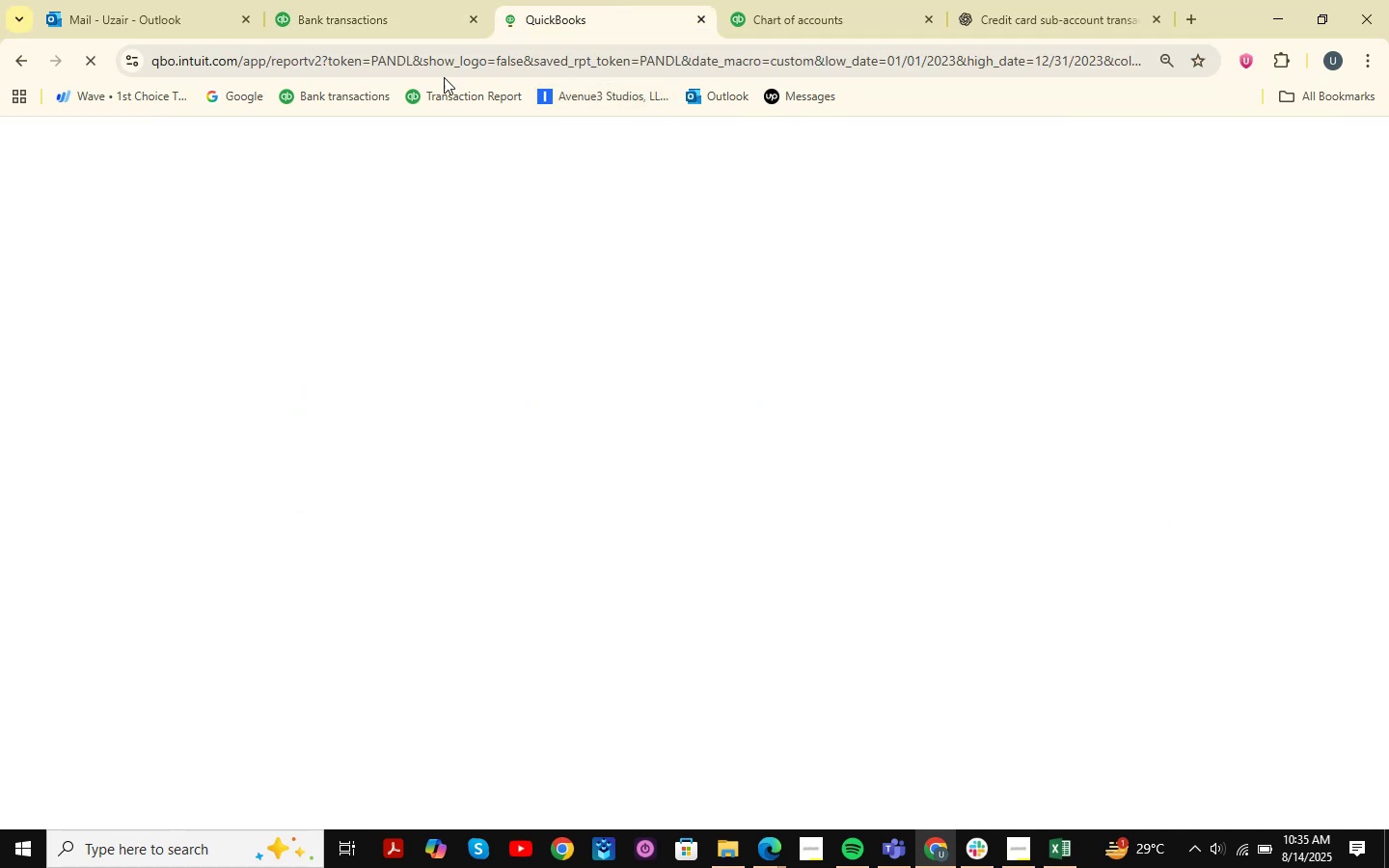 
left_click([444, 0])
 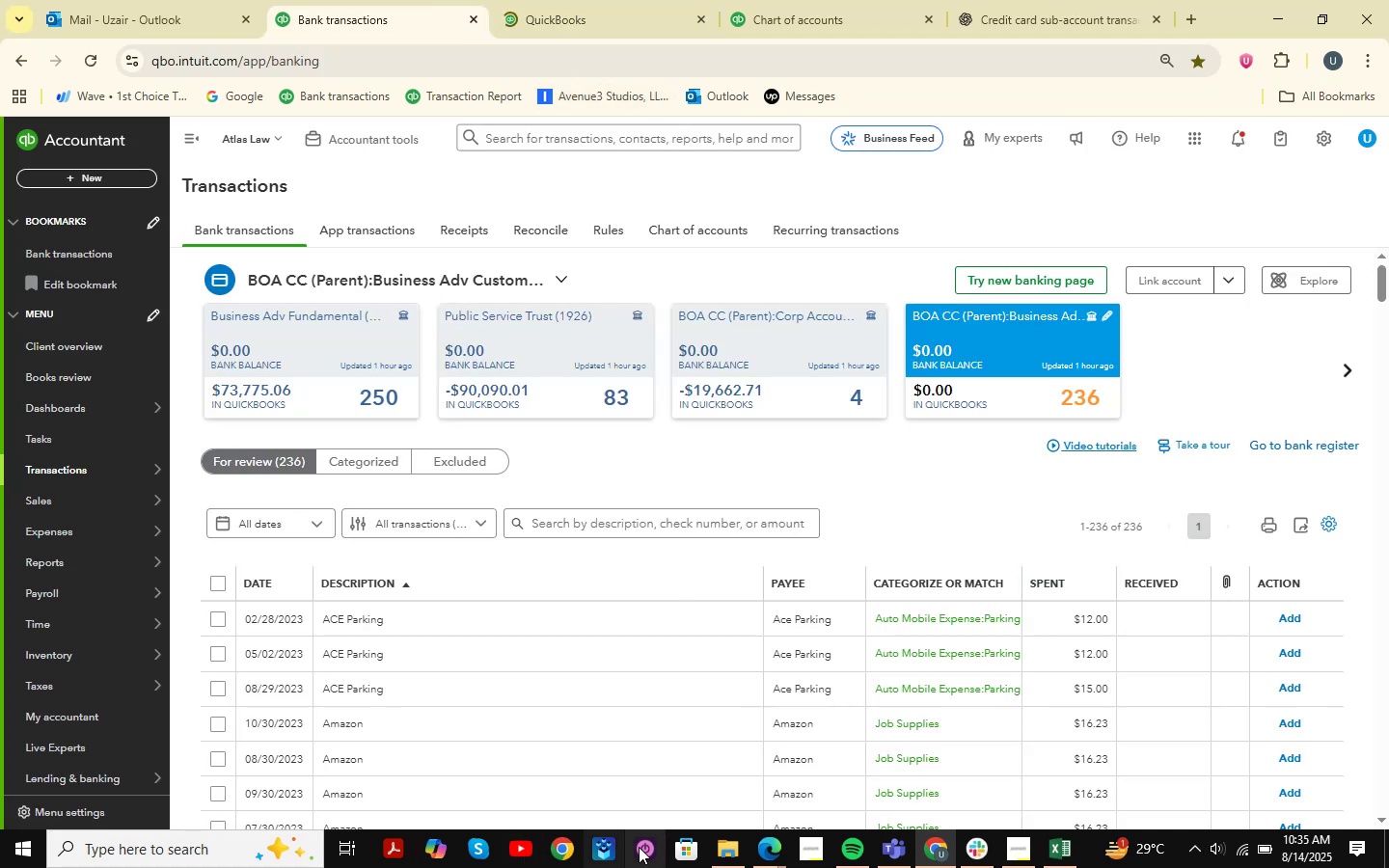 
scroll: coordinate [640, 651], scroll_direction: down, amount: 41.0
 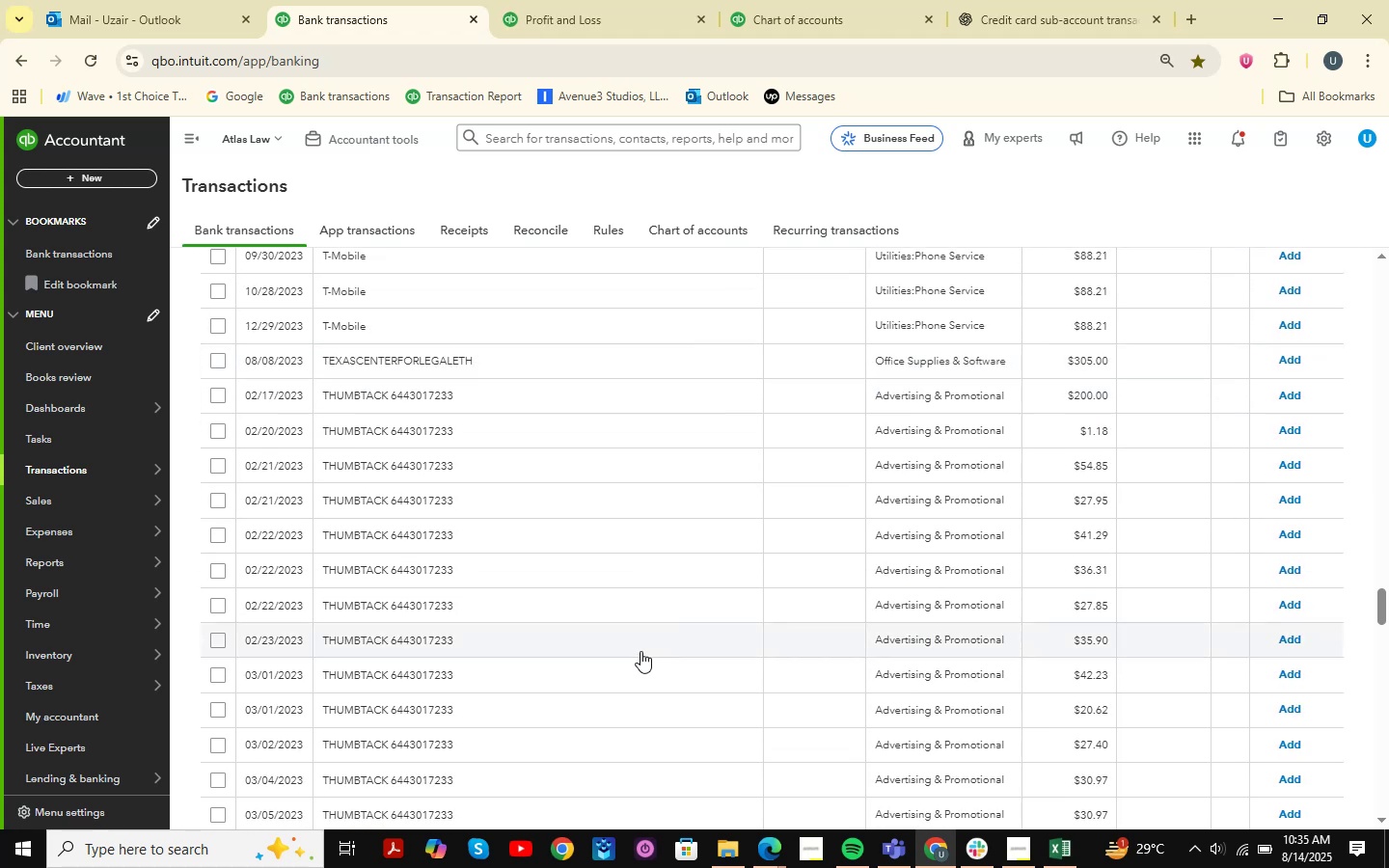 
scroll: coordinate [640, 651], scroll_direction: up, amount: 2.0
 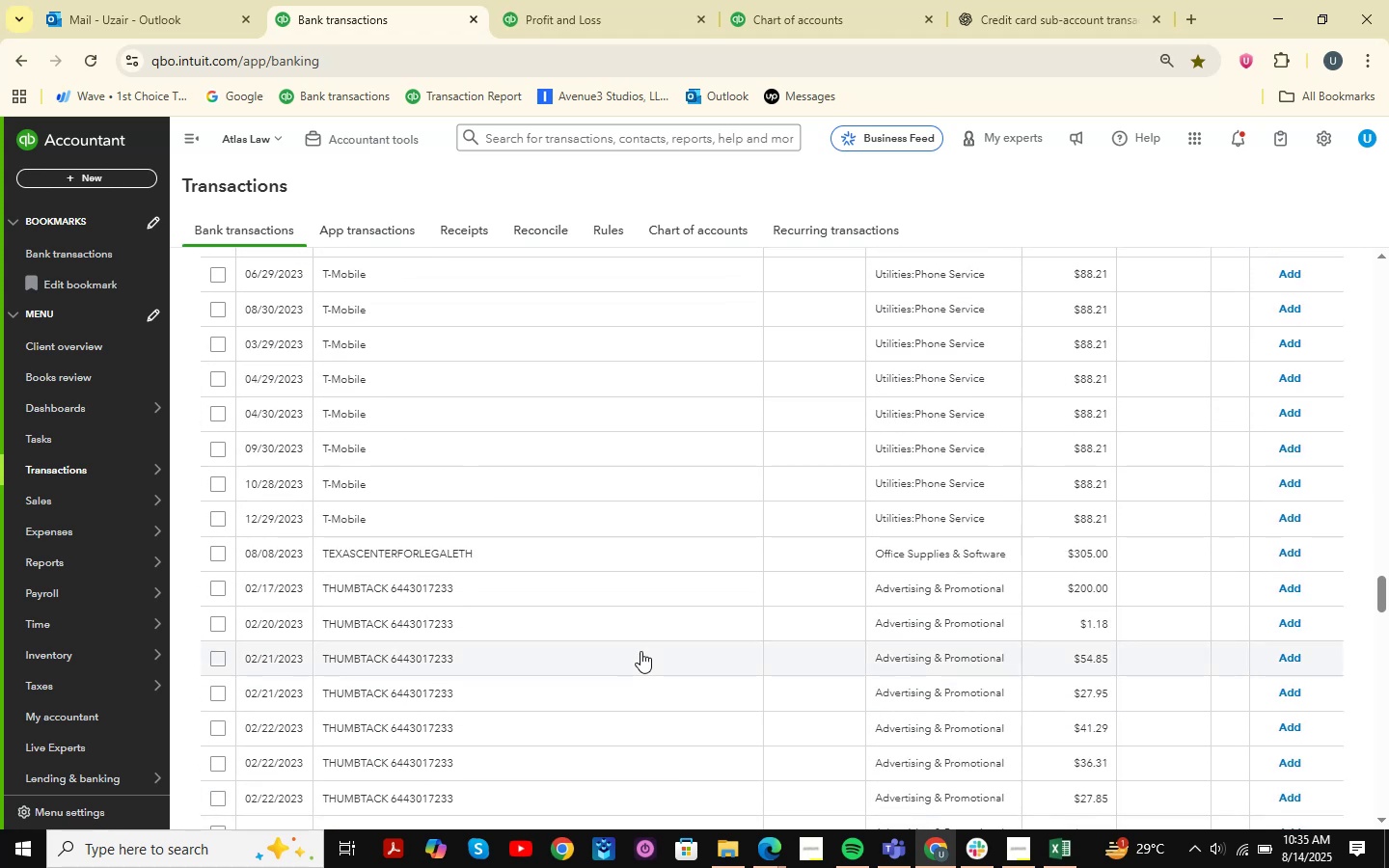 
wait(7.28)
 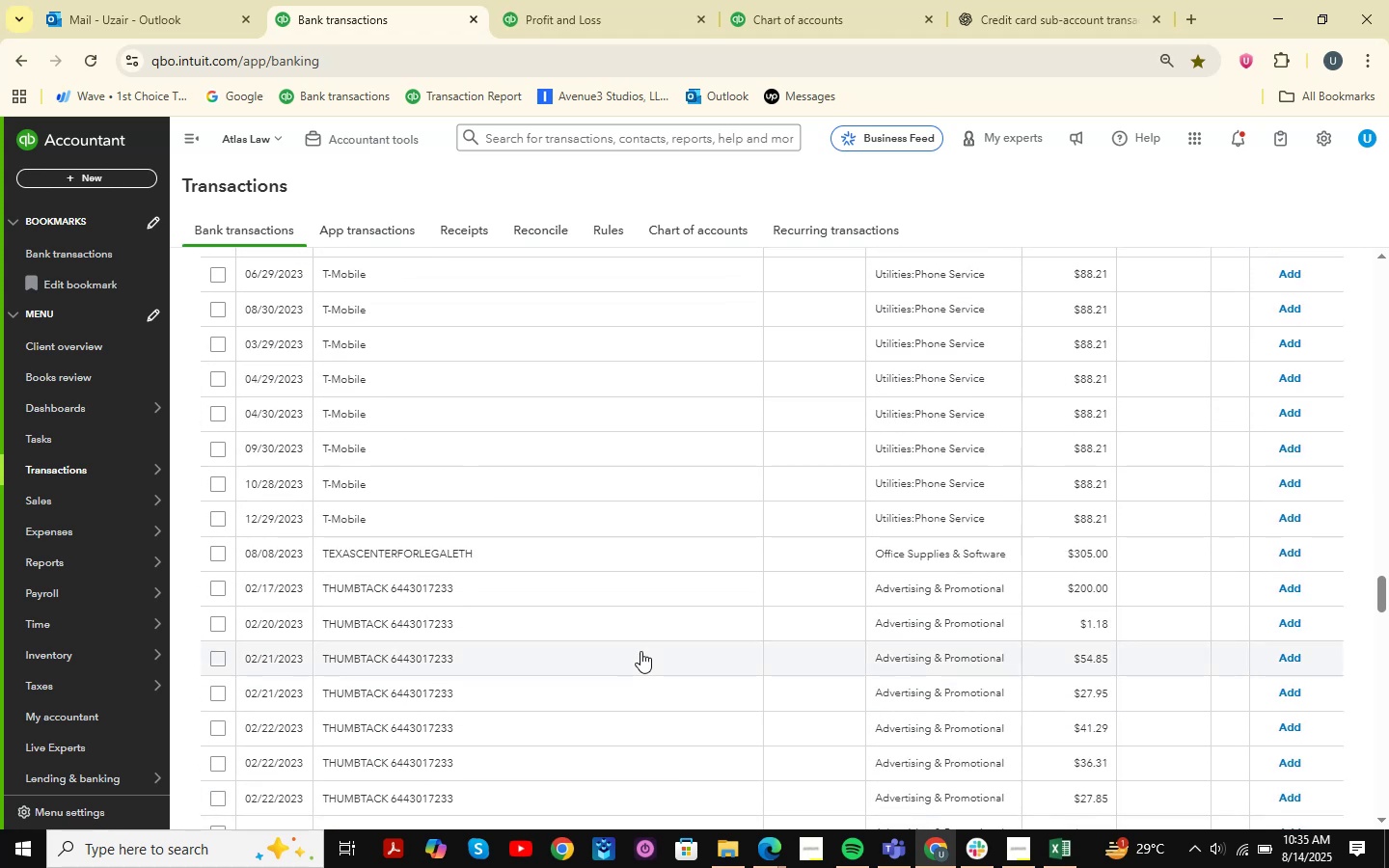 
scroll: coordinate [640, 651], scroll_direction: down, amount: 2.0
 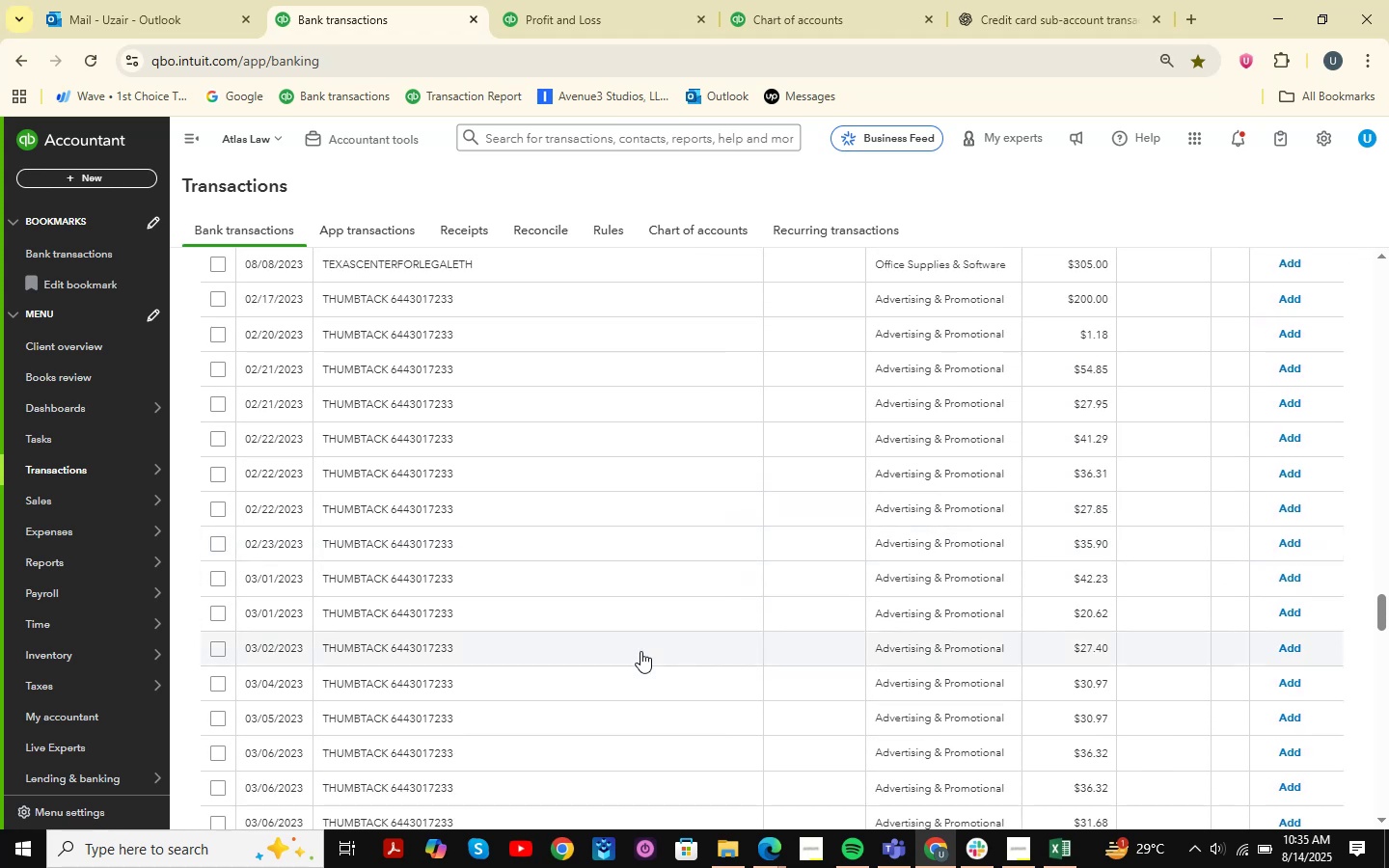 
wait(6.95)
 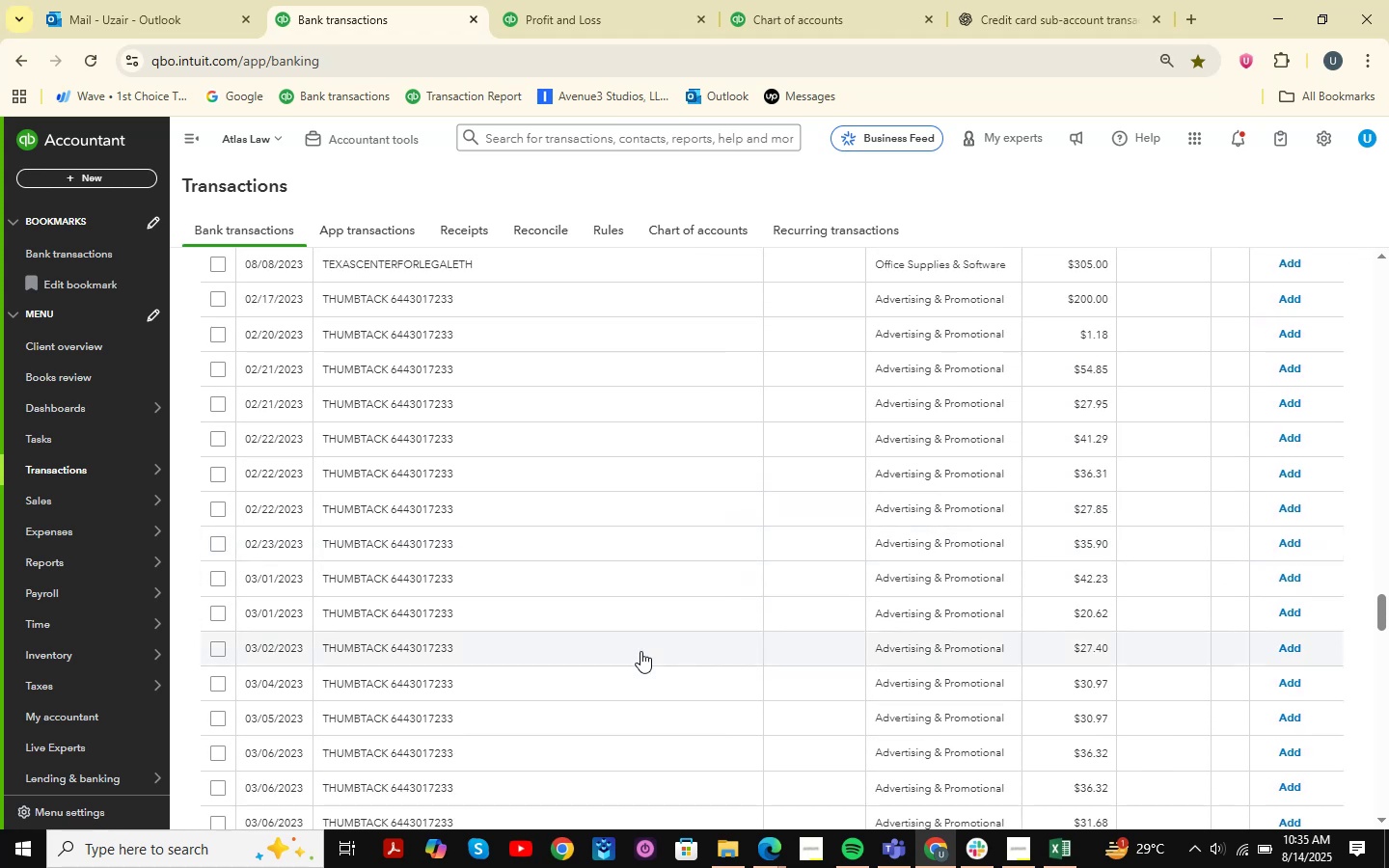 
scroll: coordinate [702, 400], scroll_direction: down, amount: 5.0
 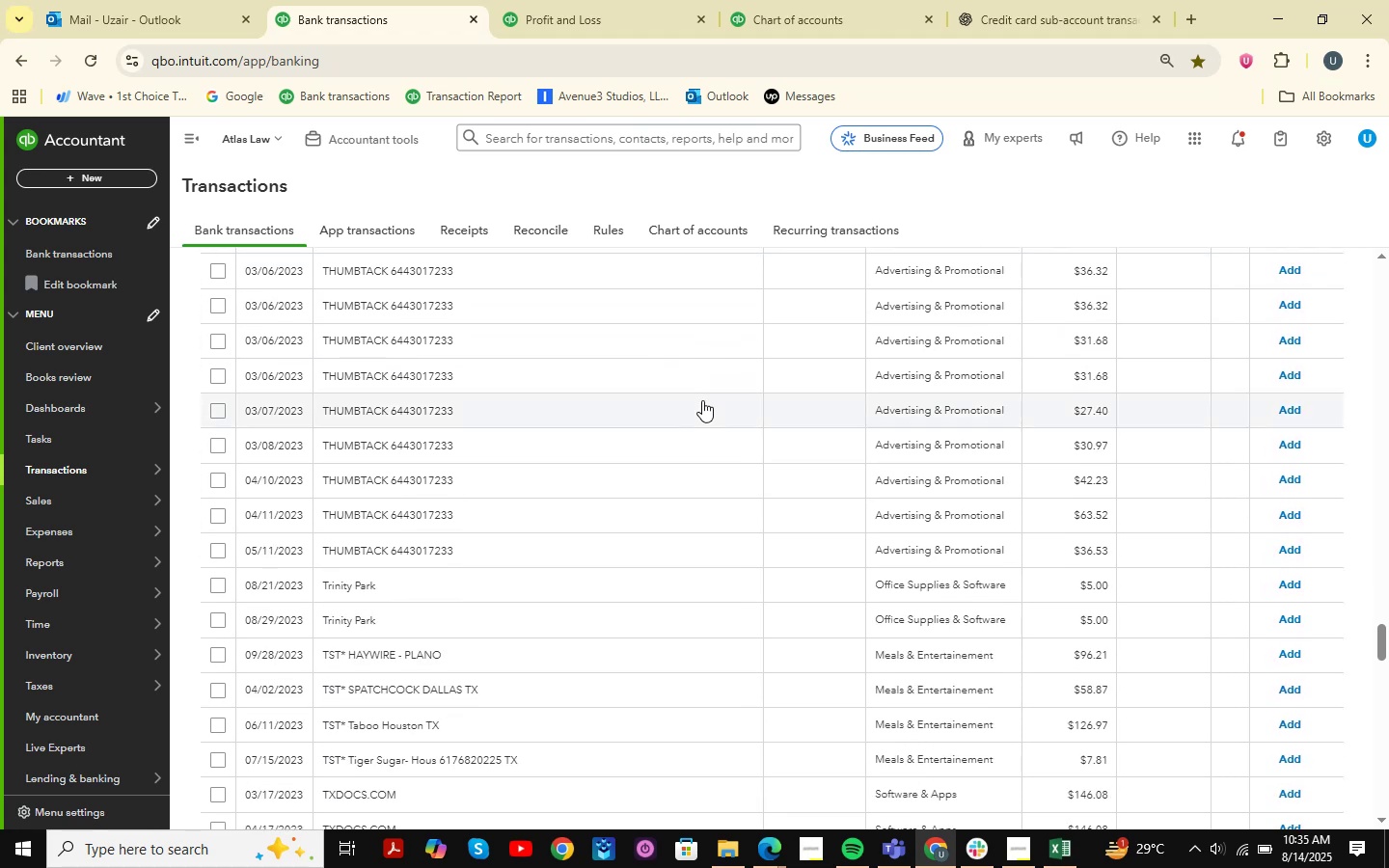 
scroll: coordinate [574, 556], scroll_direction: up, amount: 42.0
 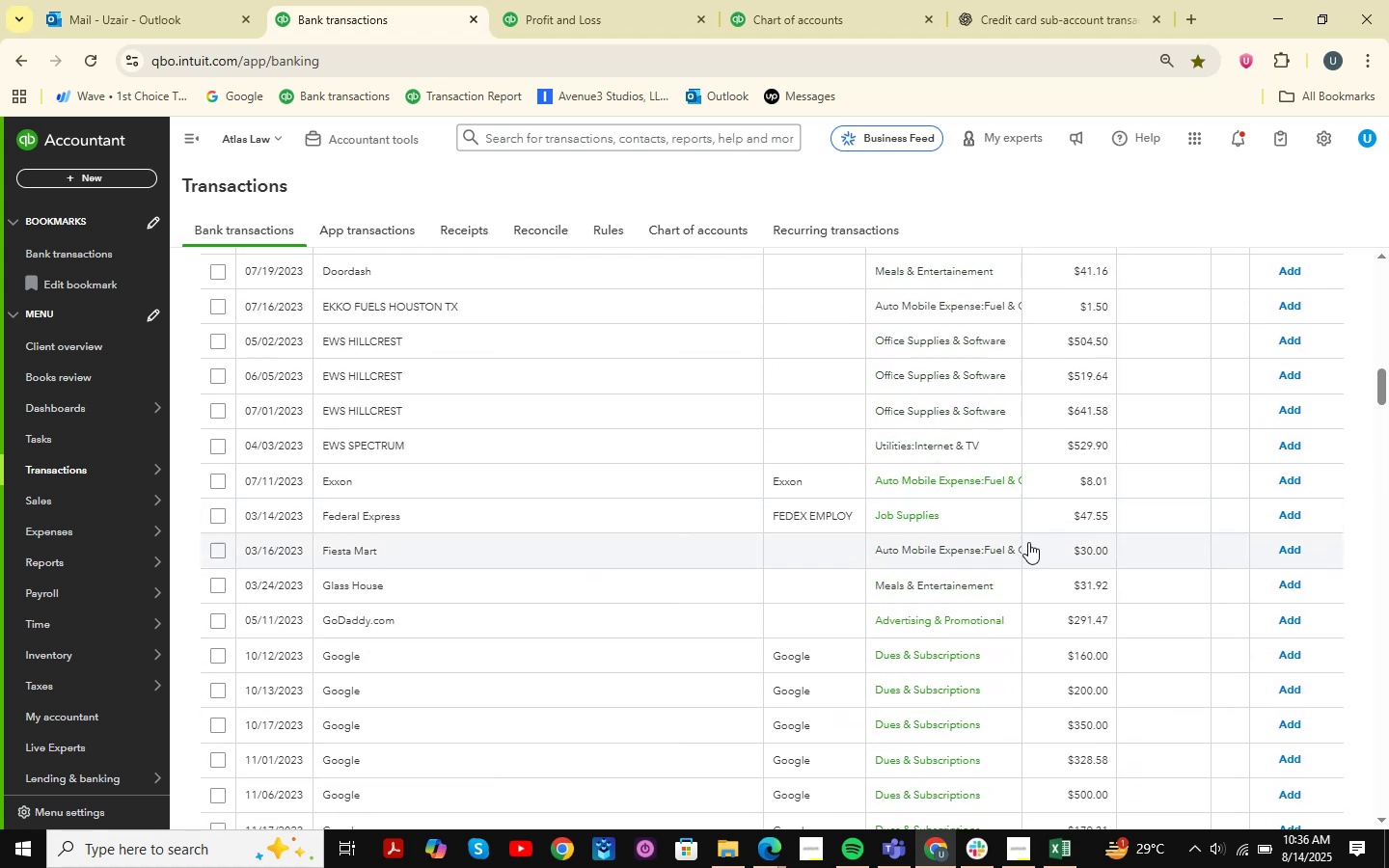 
left_click([1286, 480])
 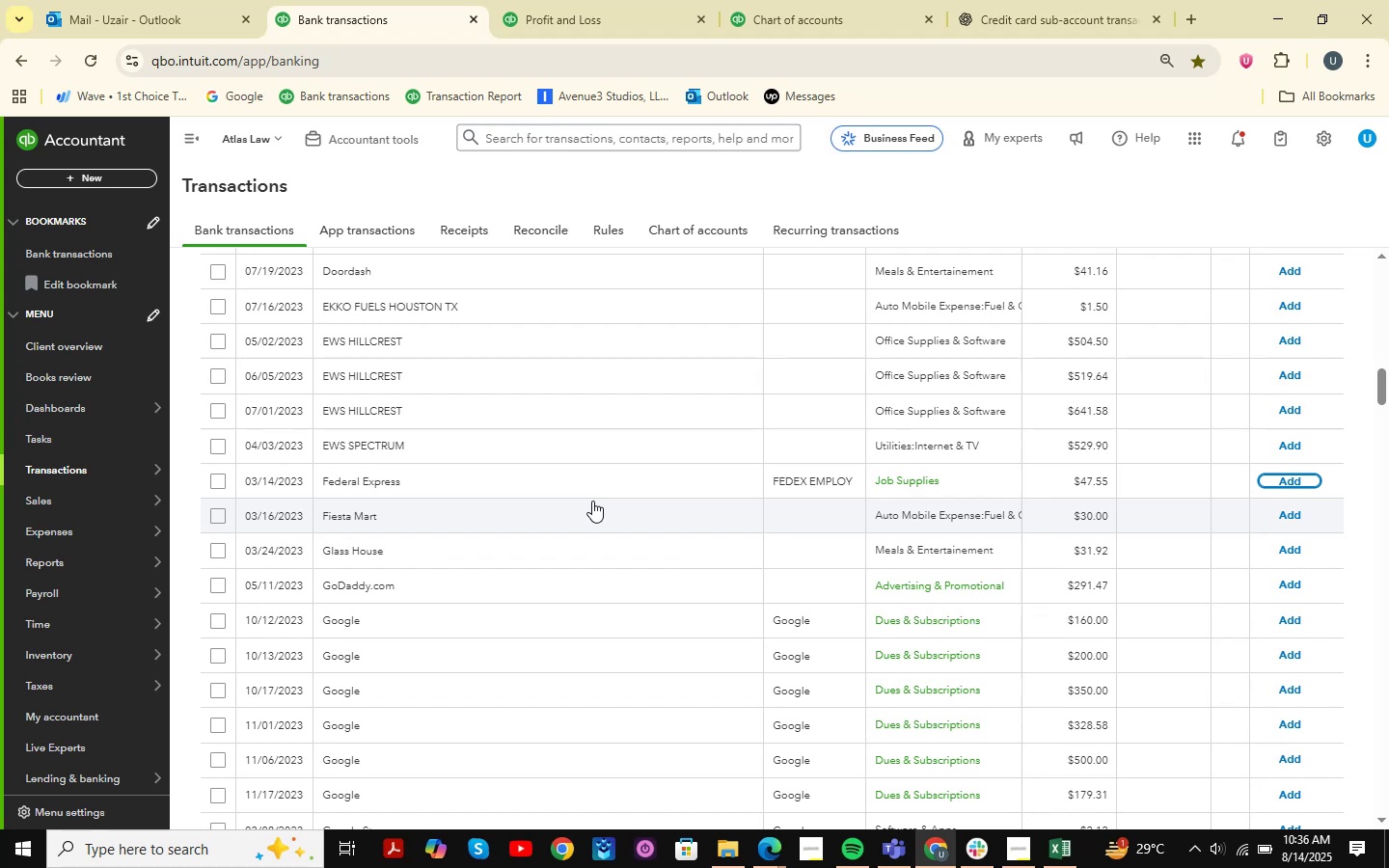 
wait(18.14)
 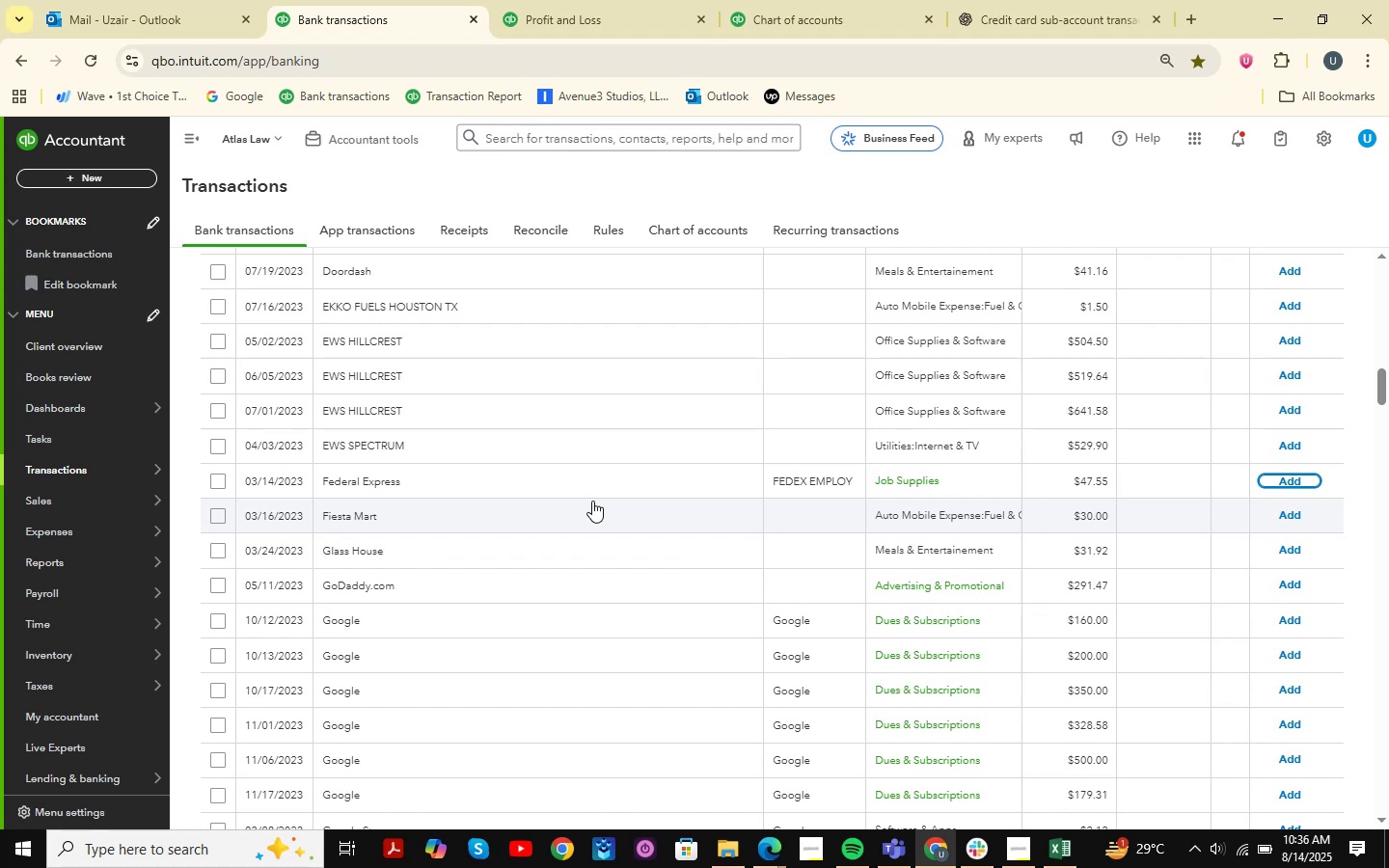 
scroll: coordinate [545, 451], scroll_direction: down, amount: 8.0
 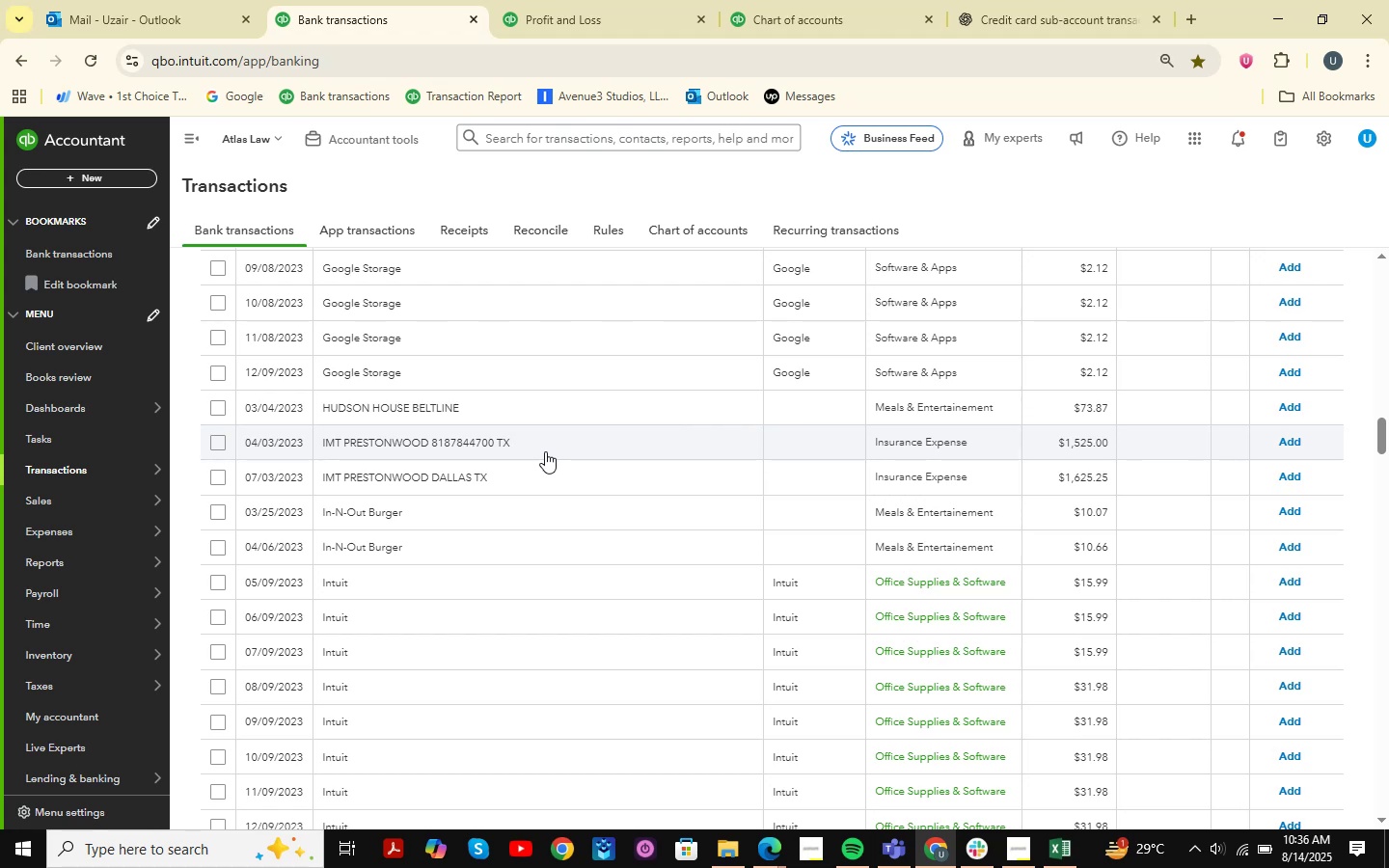 
wait(19.41)
 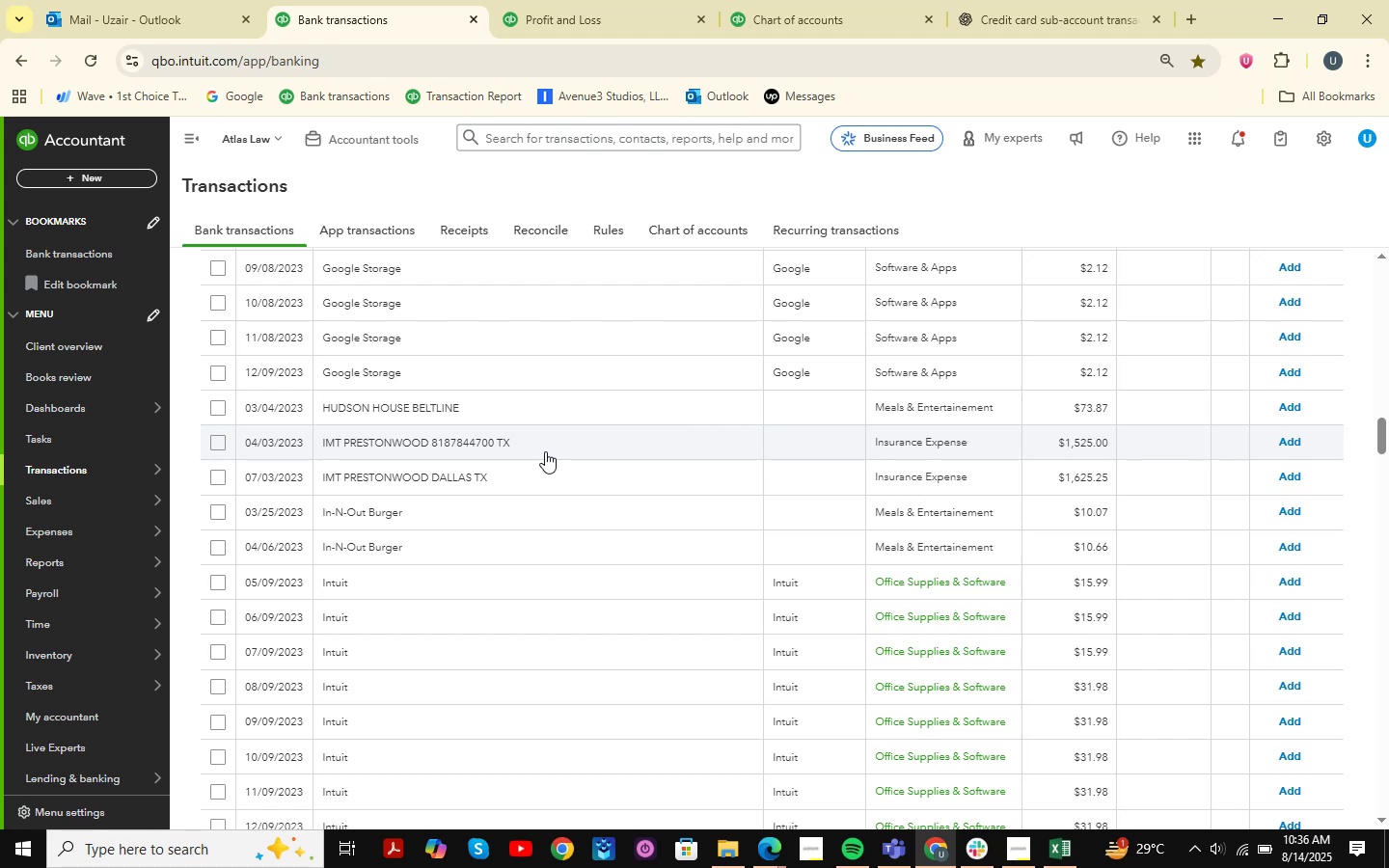 
scroll: coordinate [760, 453], scroll_direction: down, amount: 4.0
 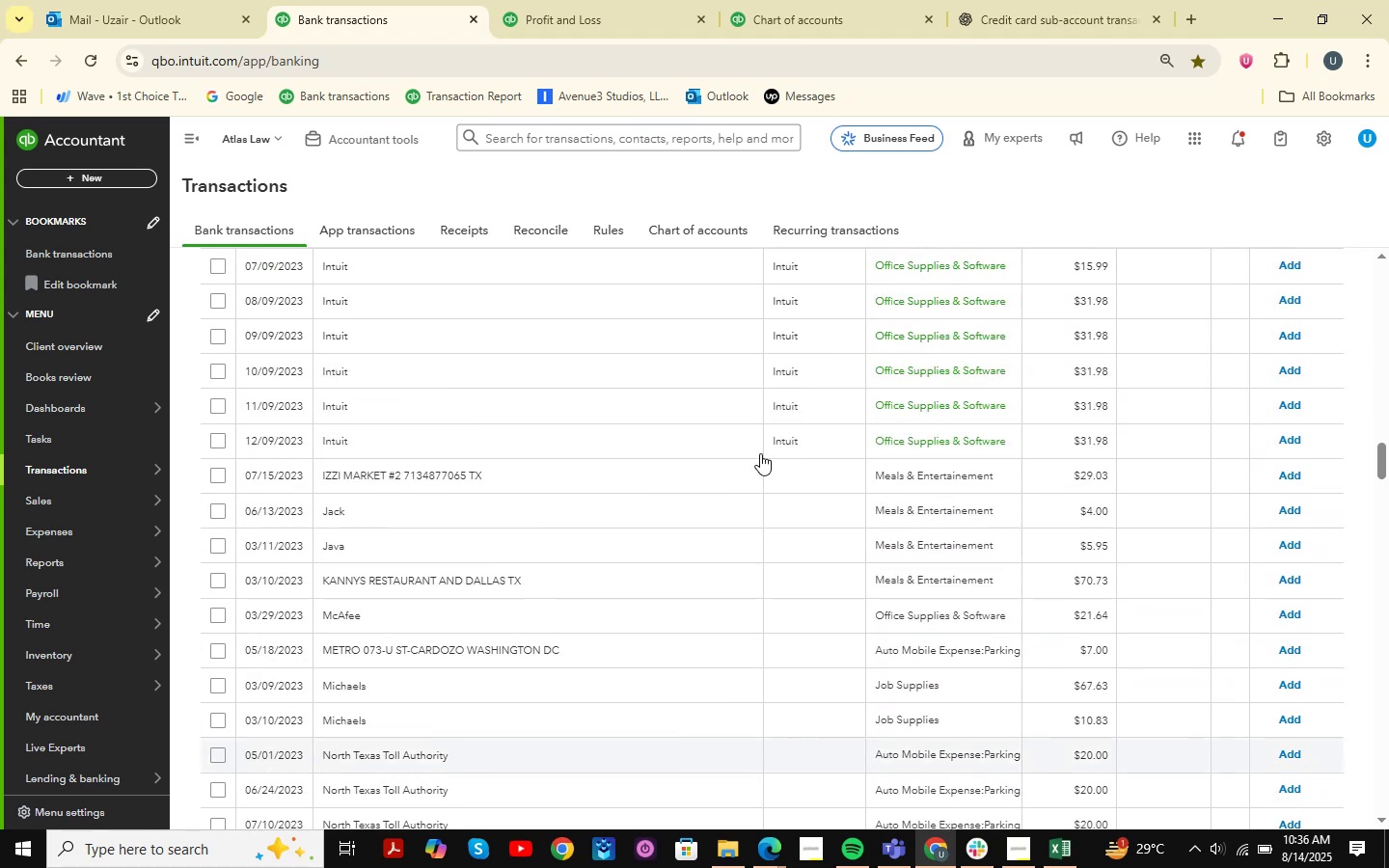 
scroll: coordinate [760, 453], scroll_direction: up, amount: 2.0
 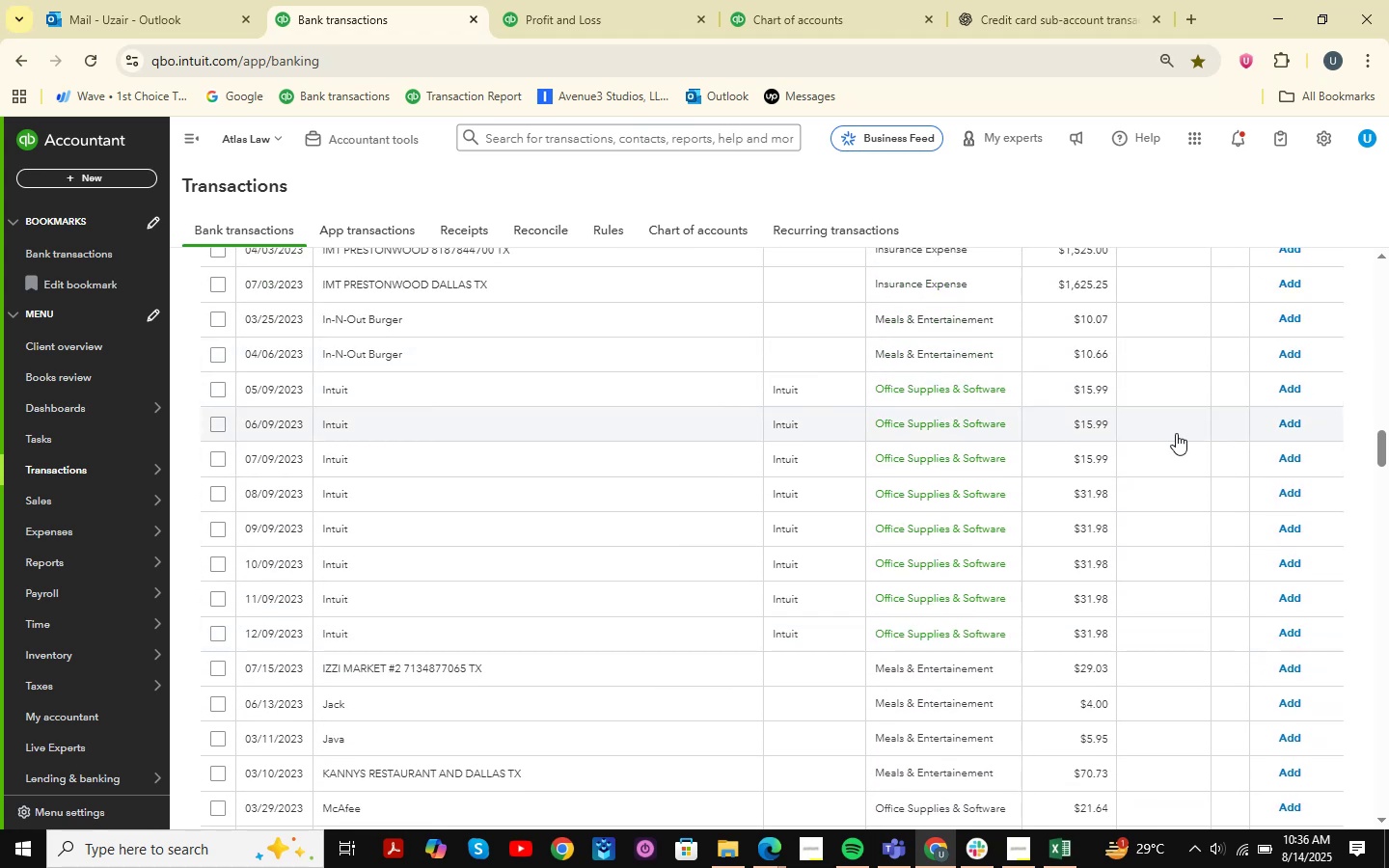 
wait(5.48)
 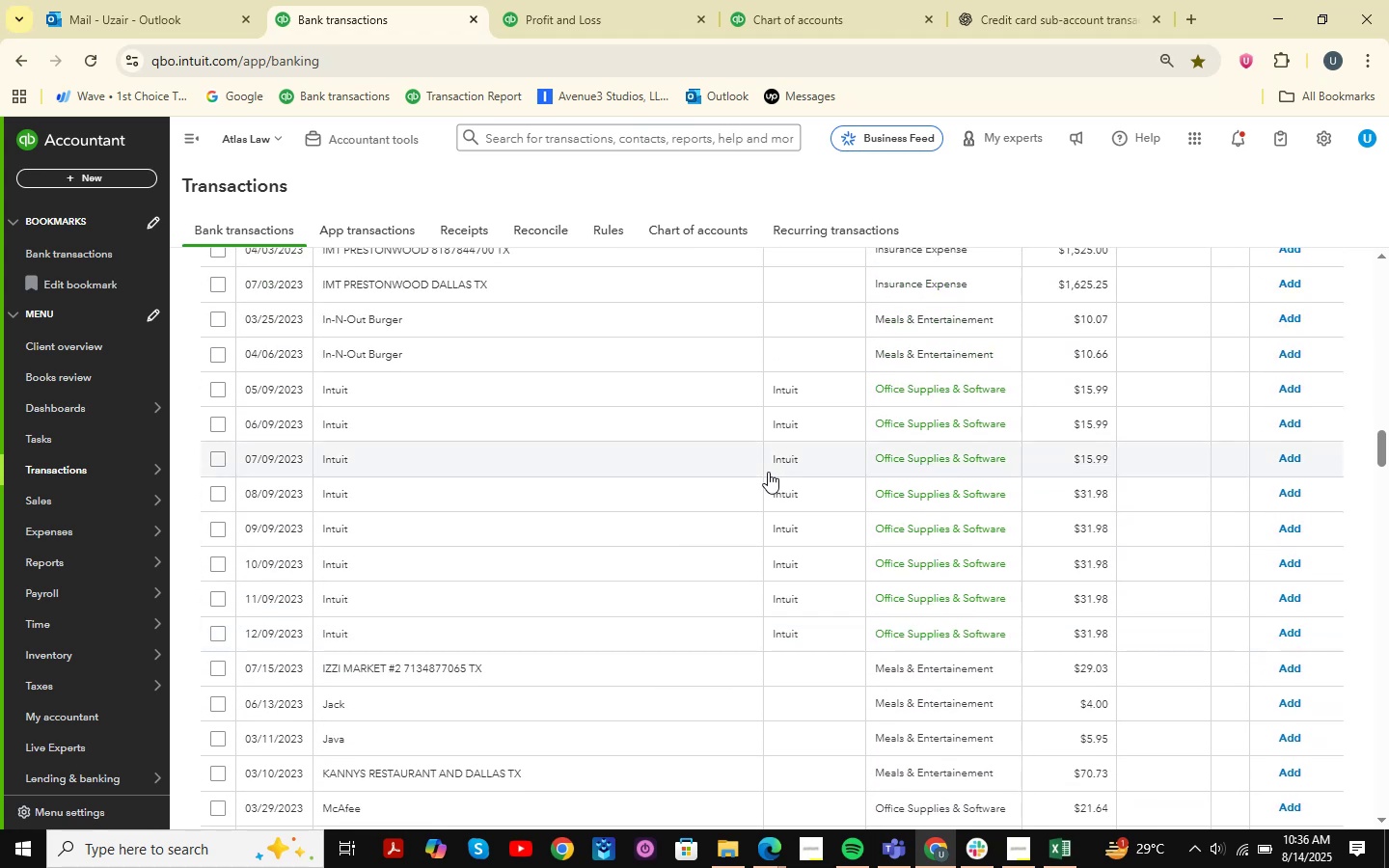 
left_click([459, 388])
 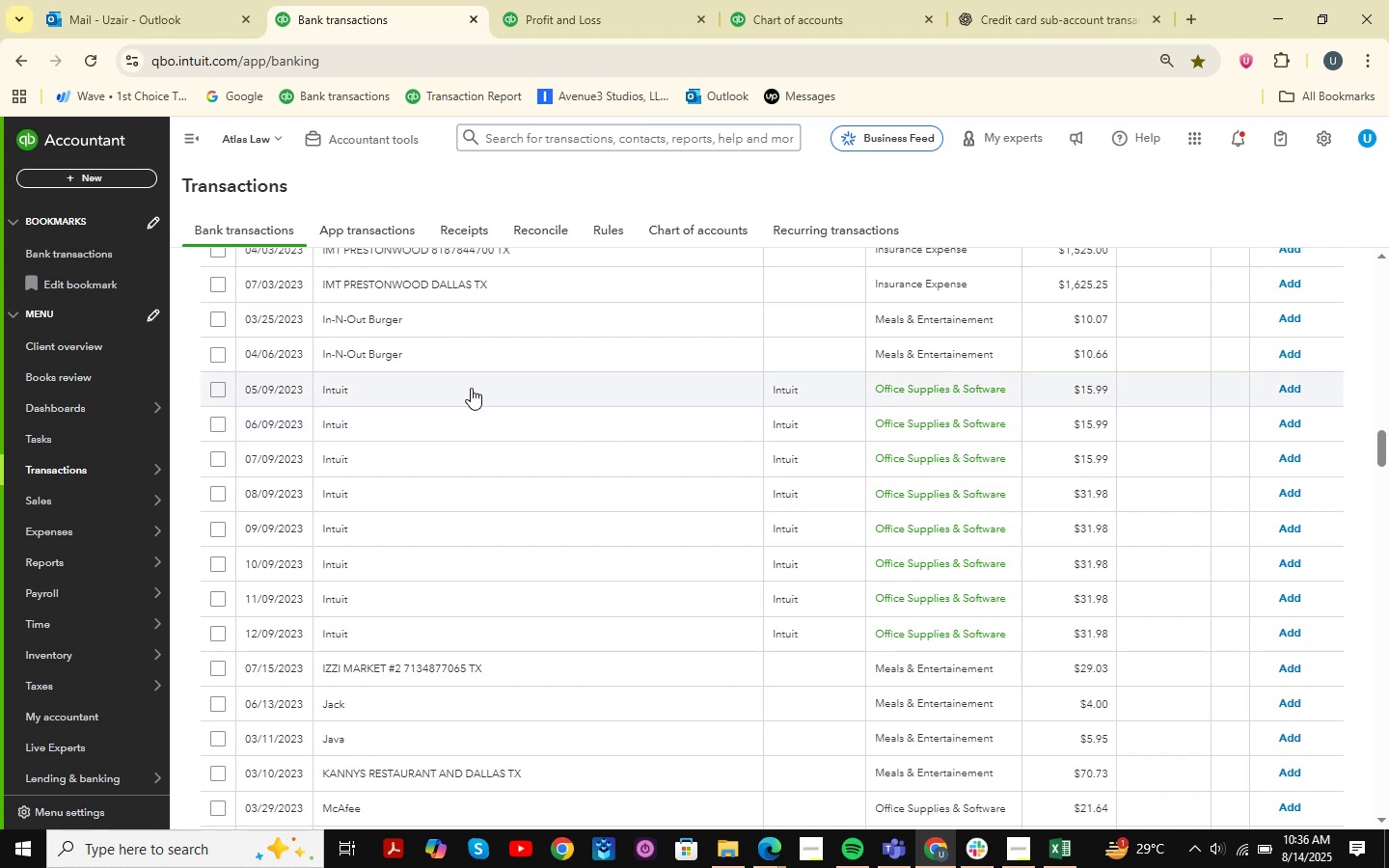 
mouse_move([640, 390])
 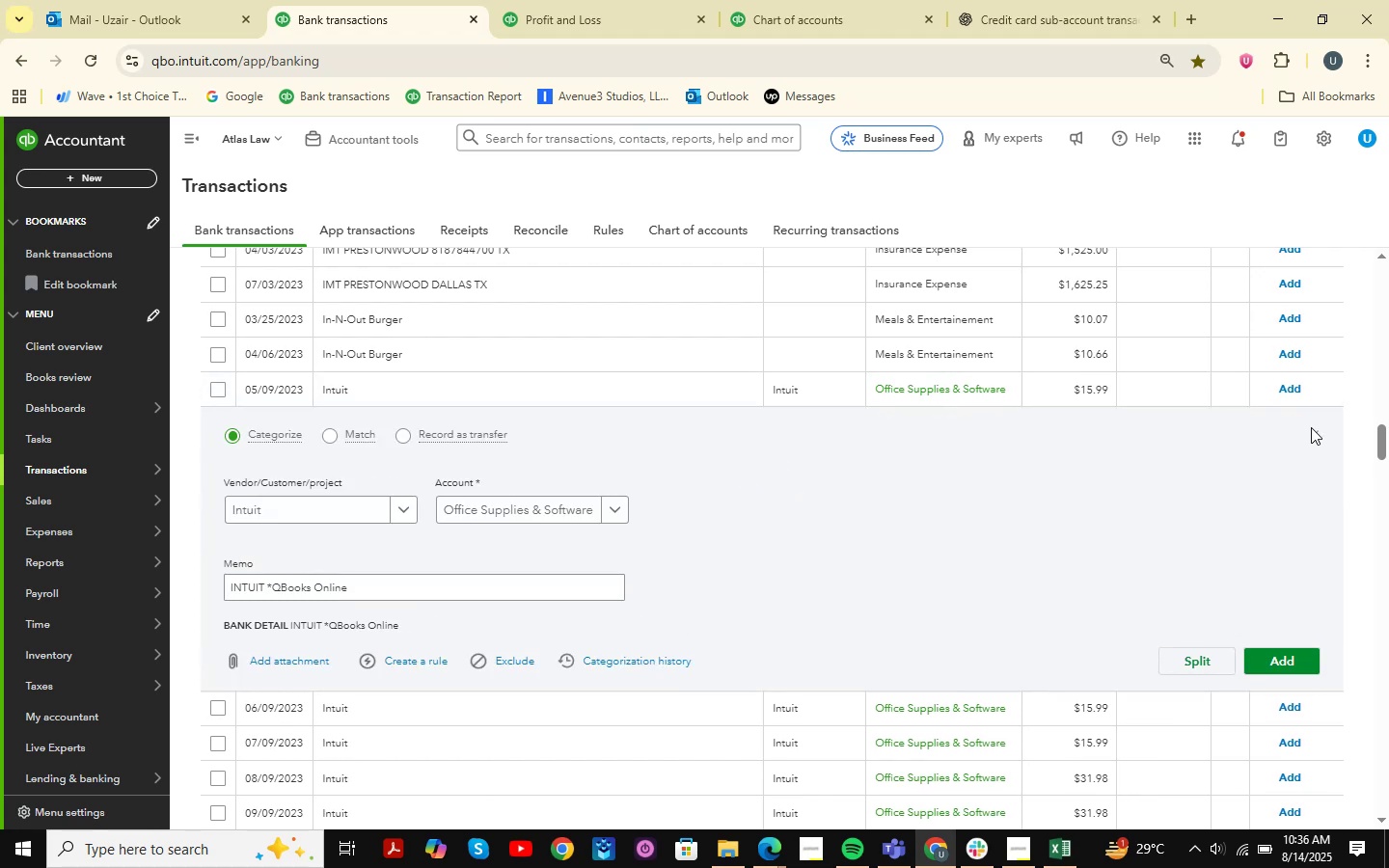 
double_click([1315, 434])
 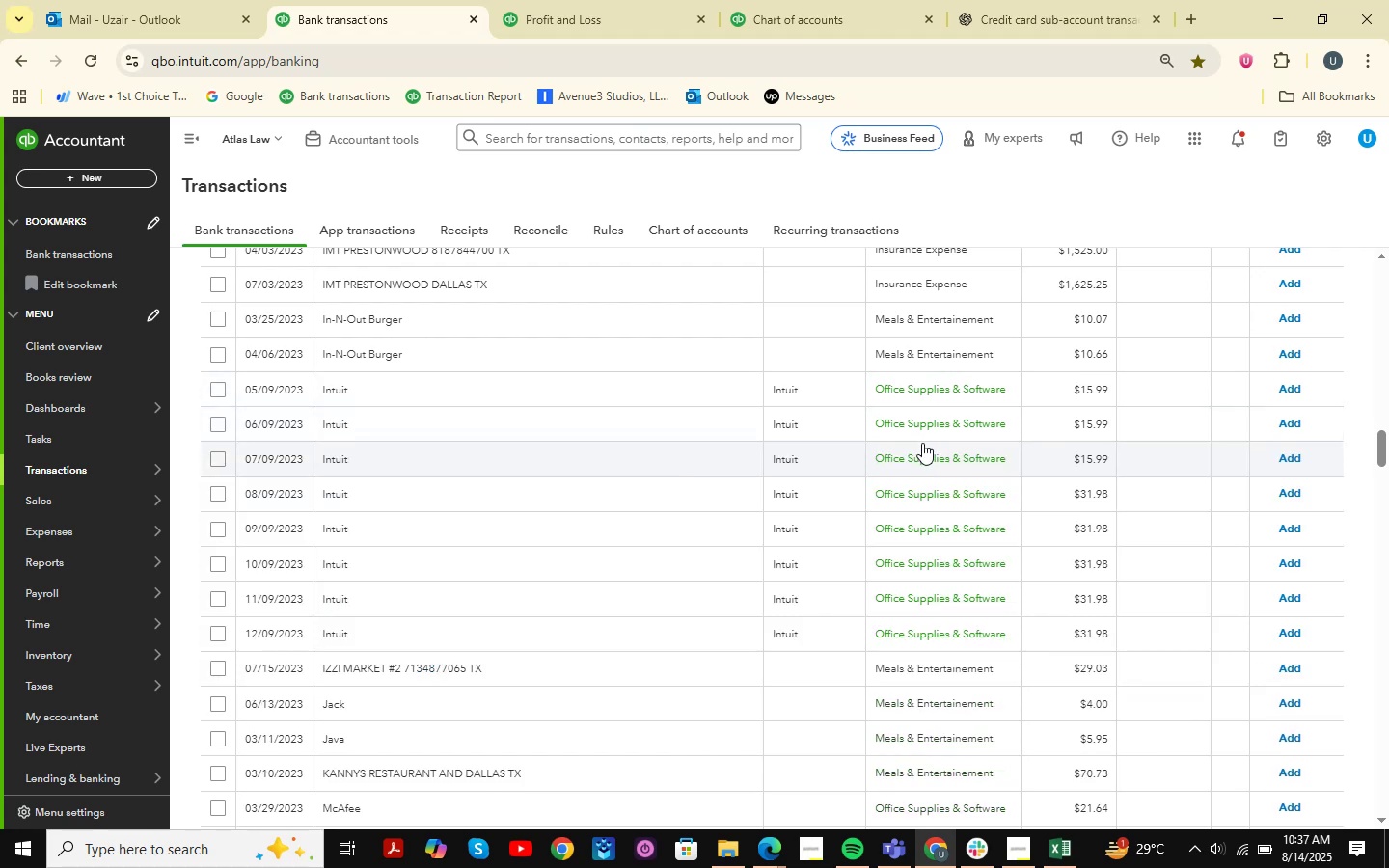 
wait(10.41)
 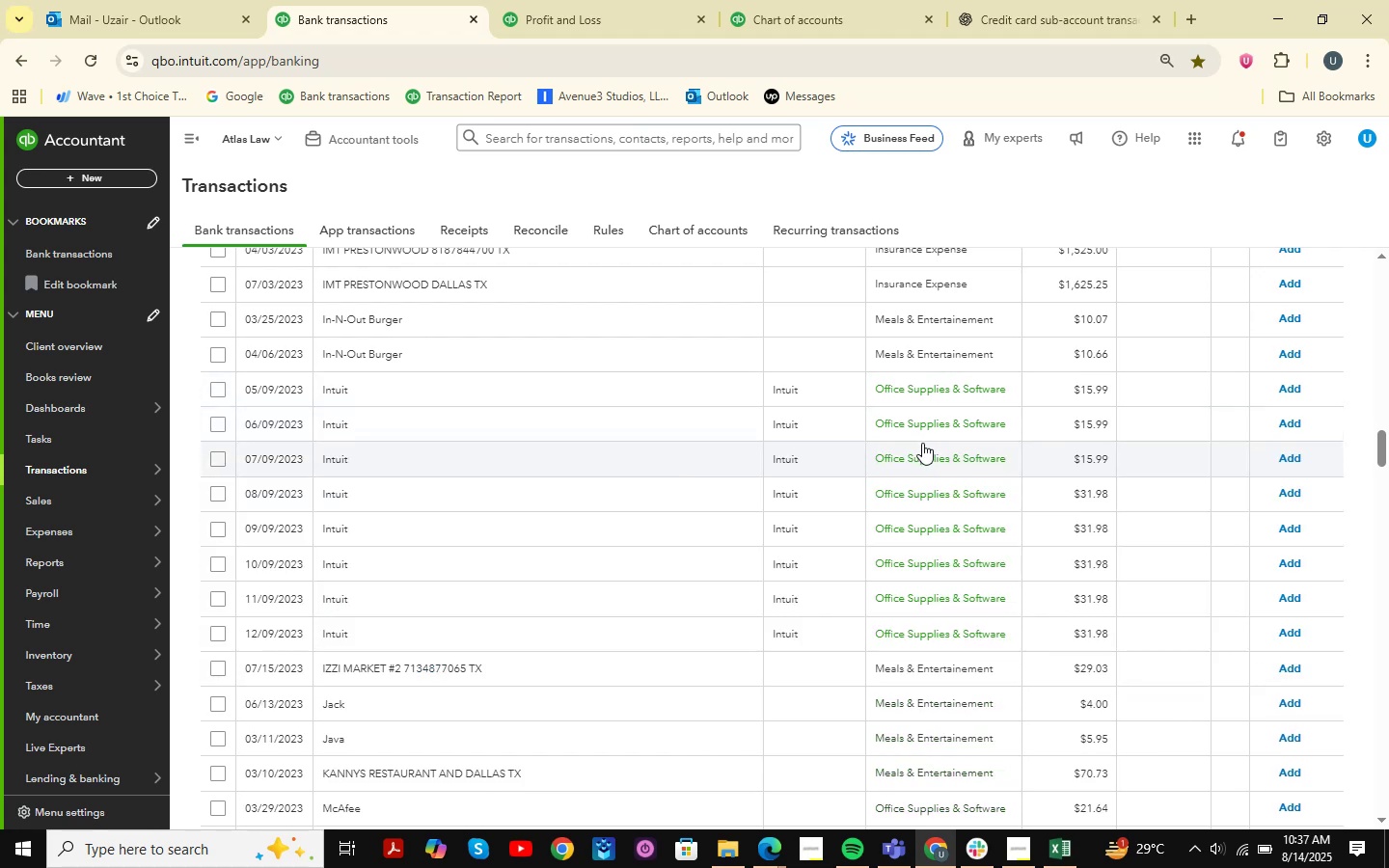 
left_click([762, 841])
 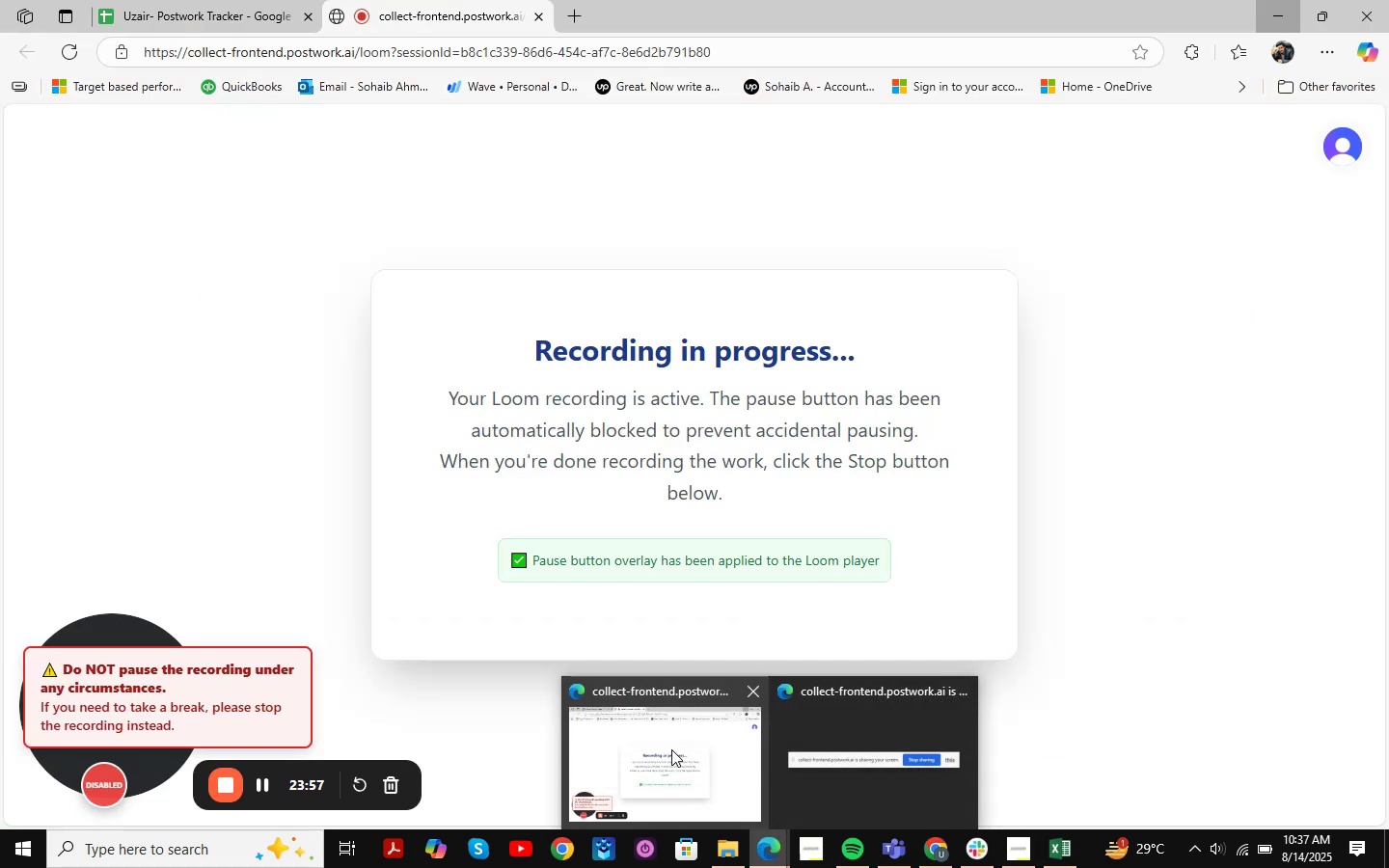 
left_click([671, 749])
 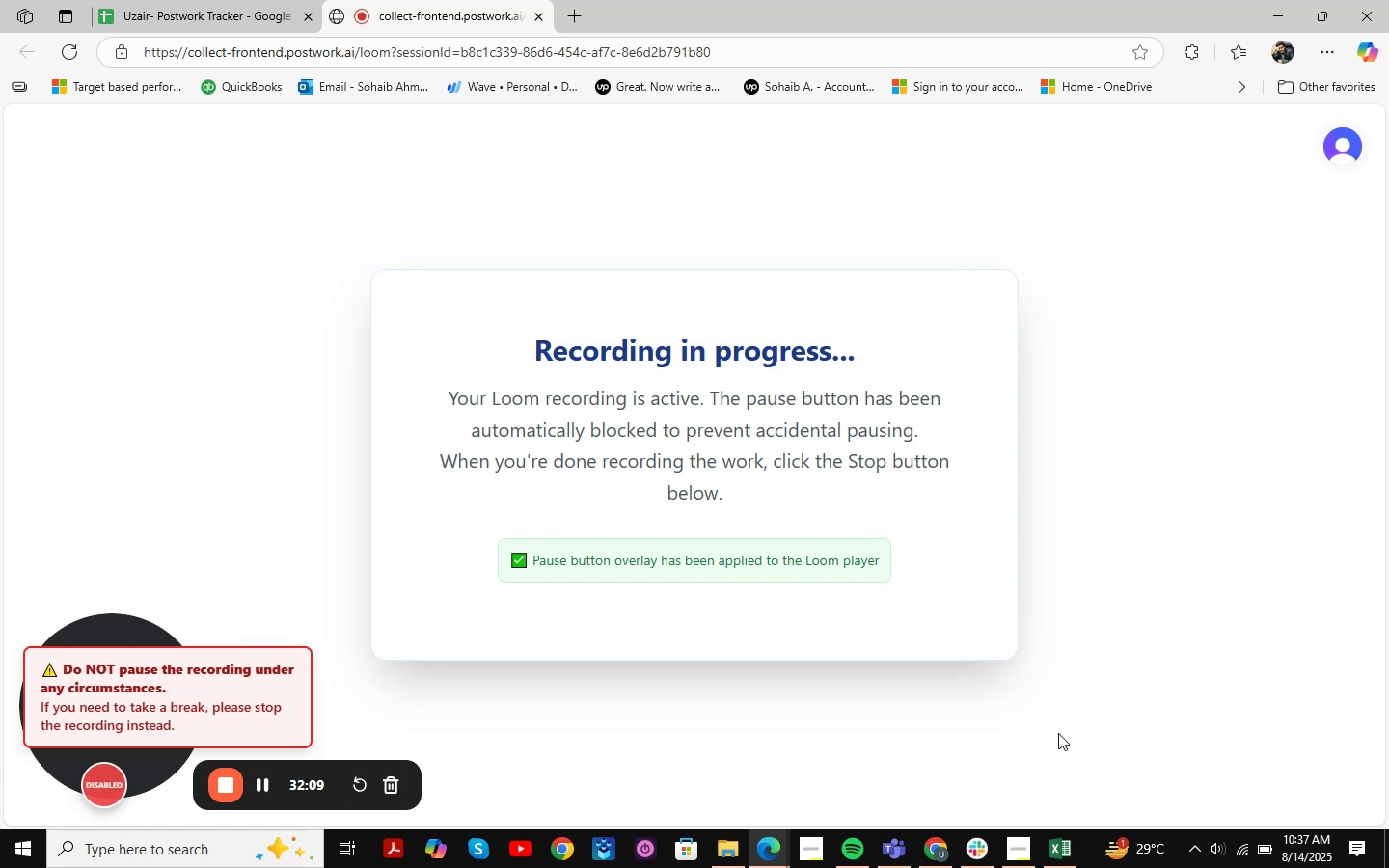 
wait(7.24)
 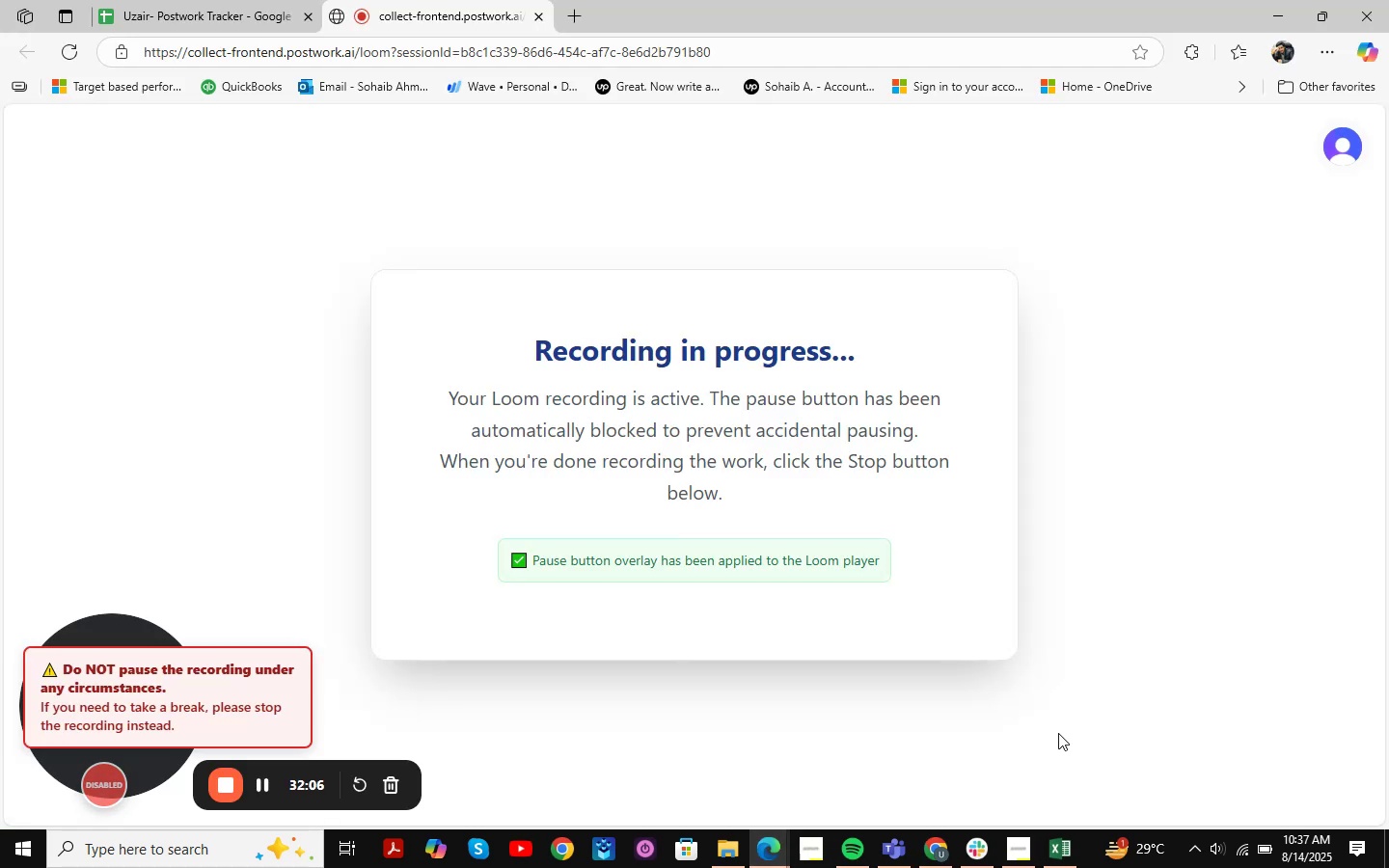 
left_click([1267, 15])
 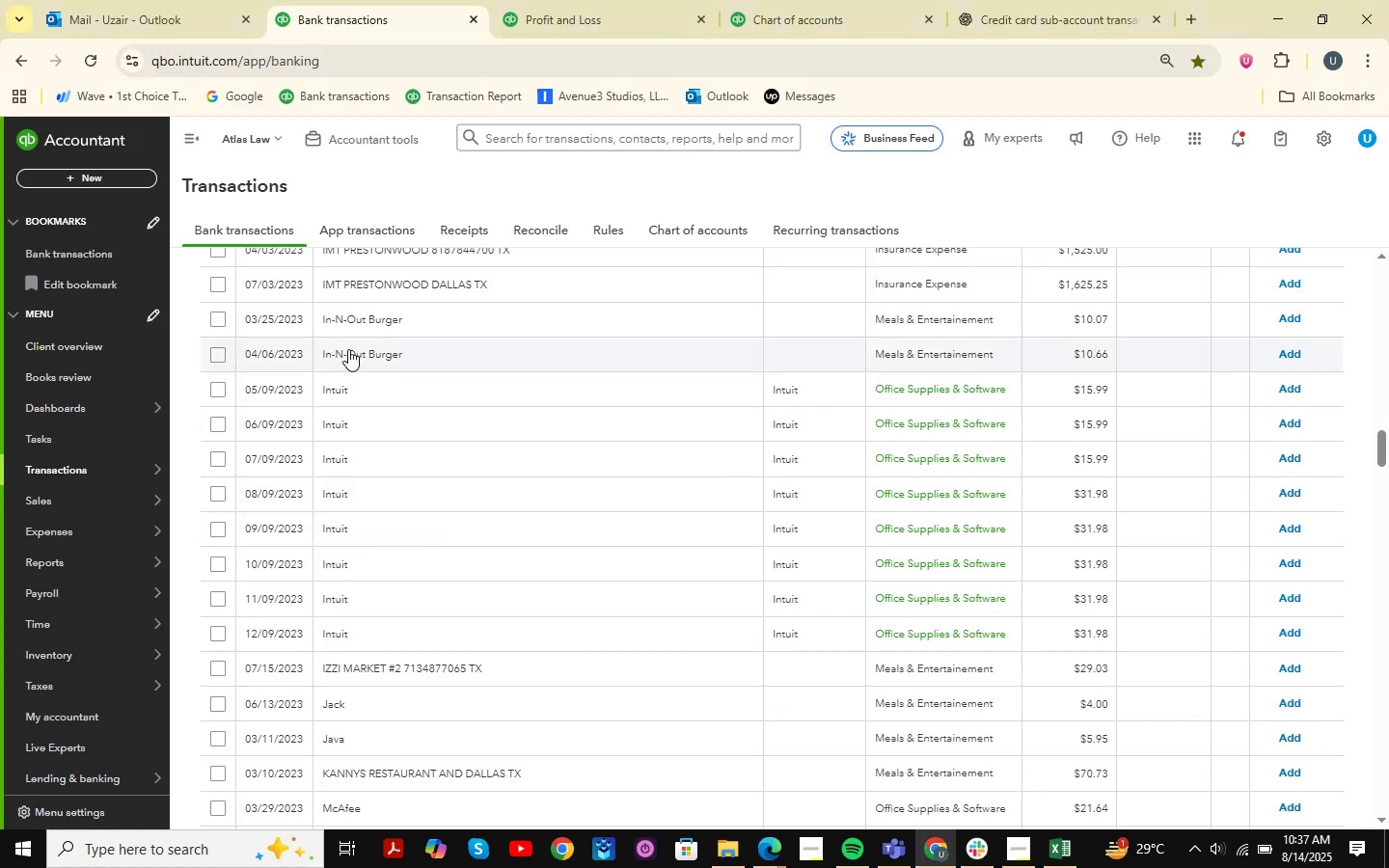 
left_click([219, 324])
 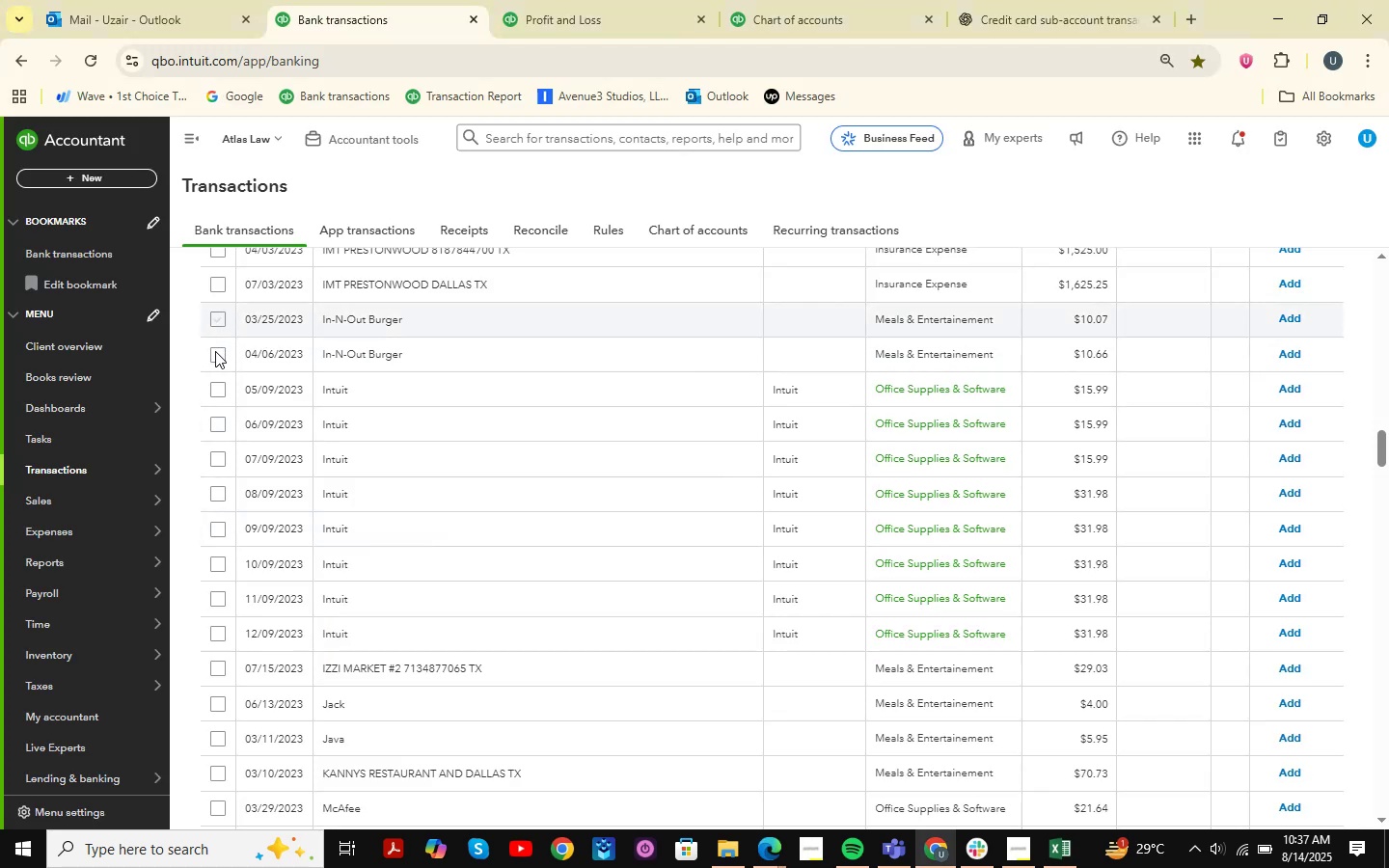 
left_click([215, 353])
 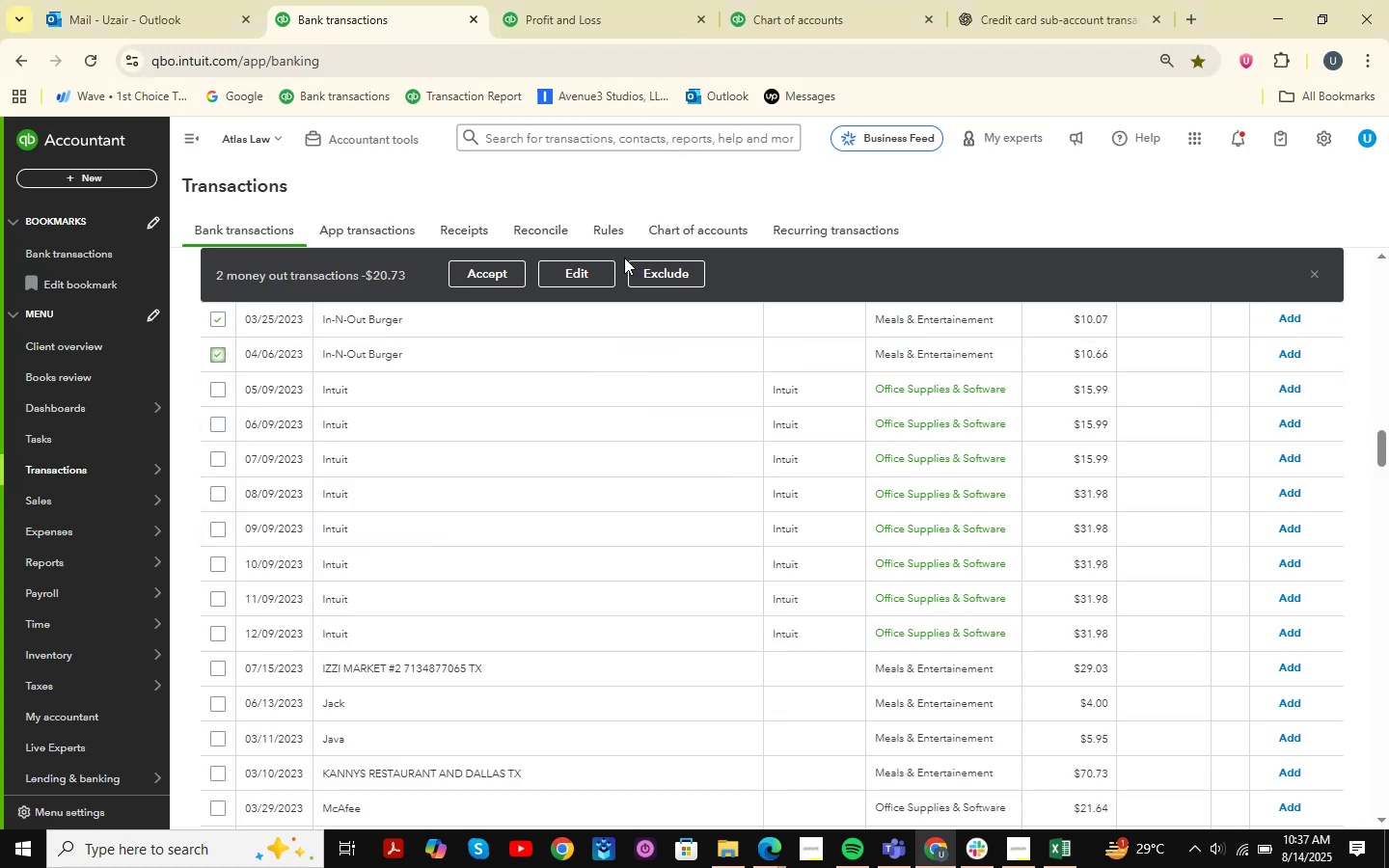 
left_click([590, 264])
 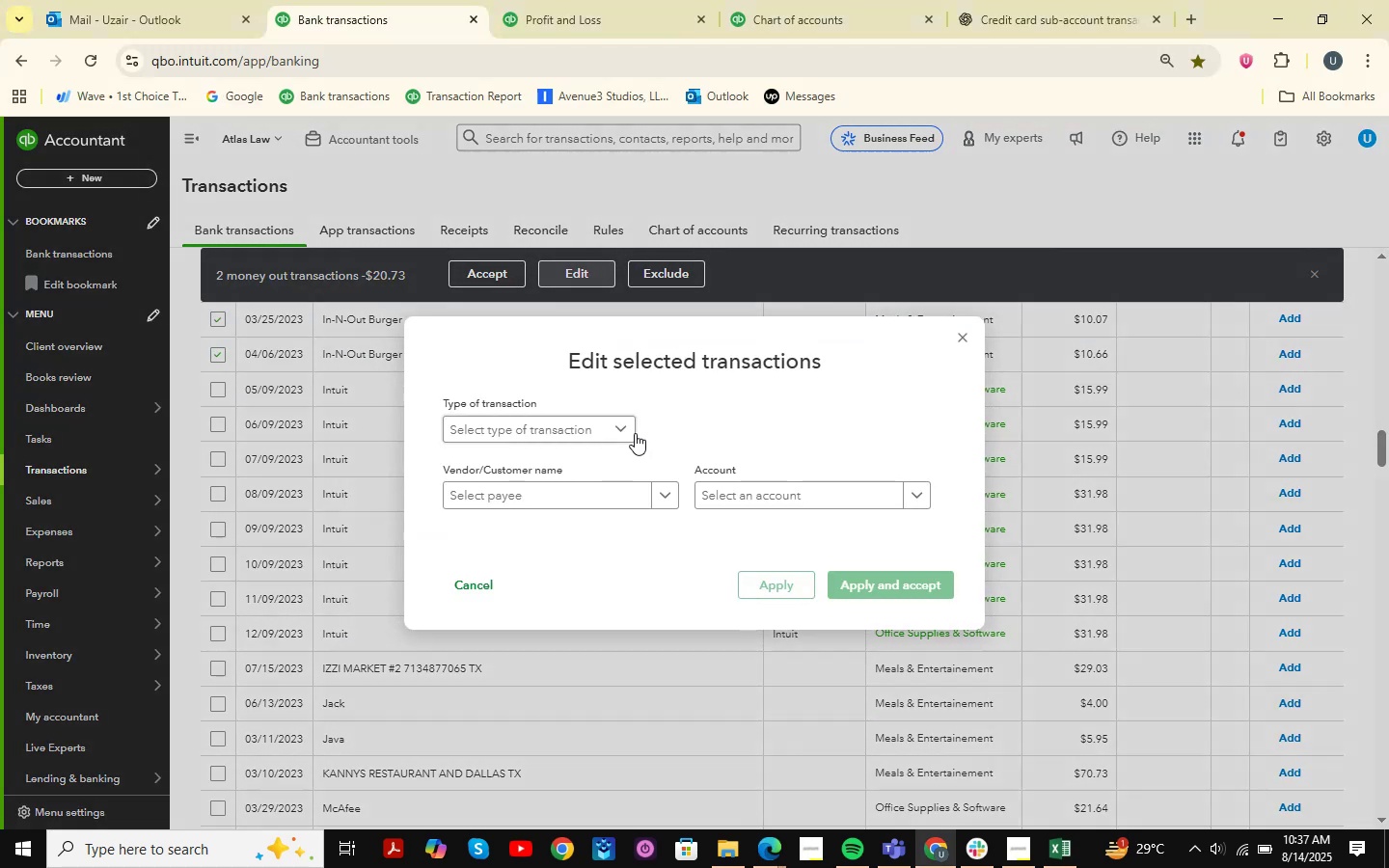 
left_click([957, 341])
 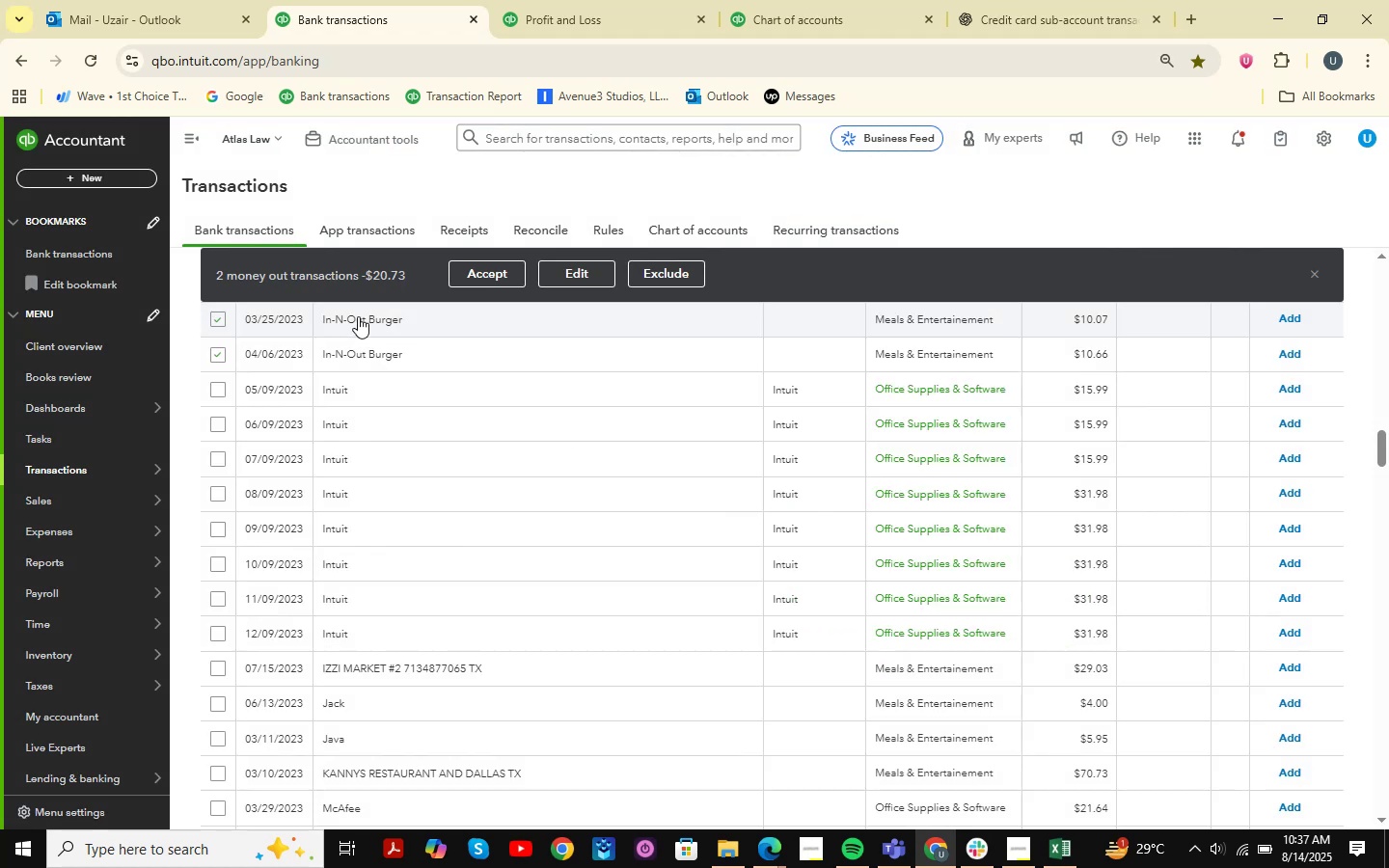 
left_click([358, 316])
 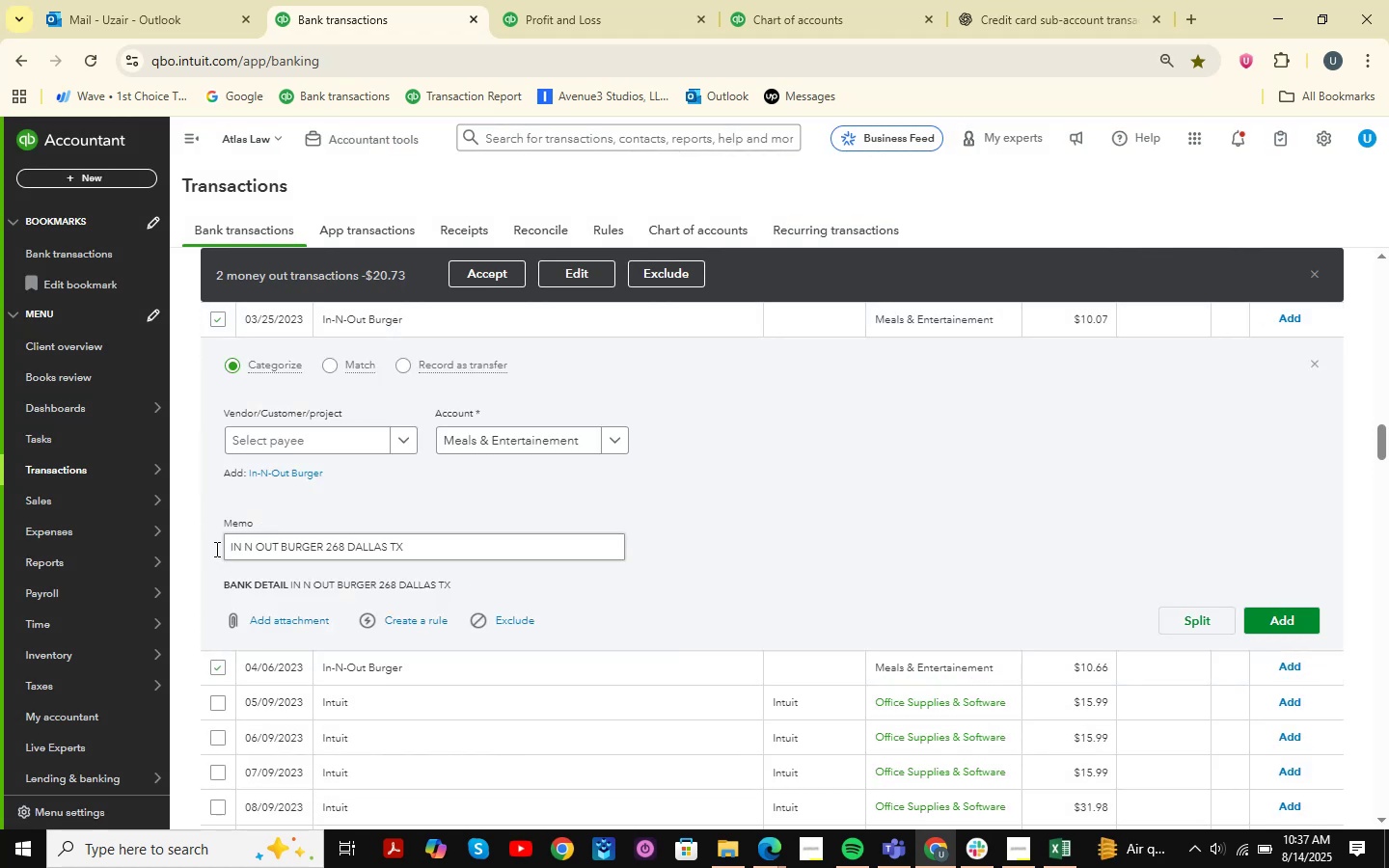 
left_click_drag(start_coordinate=[232, 548], to_coordinate=[322, 559])
 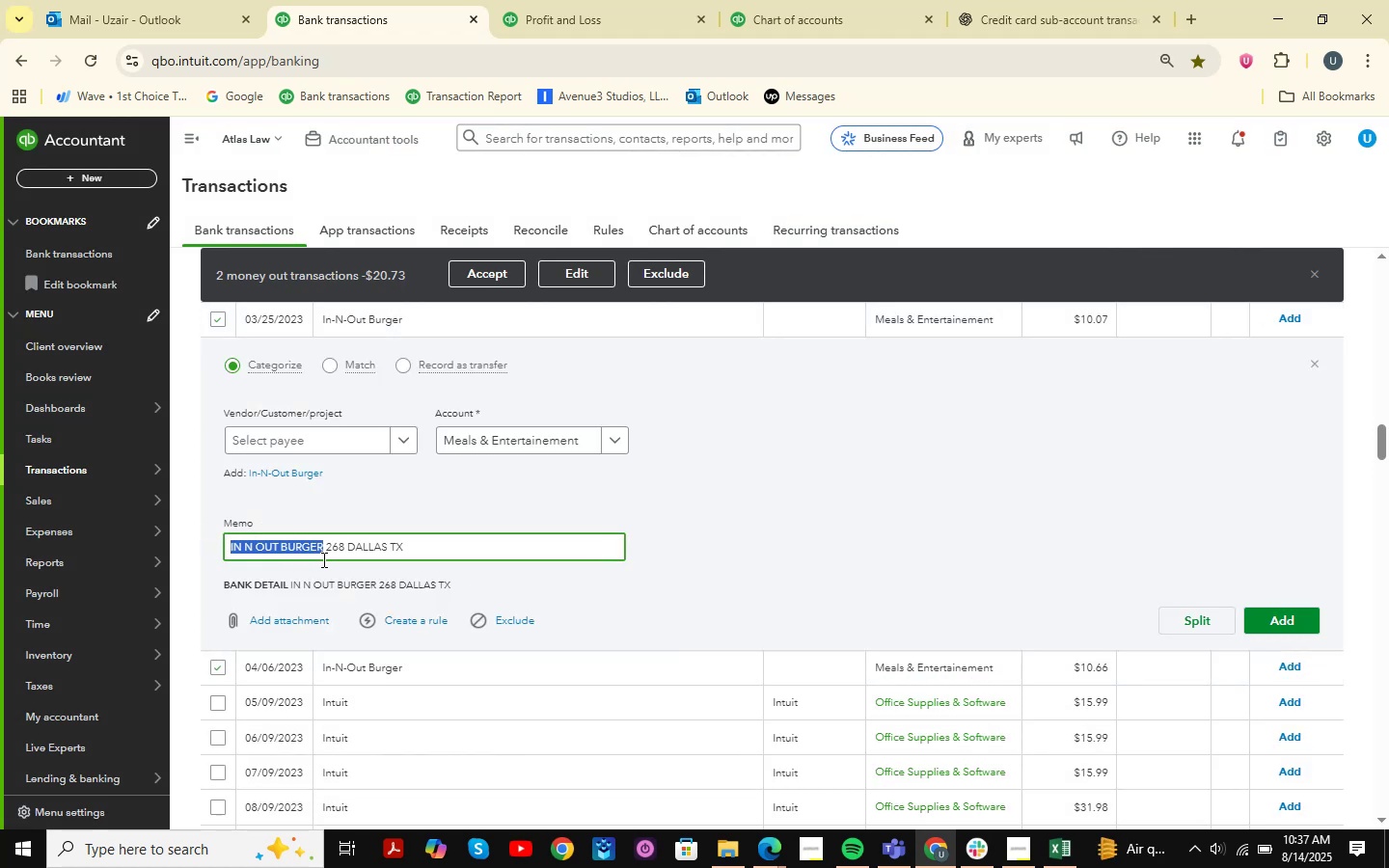 
key(Control+C)
 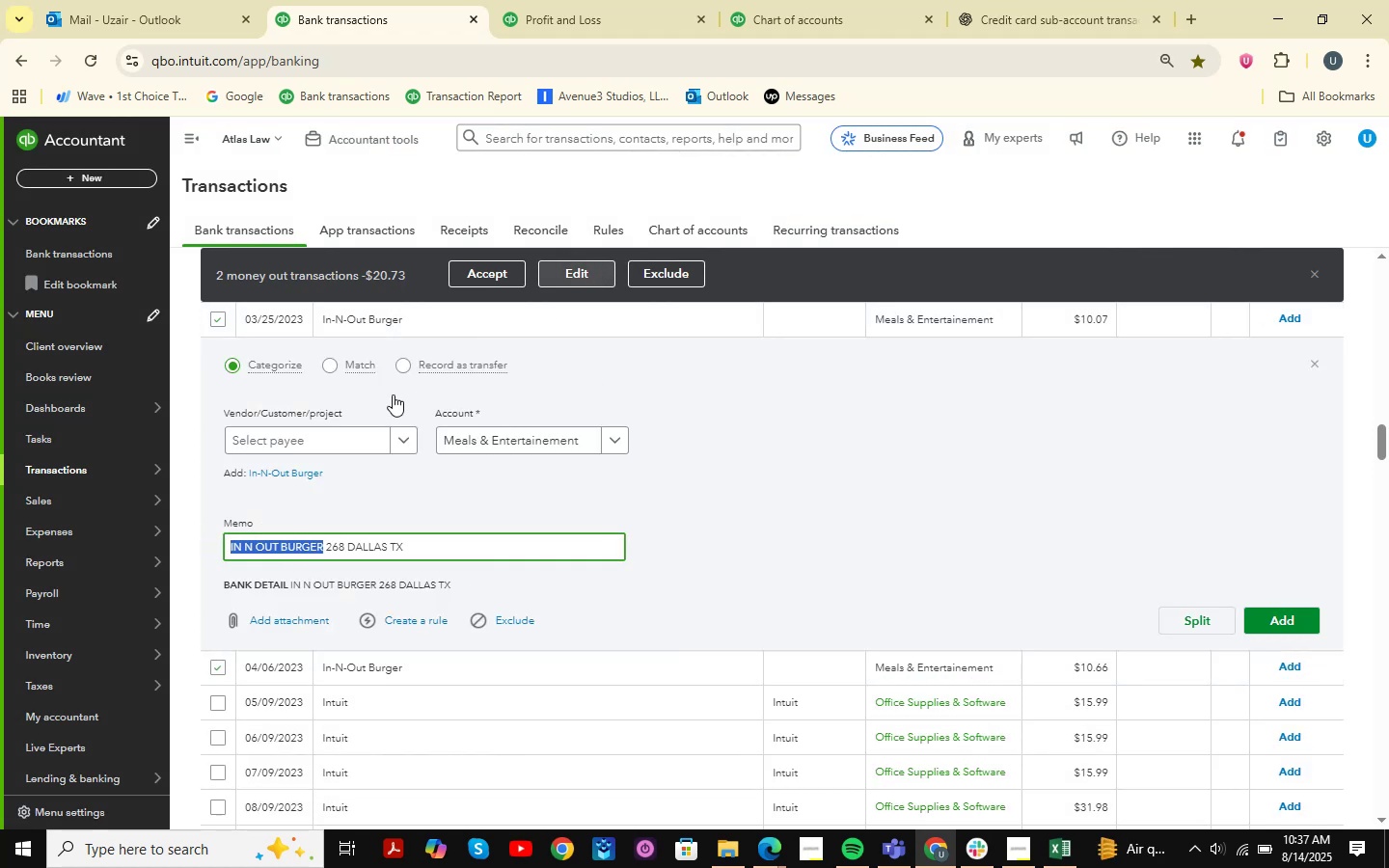 
left_click([531, 420])
 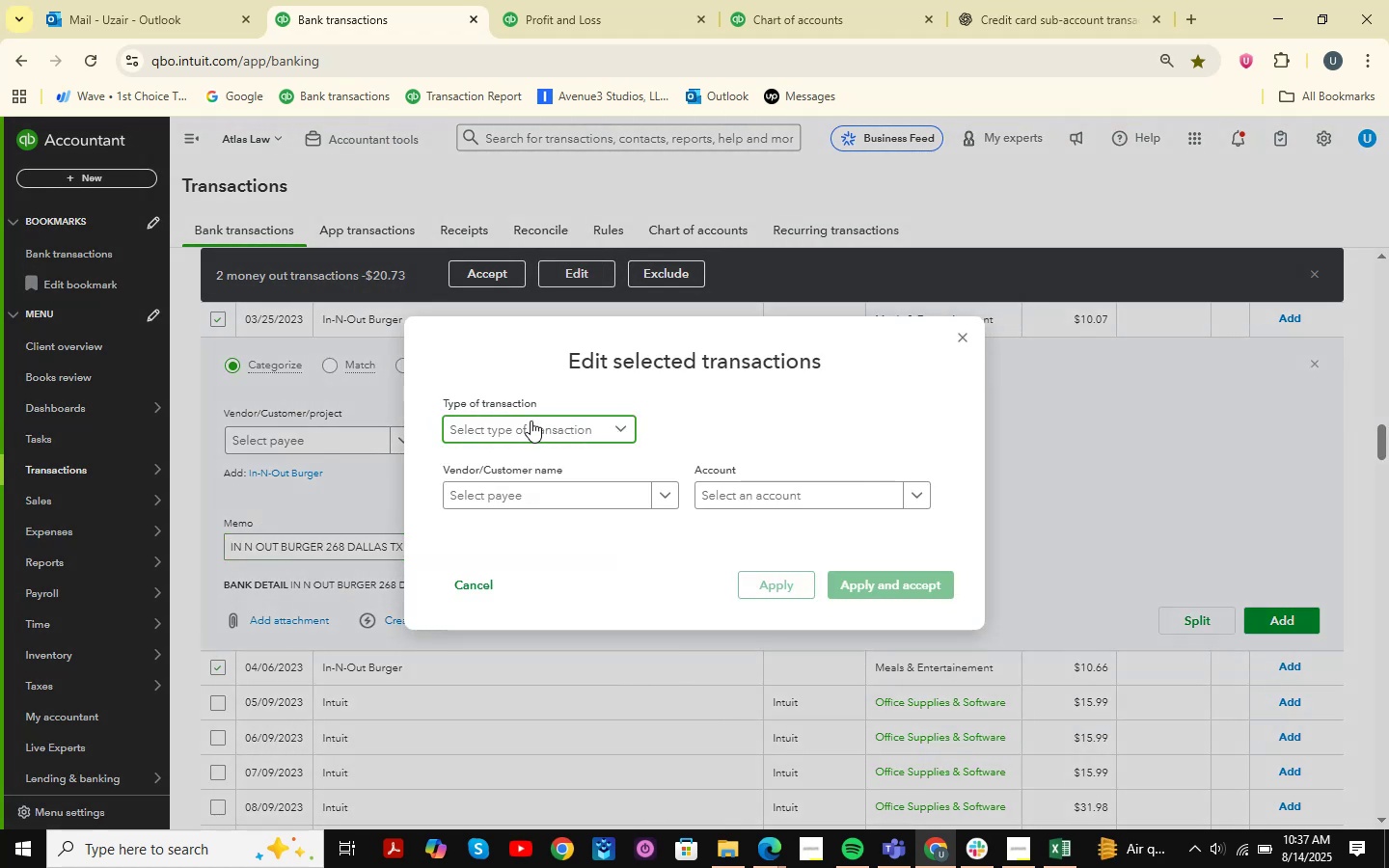 
key(Control+ControlLeft)
 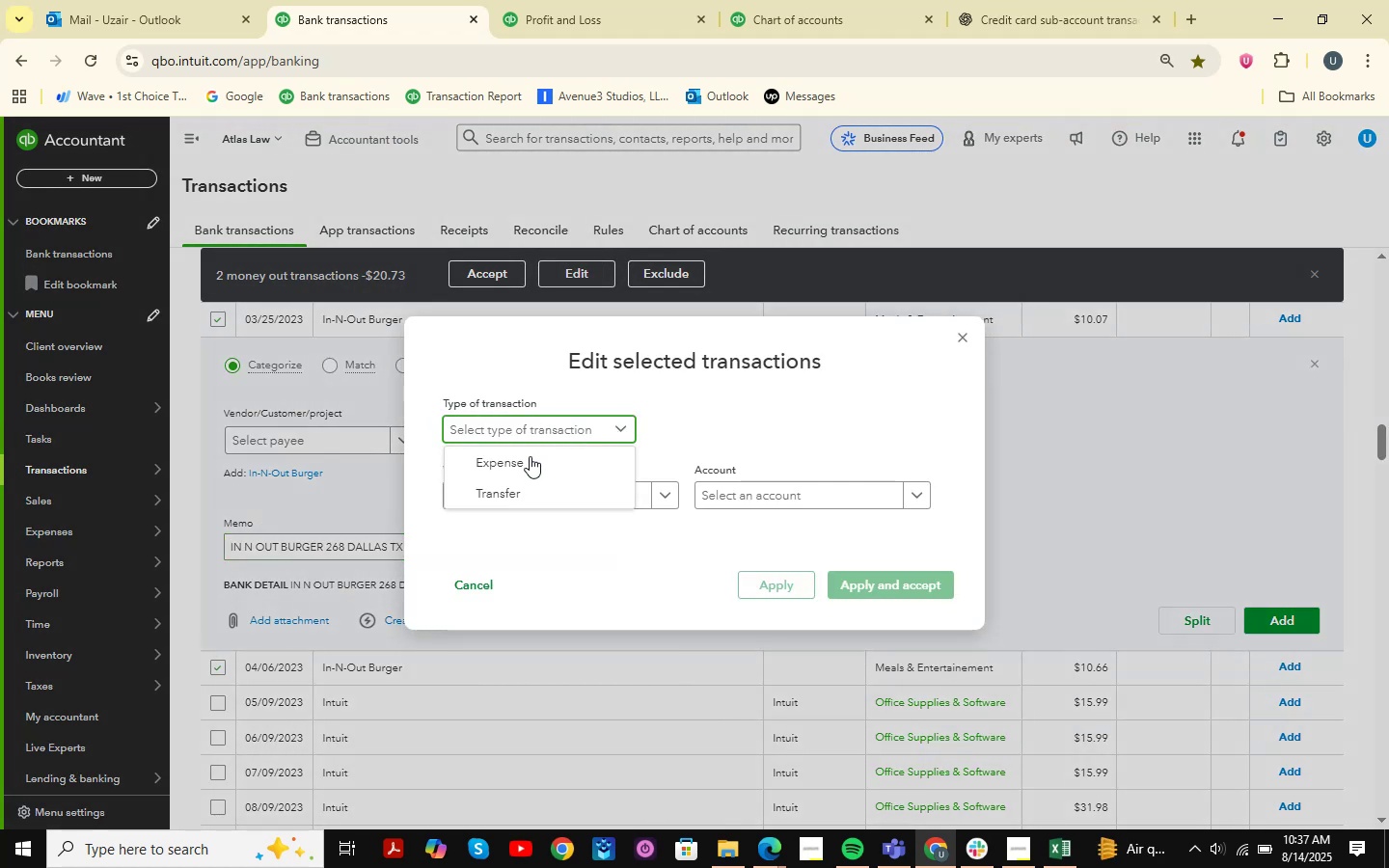 
left_click([530, 456])
 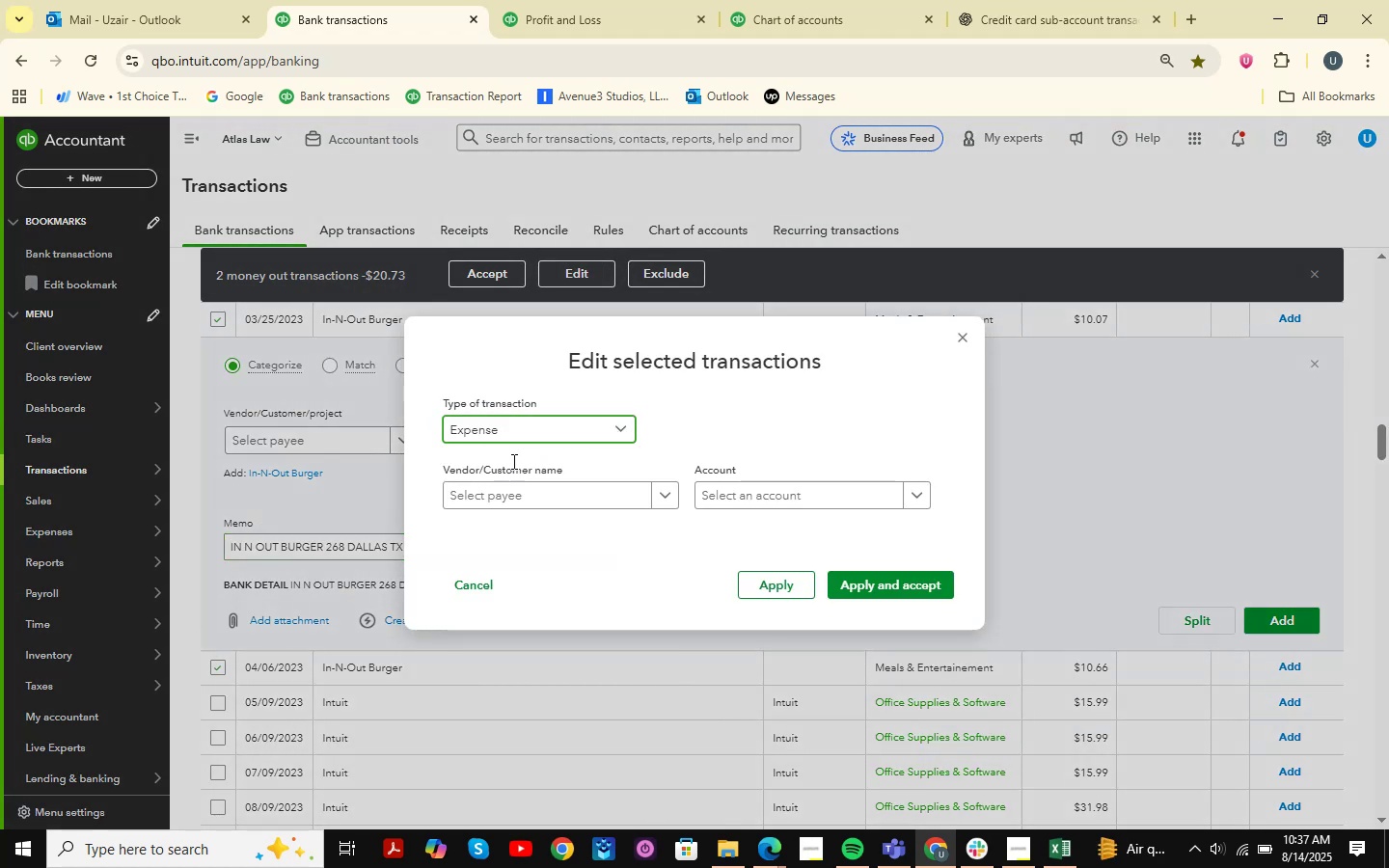 
left_click([501, 497])
 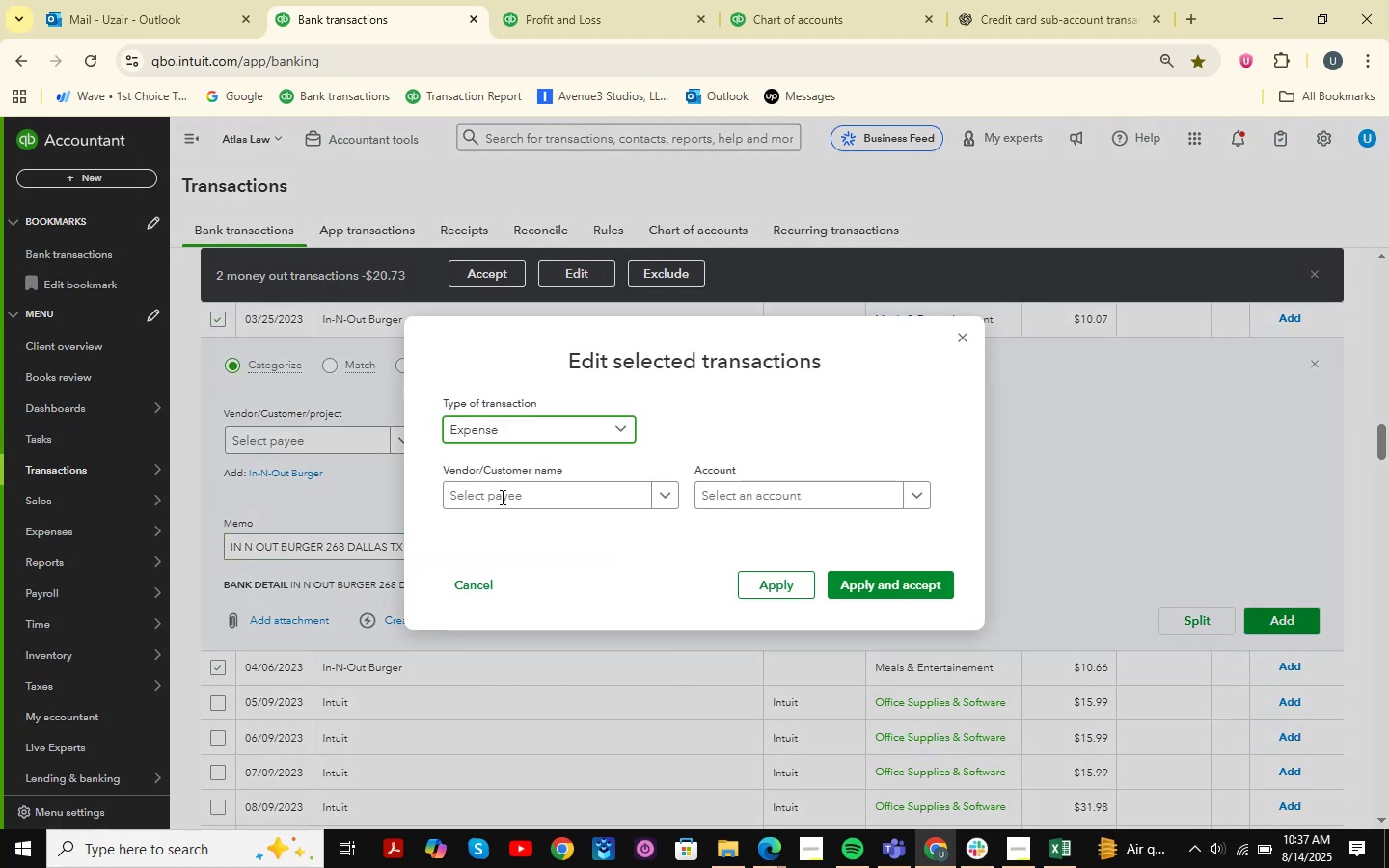 
key(Control+ControlLeft)
 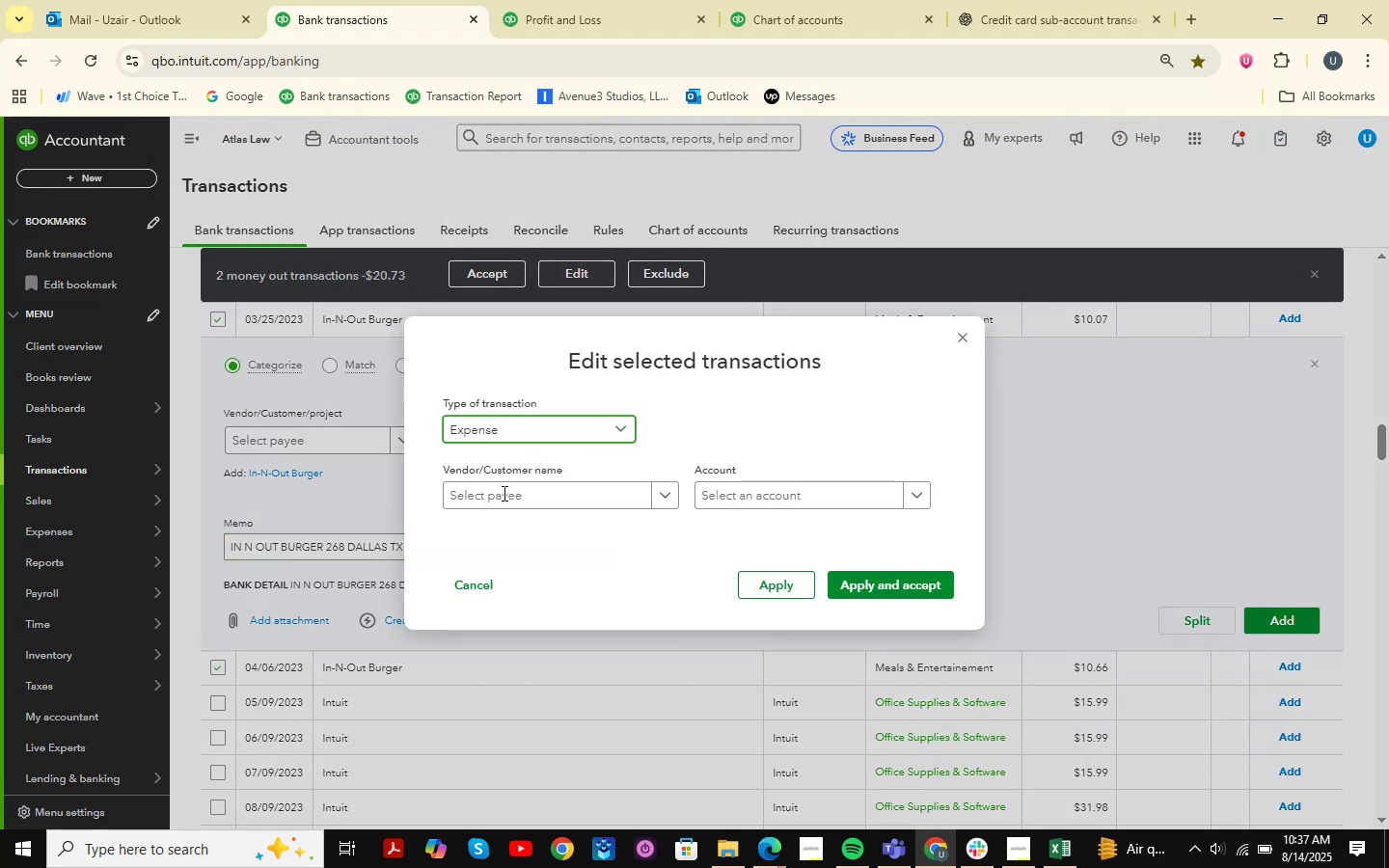 
key(Control+V)
 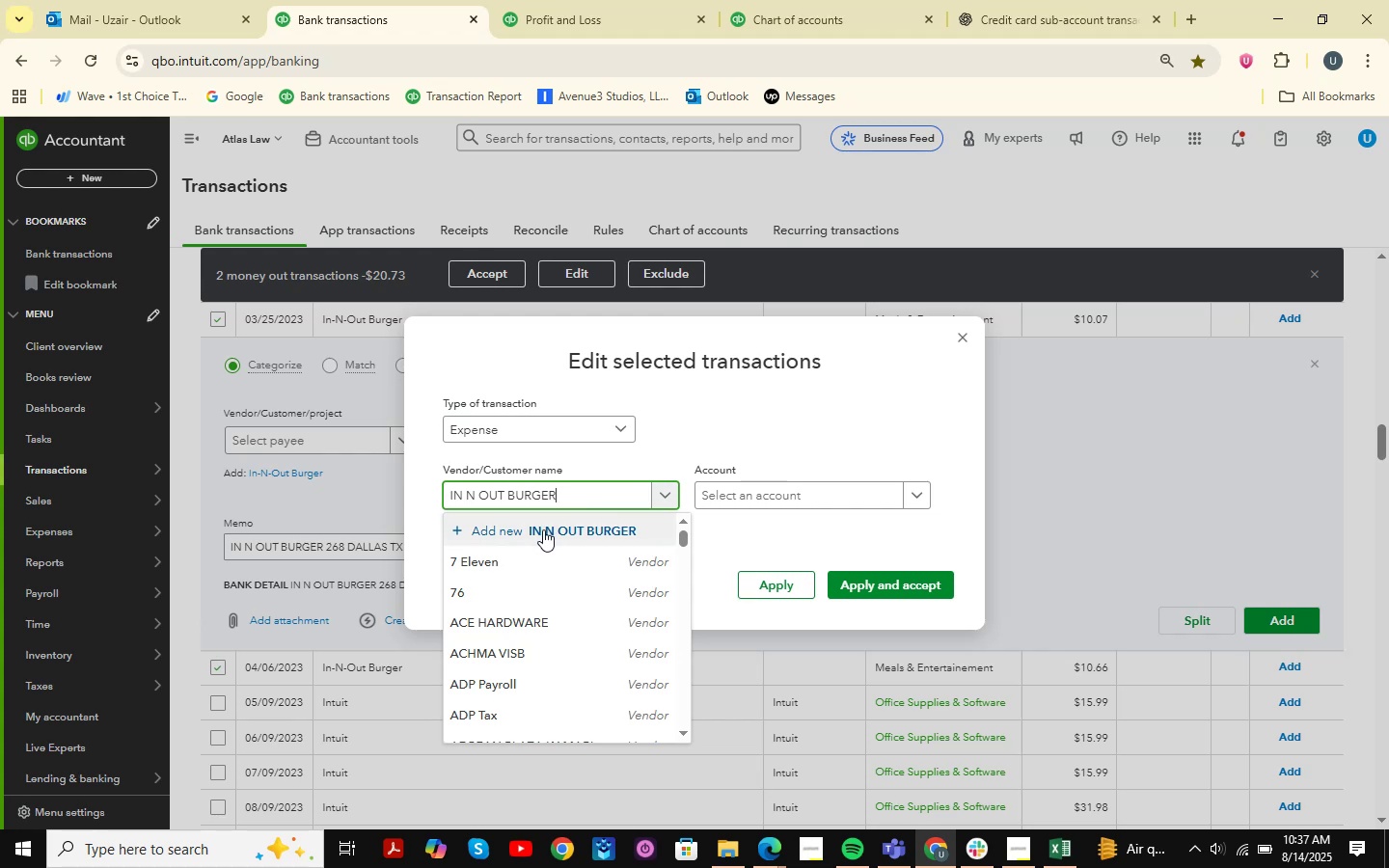 
left_click([543, 529])
 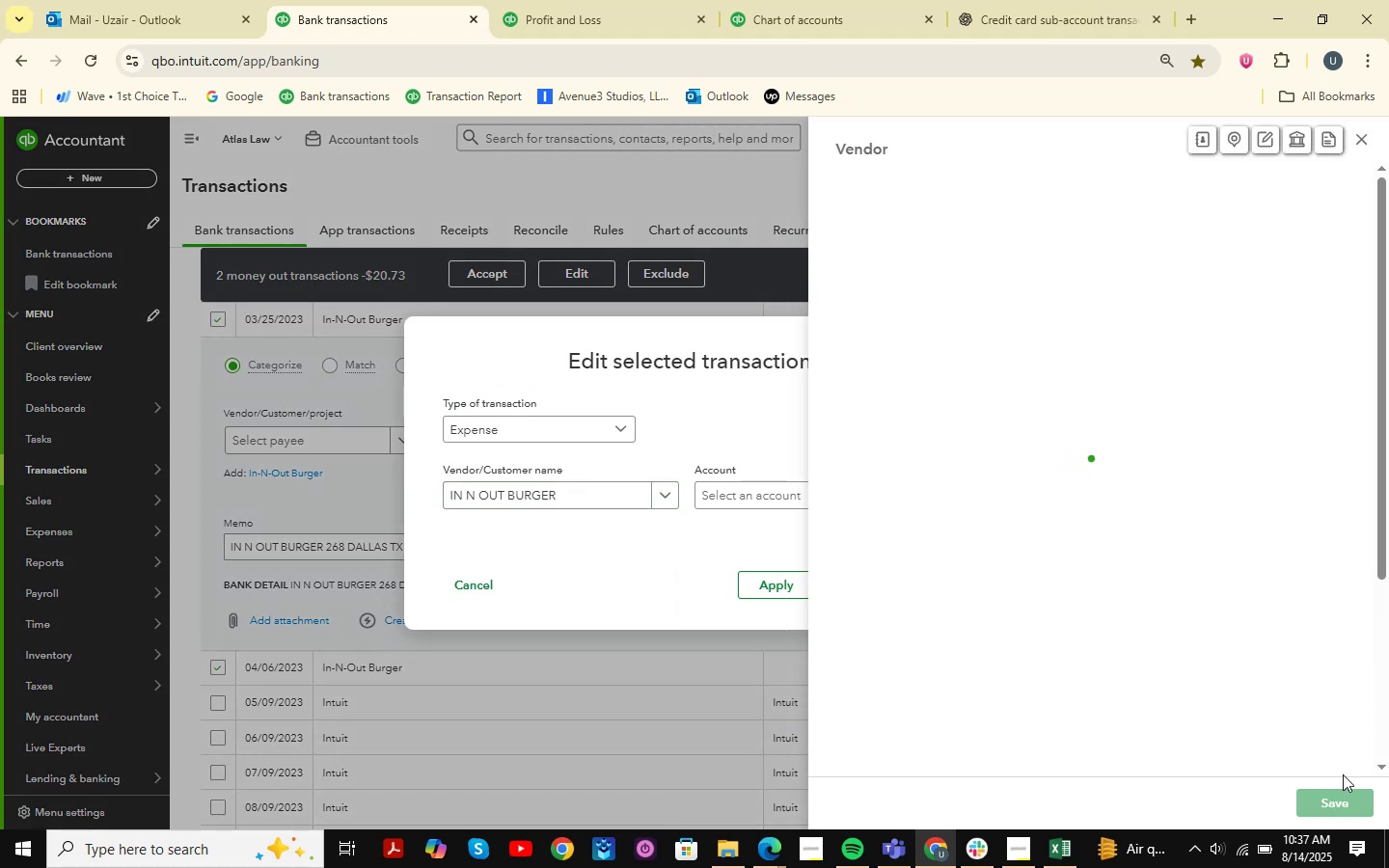 
left_click([1335, 801])
 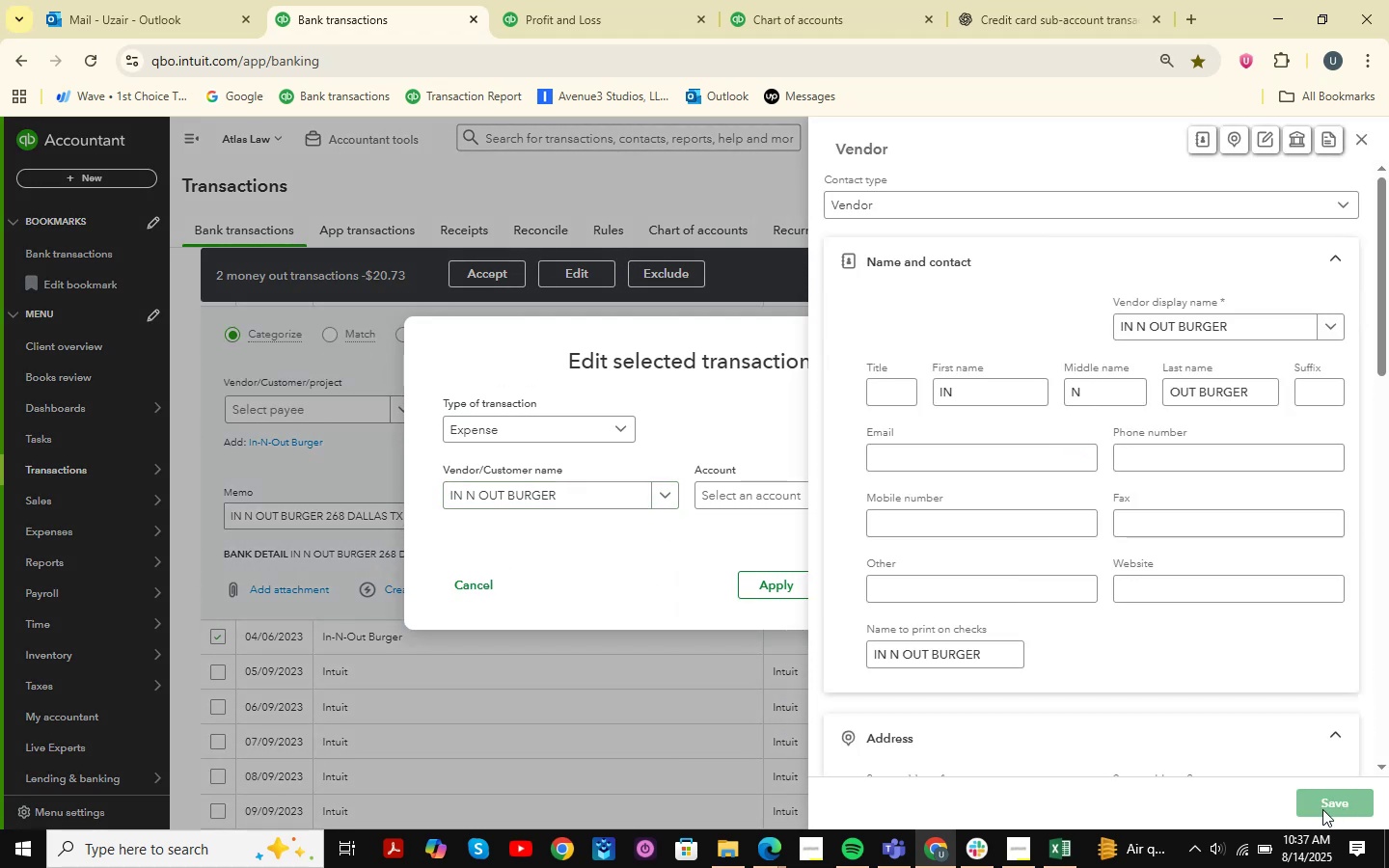 
left_click([1336, 803])
 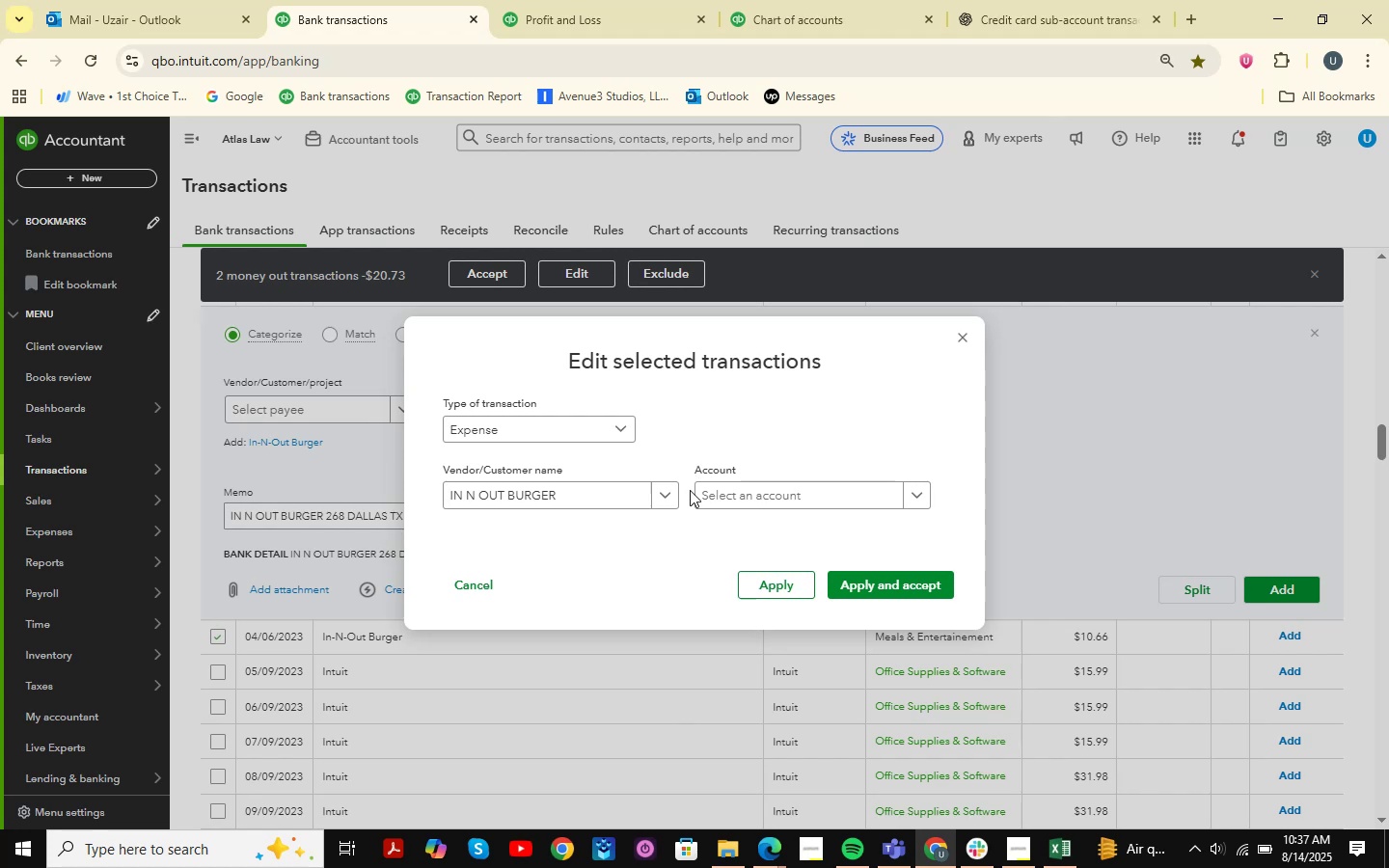 
left_click([817, 493])
 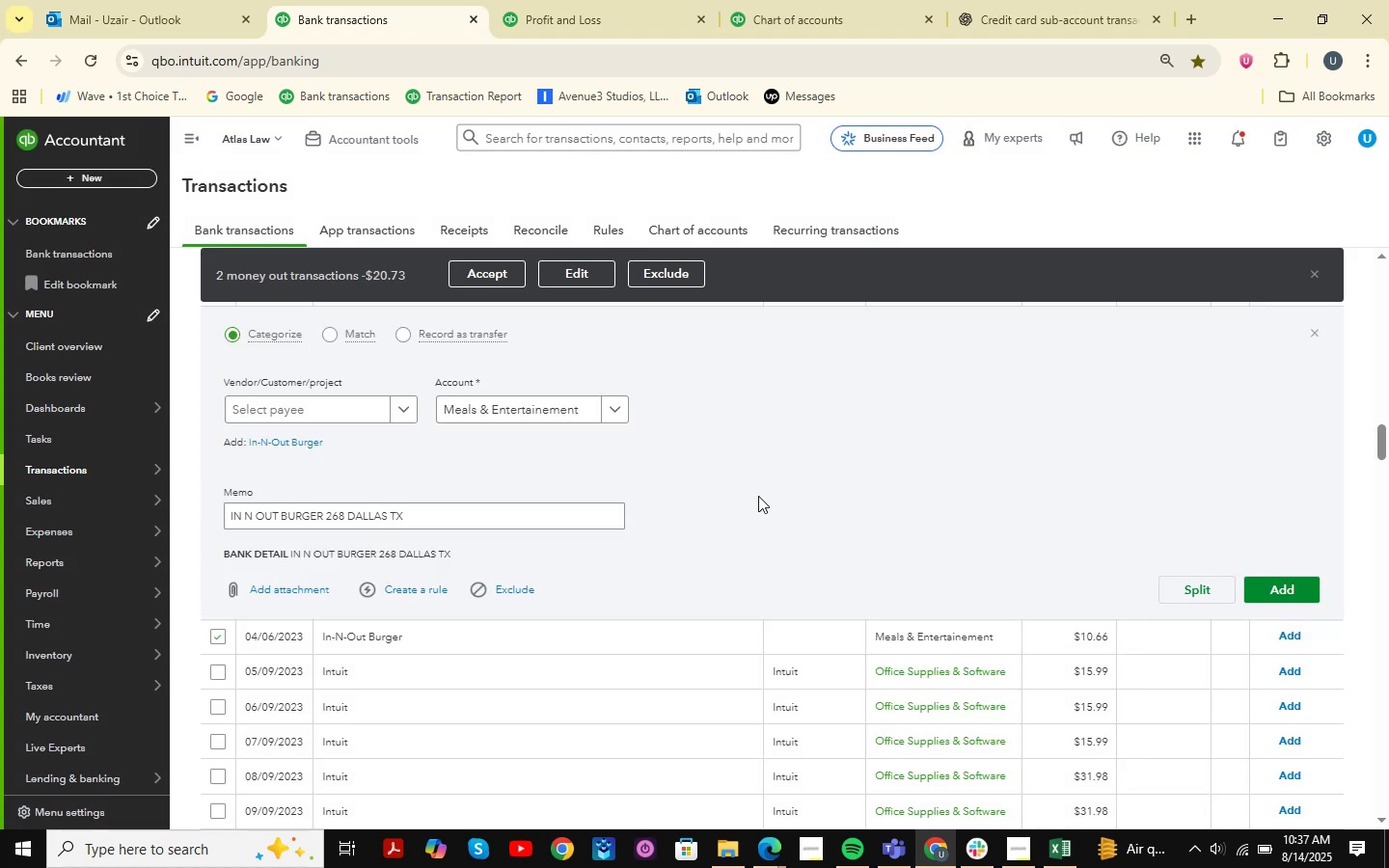 
scroll: coordinate [570, 493], scroll_direction: up, amount: 2.0
 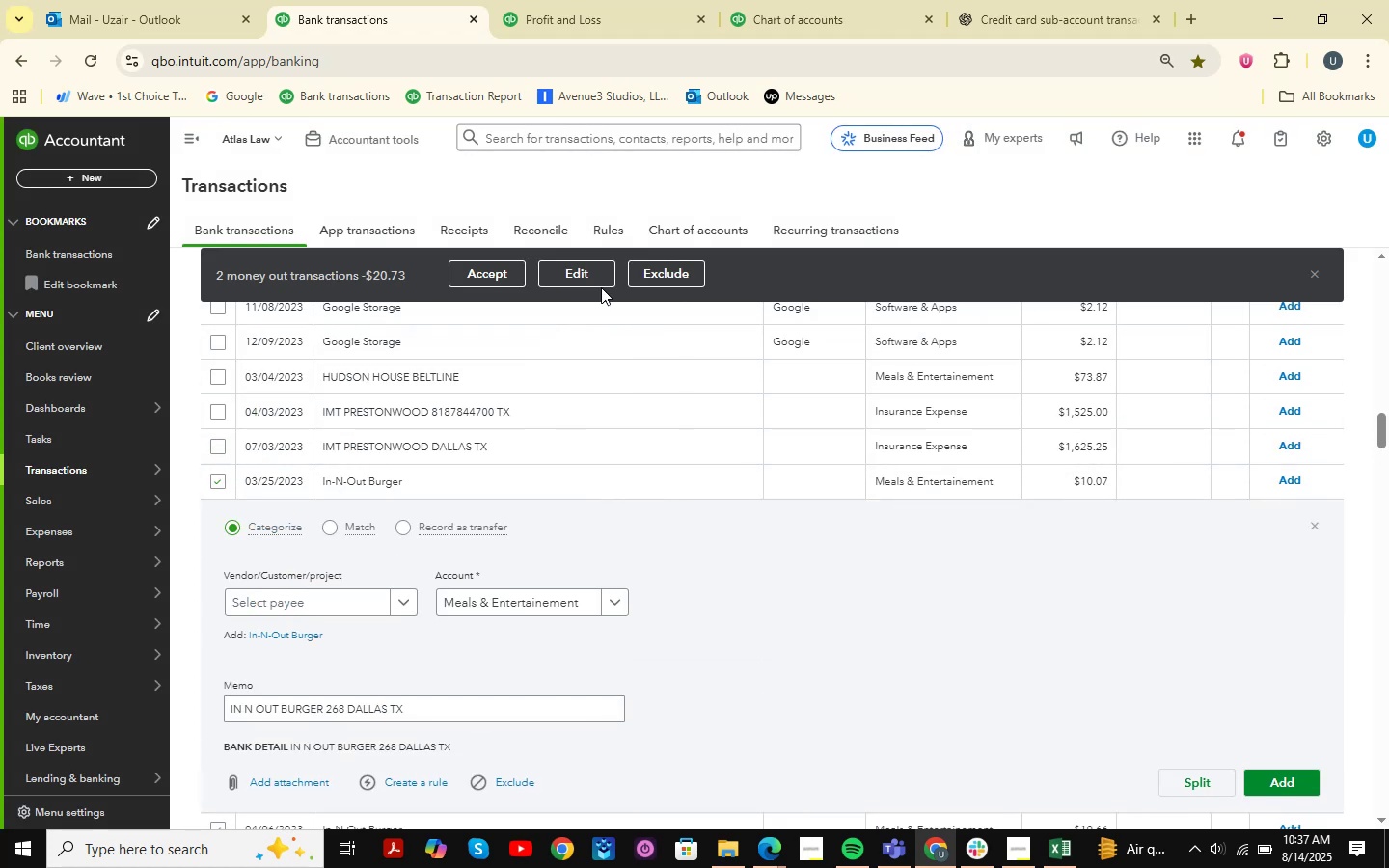 
left_click([594, 280])
 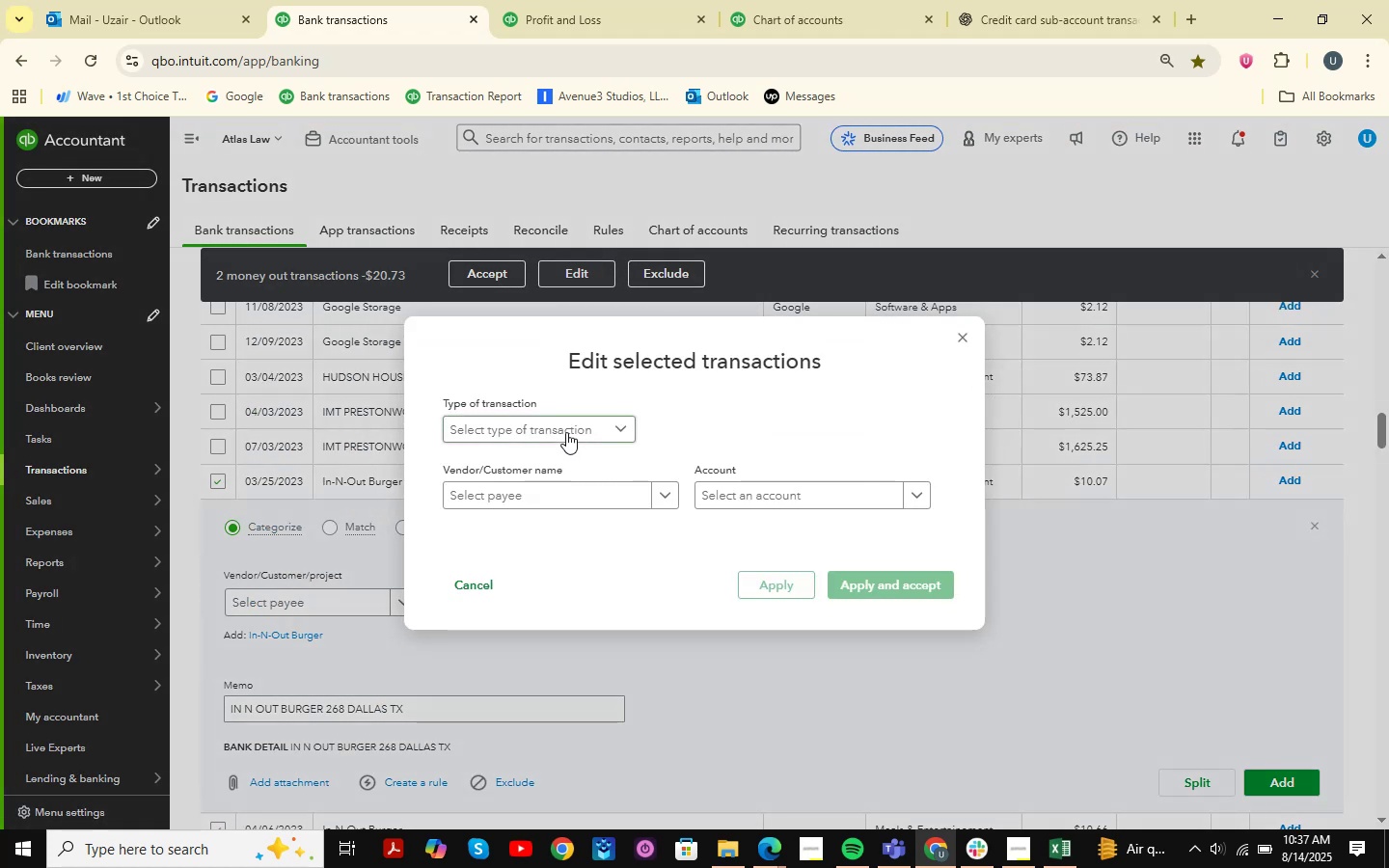 
double_click([536, 463])
 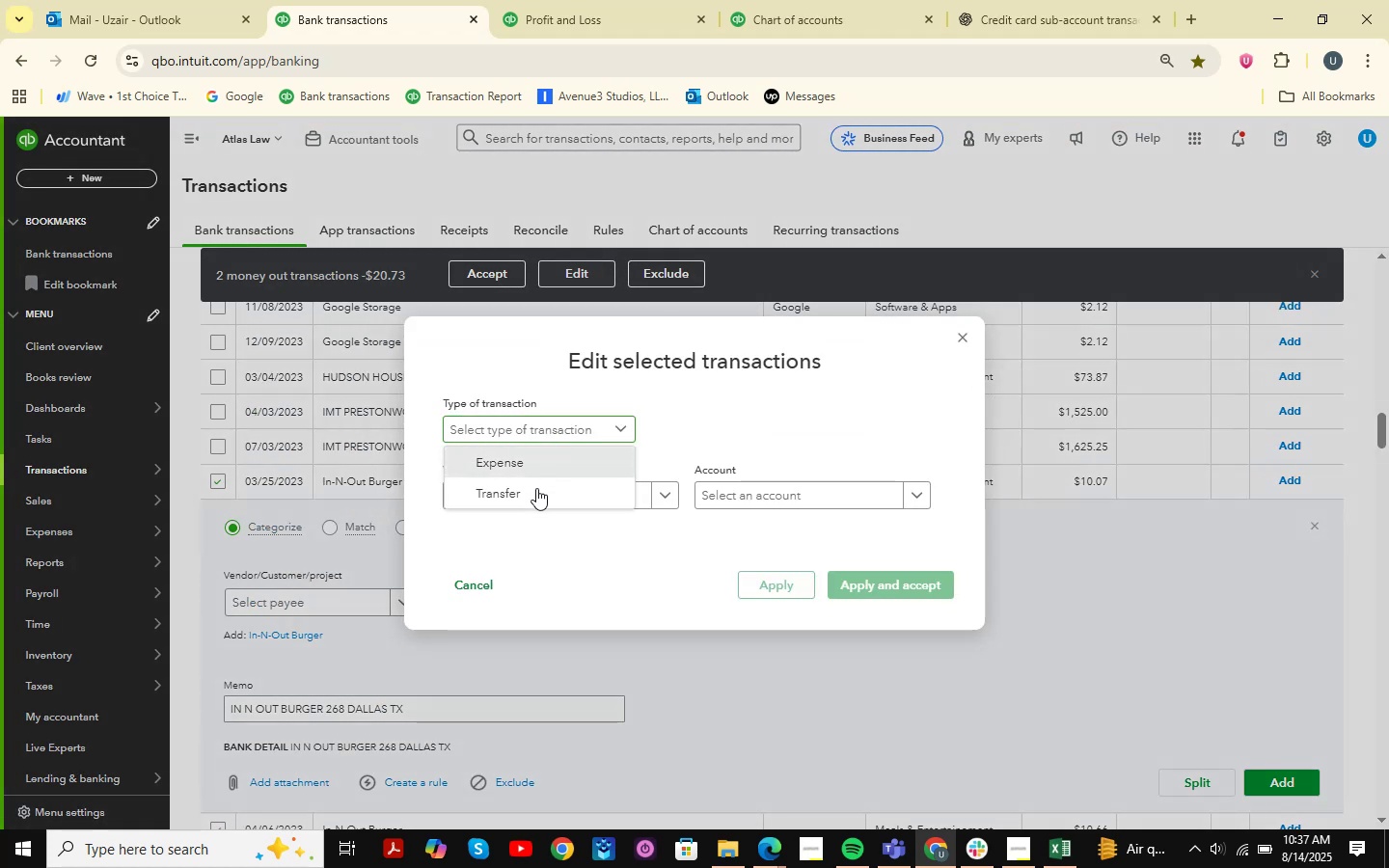 
triple_click([536, 488])
 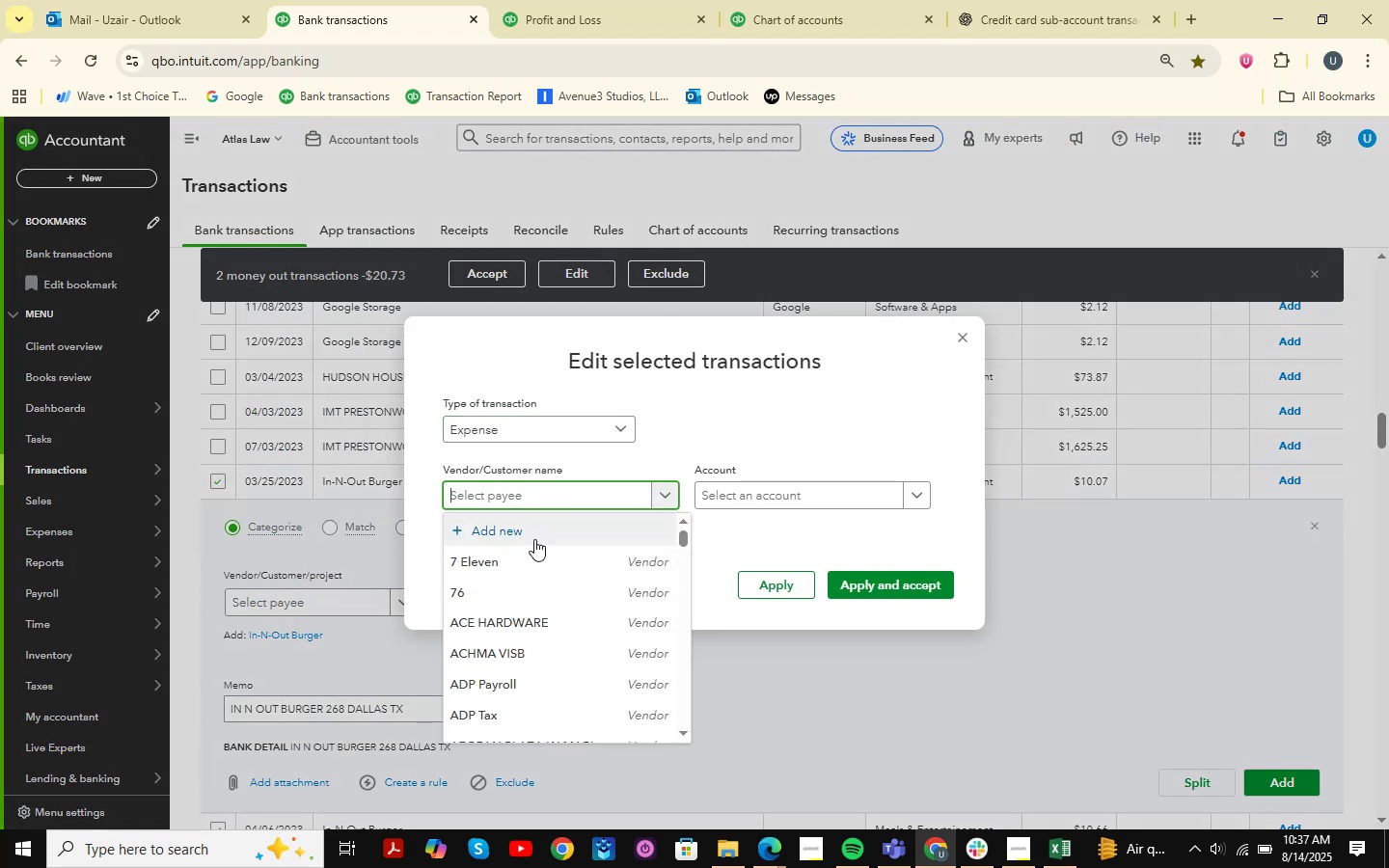 
type(in )
 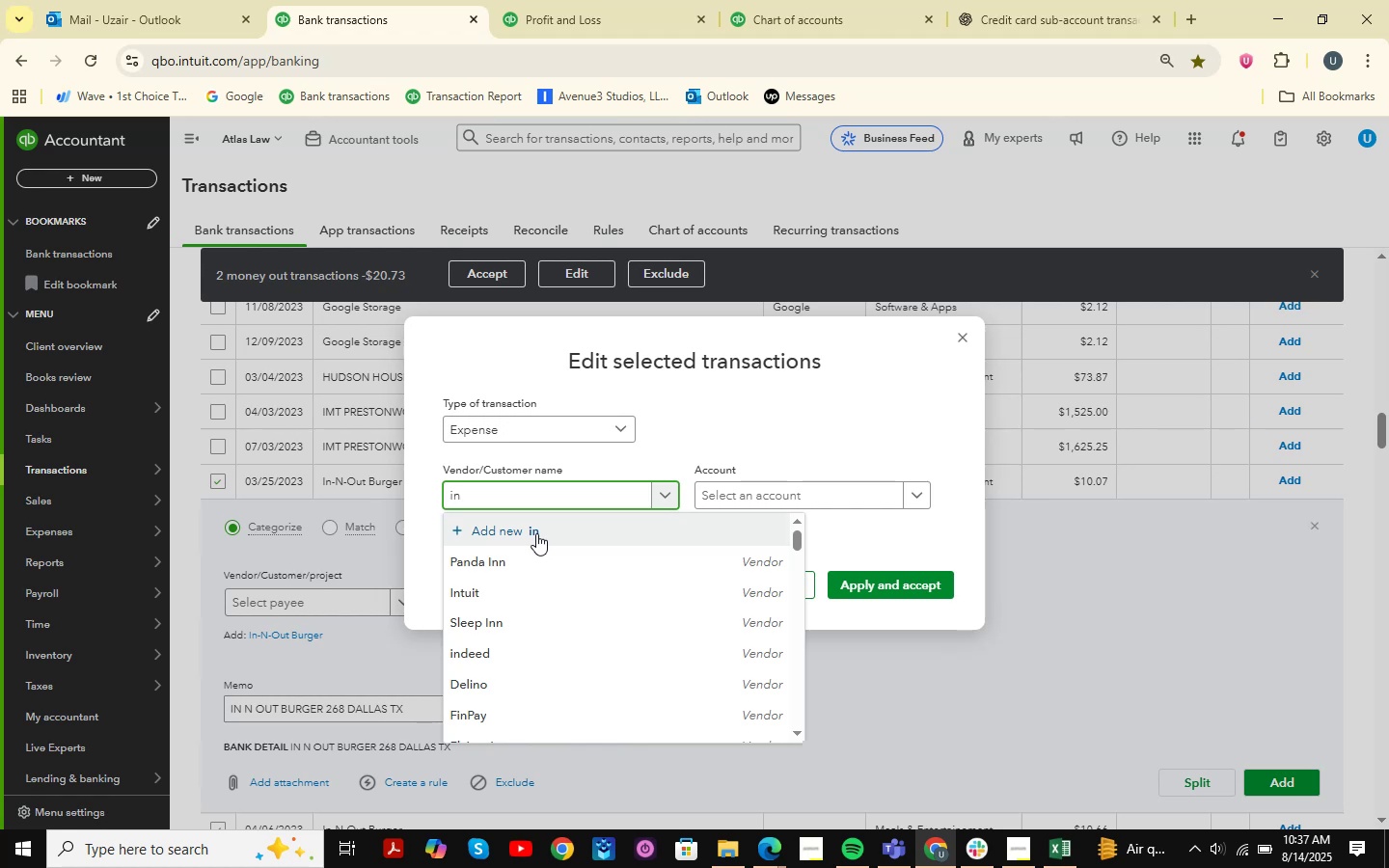 
left_click_drag(start_coordinate=[507, 492], to_coordinate=[424, 490])
 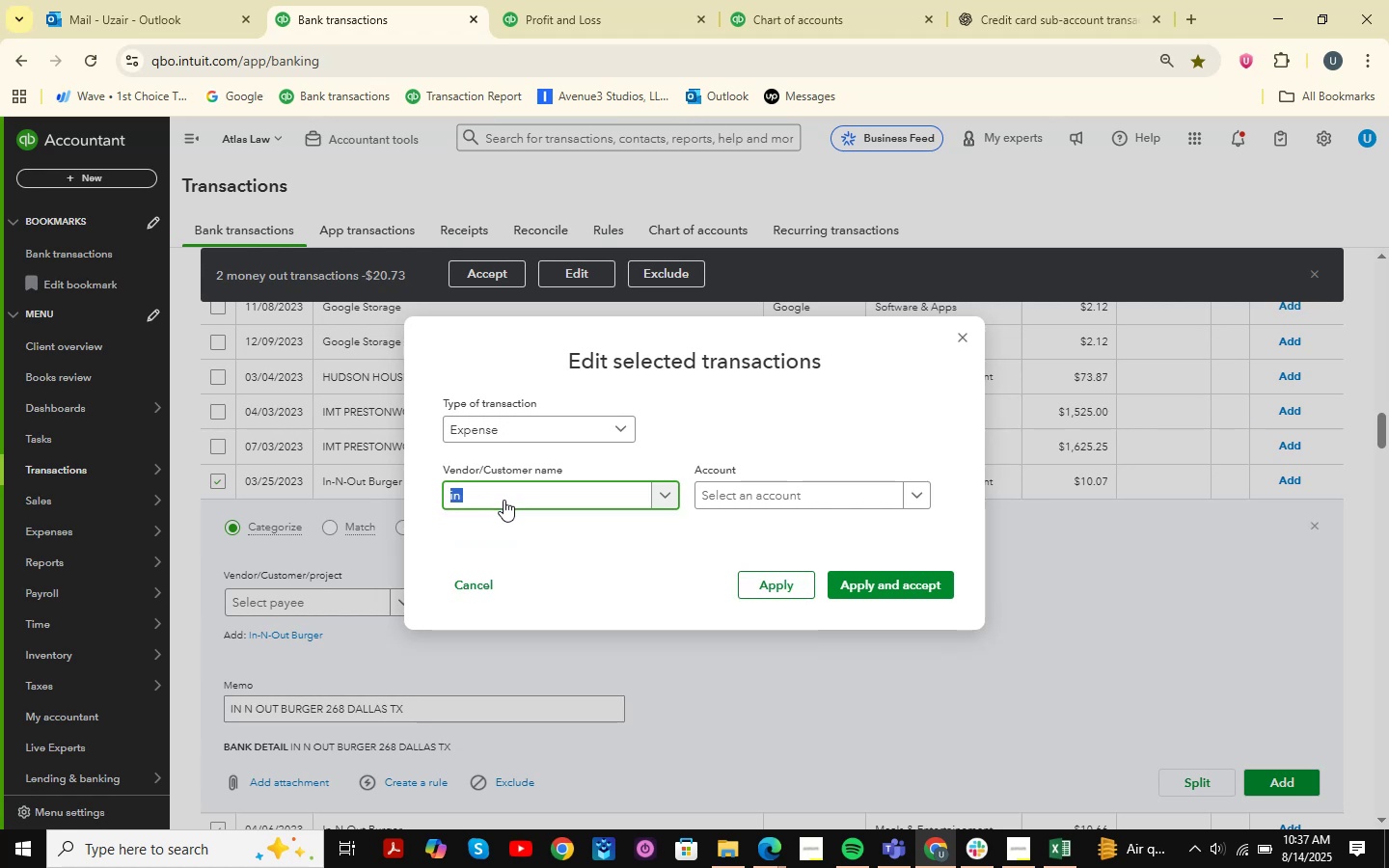 
key(Control+ControlLeft)
 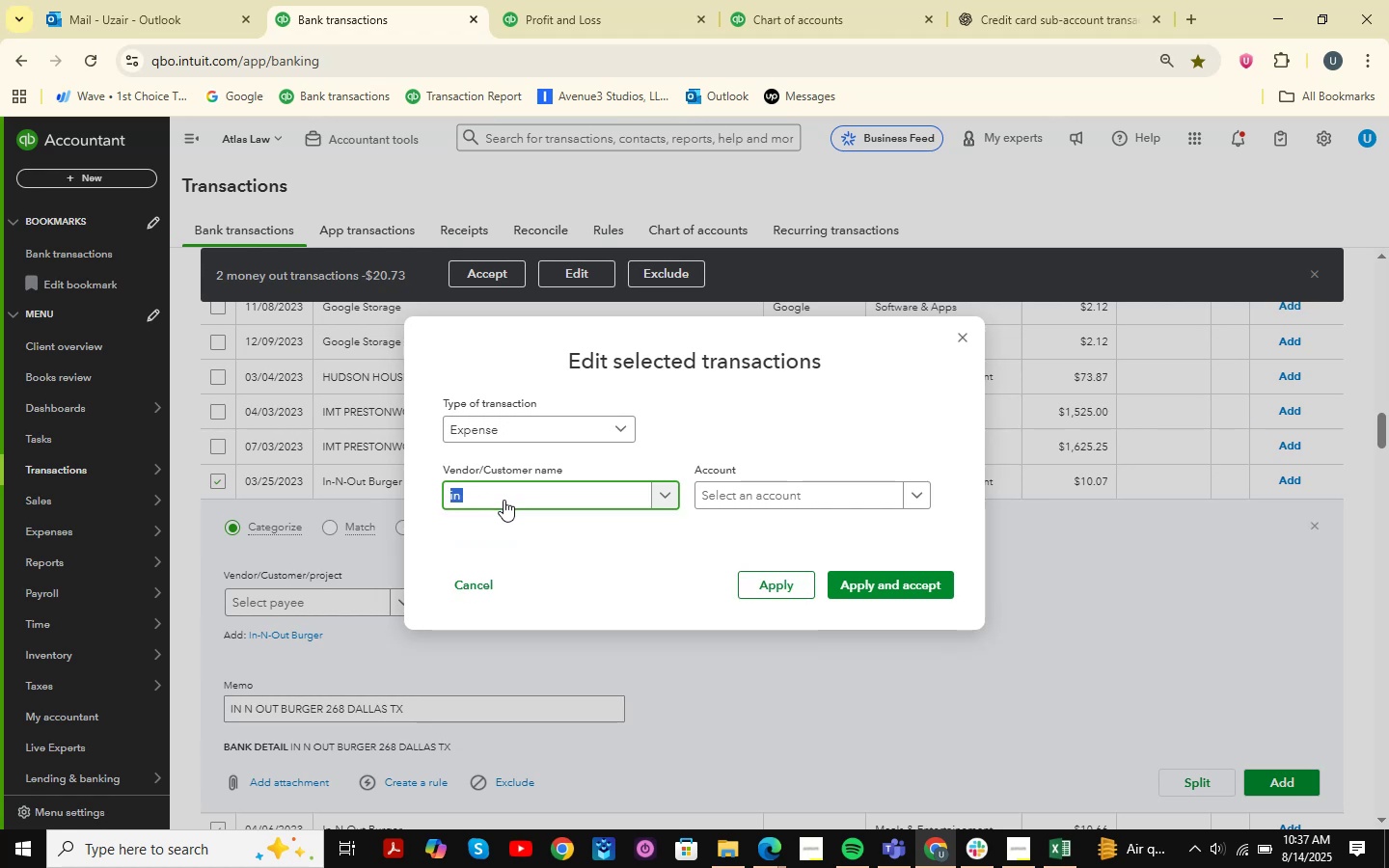 
key(Control+V)
 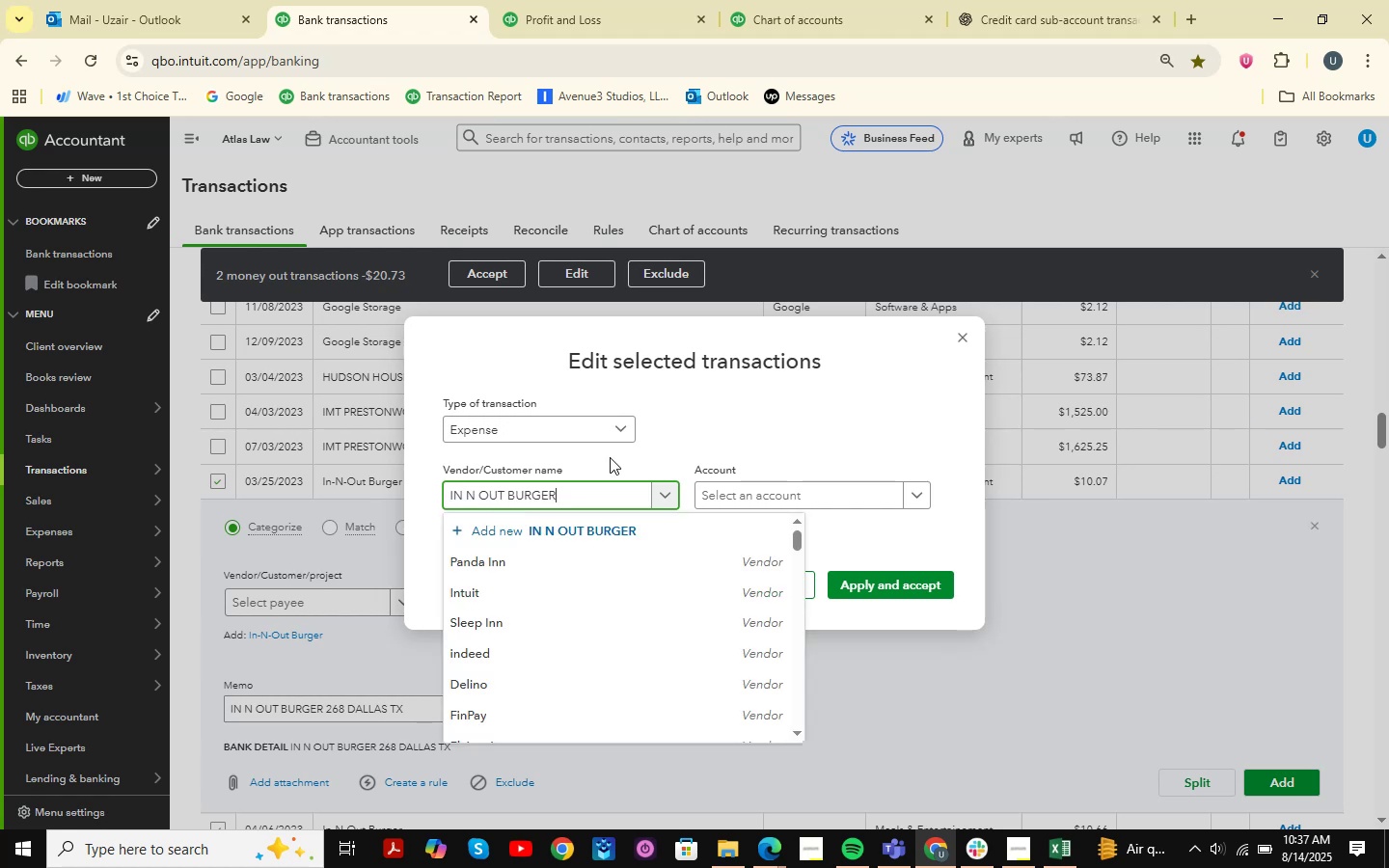 
scroll: coordinate [573, 581], scroll_direction: up, amount: 6.0
 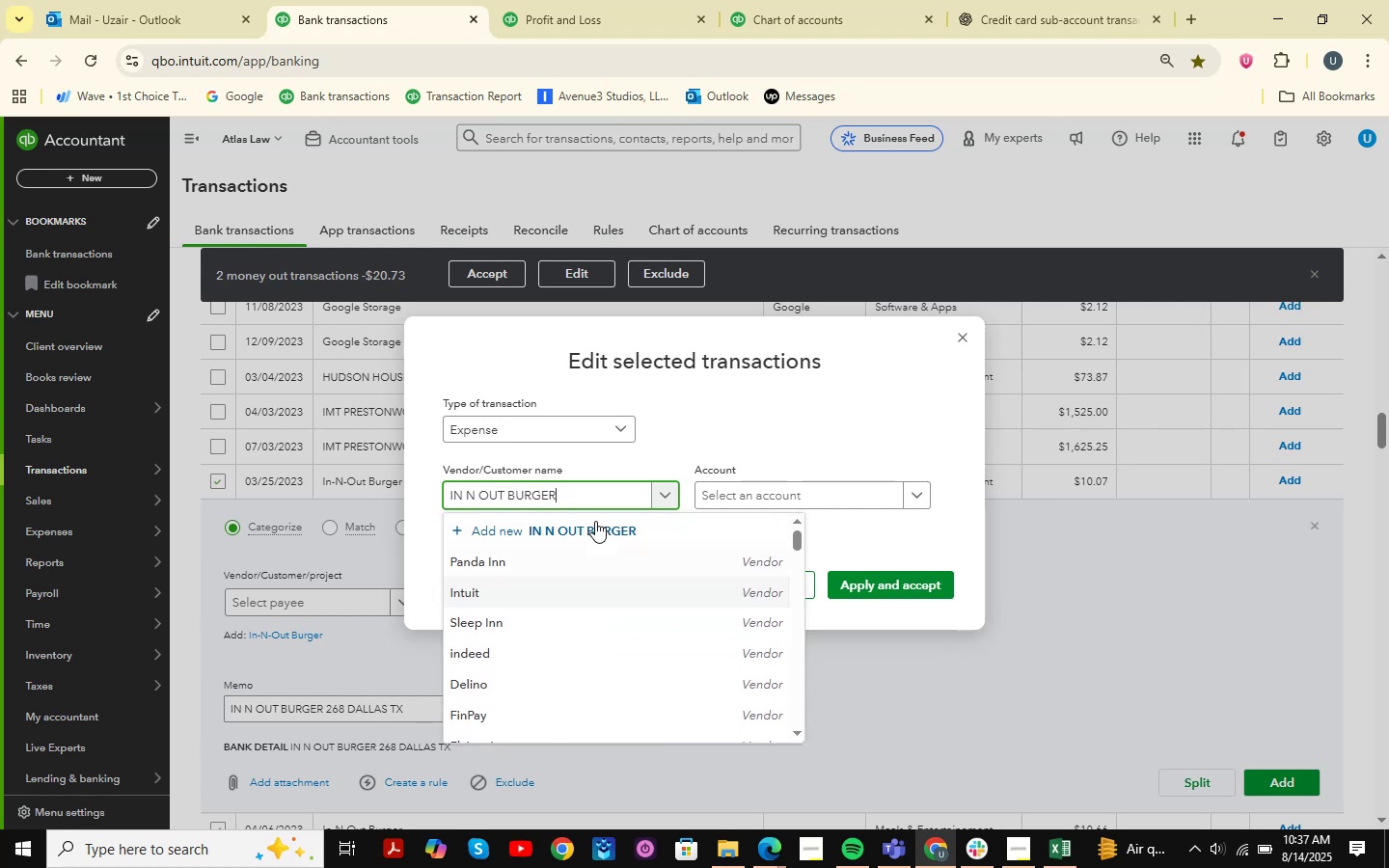 
left_click([596, 518])
 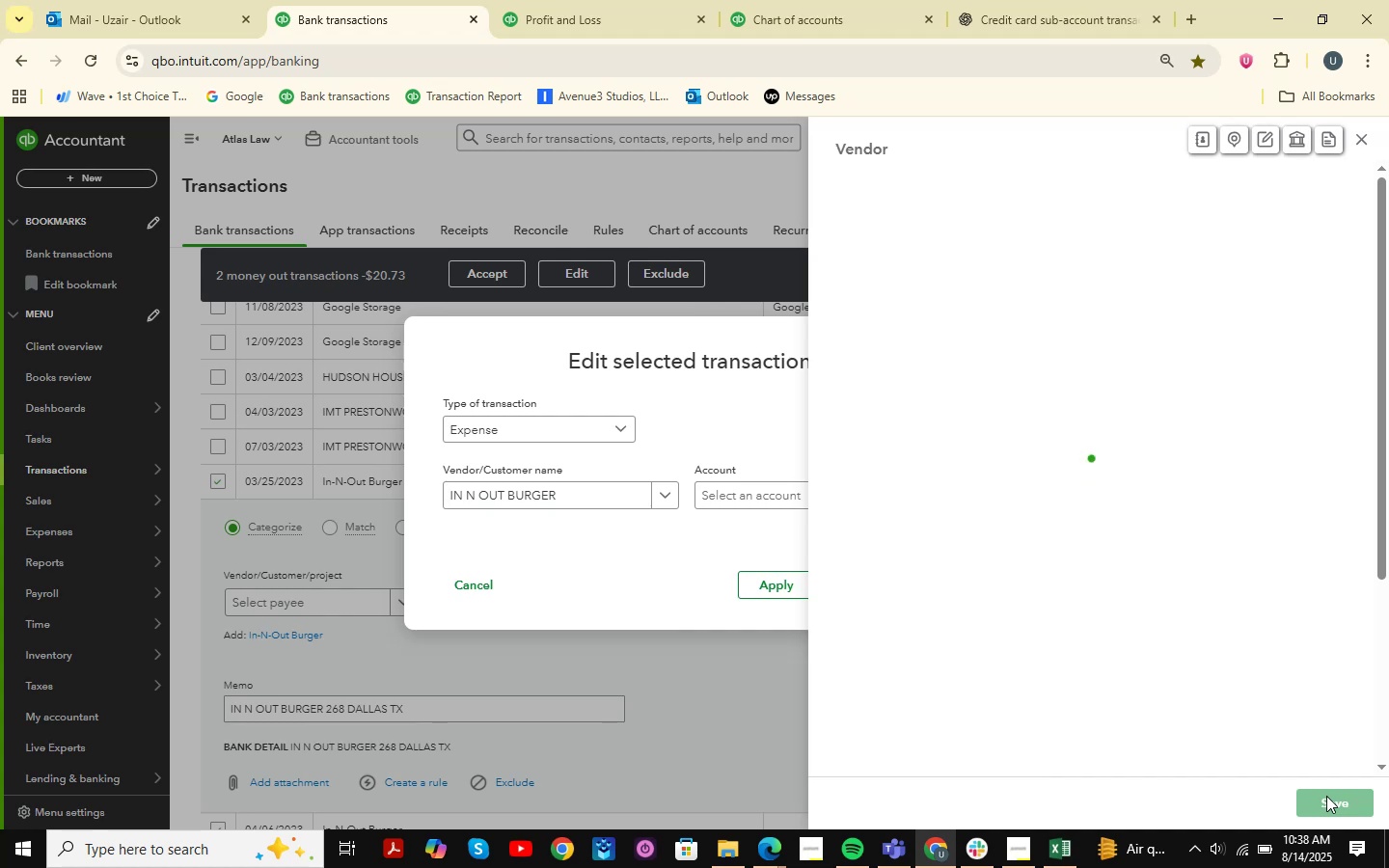 
wait(14.22)
 